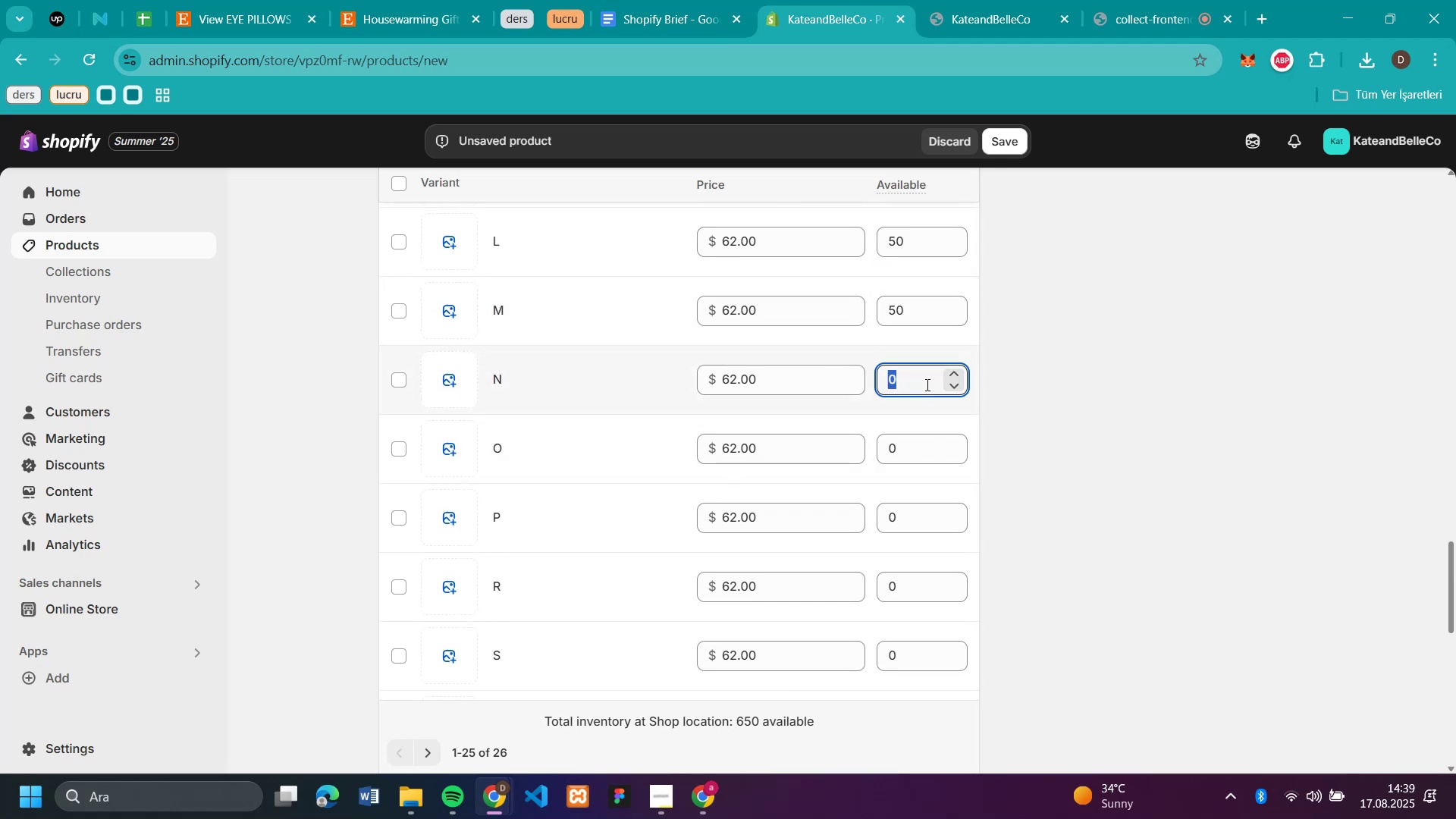 
key(Control+V)
 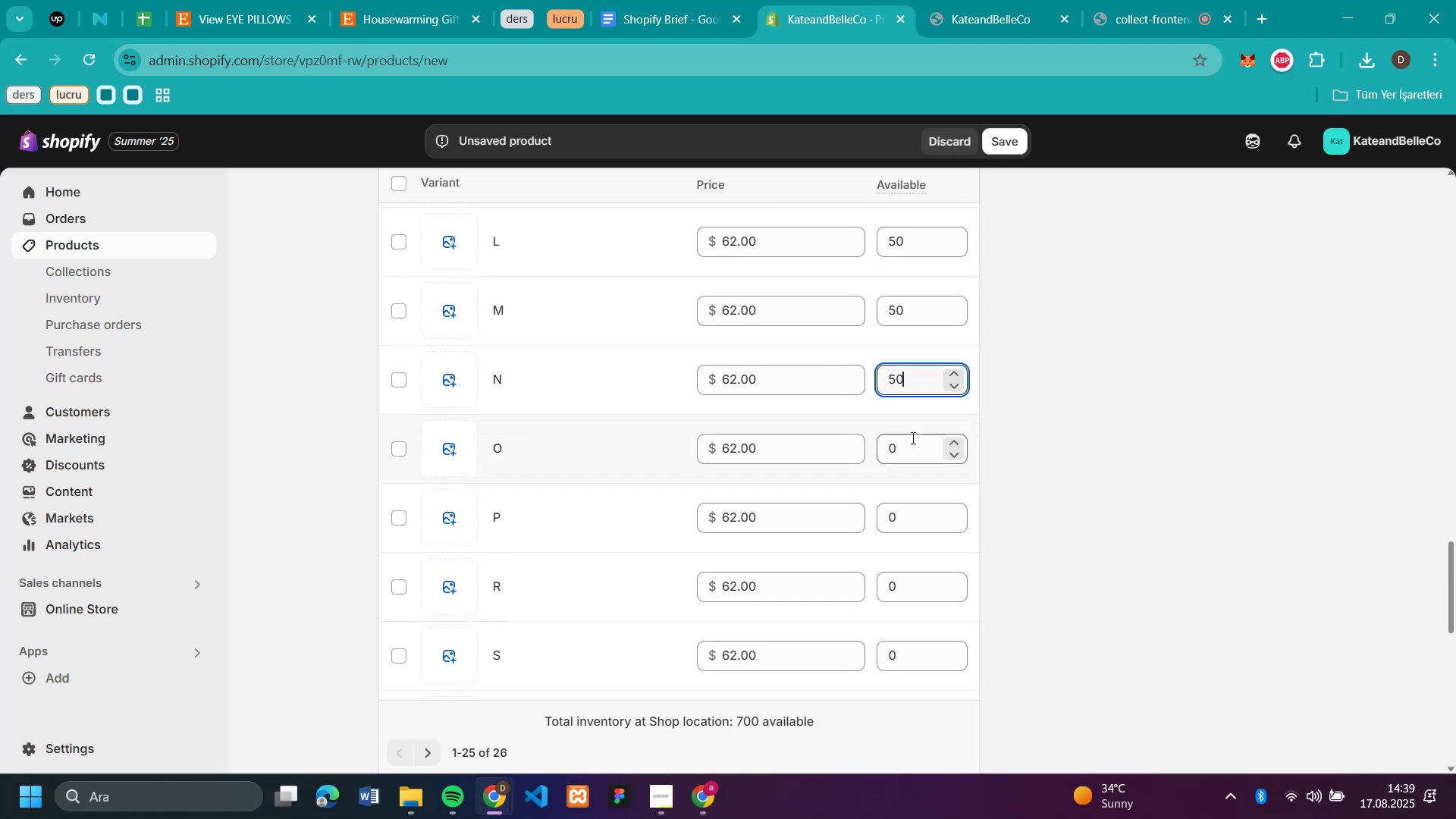 
left_click([912, 438])
 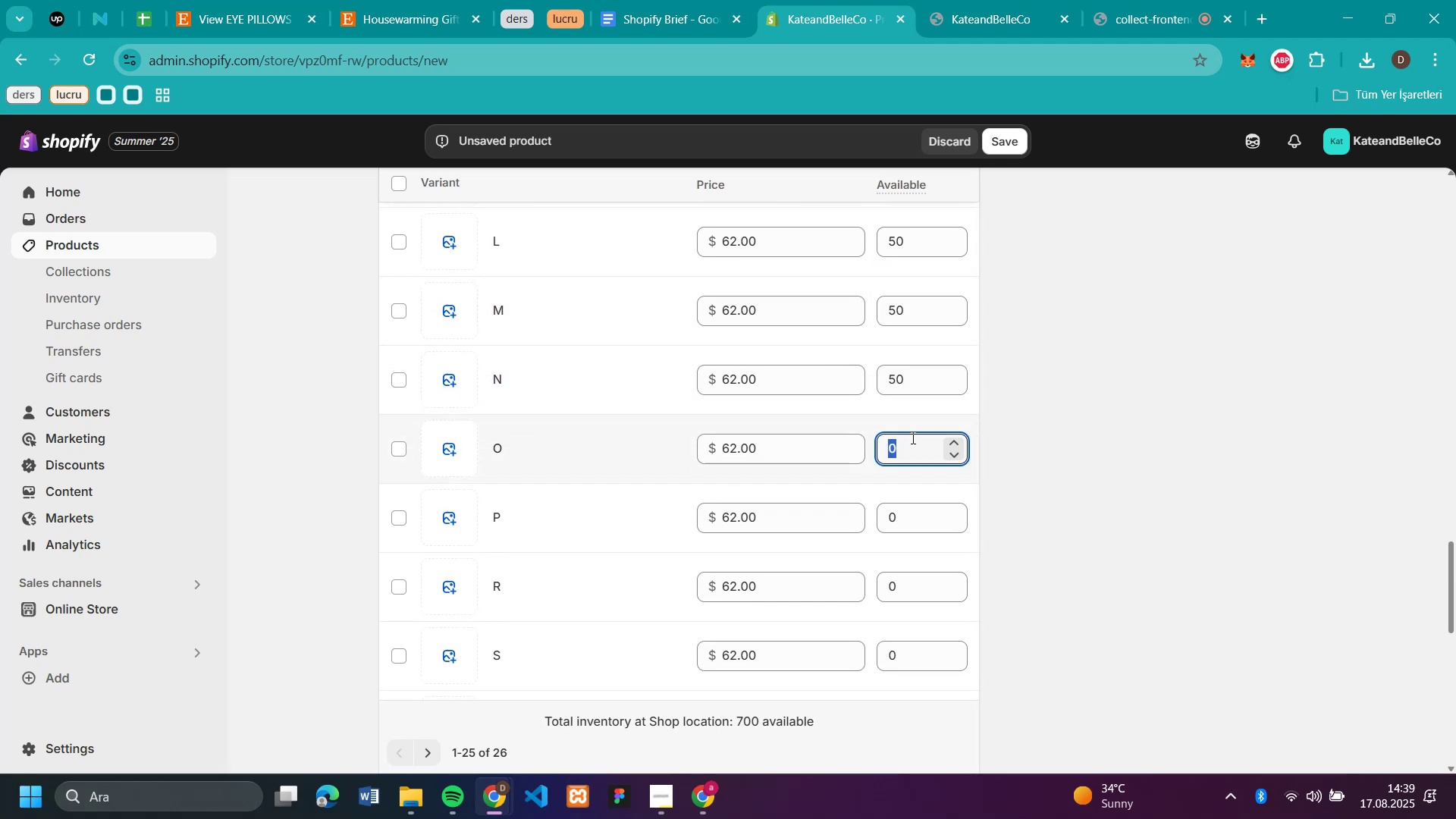 
key(Control+V)
 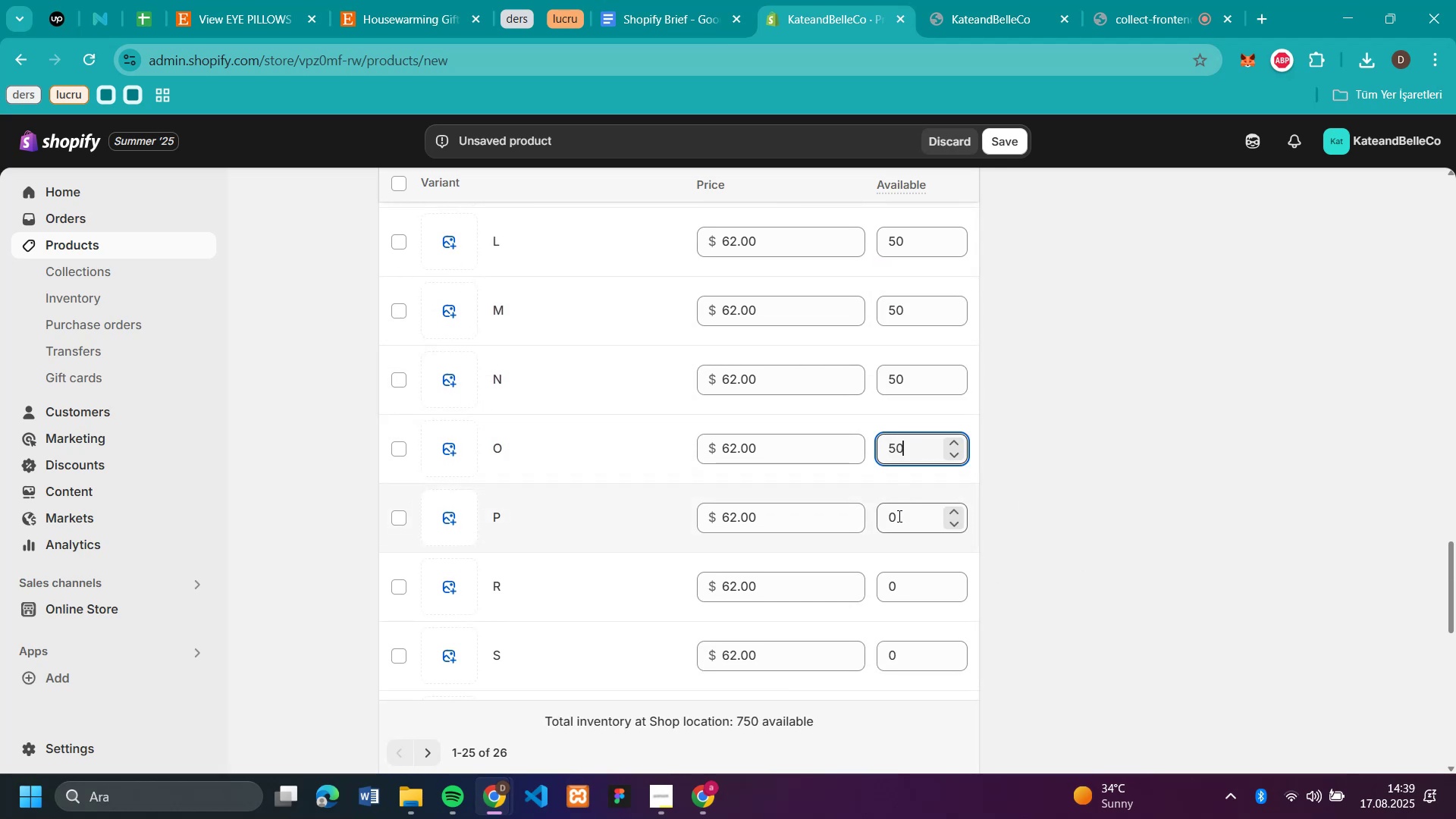 
key(Control+V)
 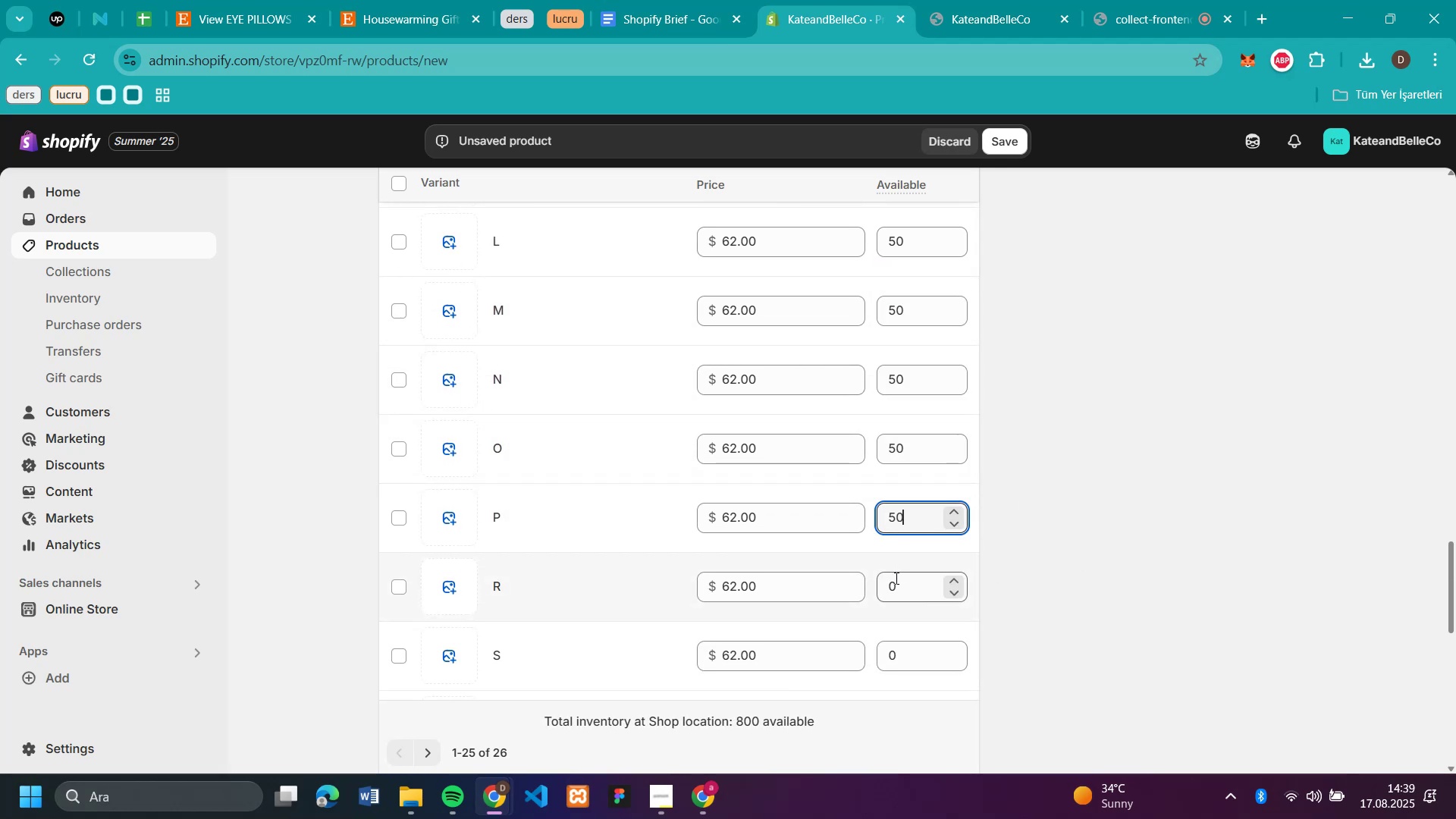 
left_click([896, 583])
 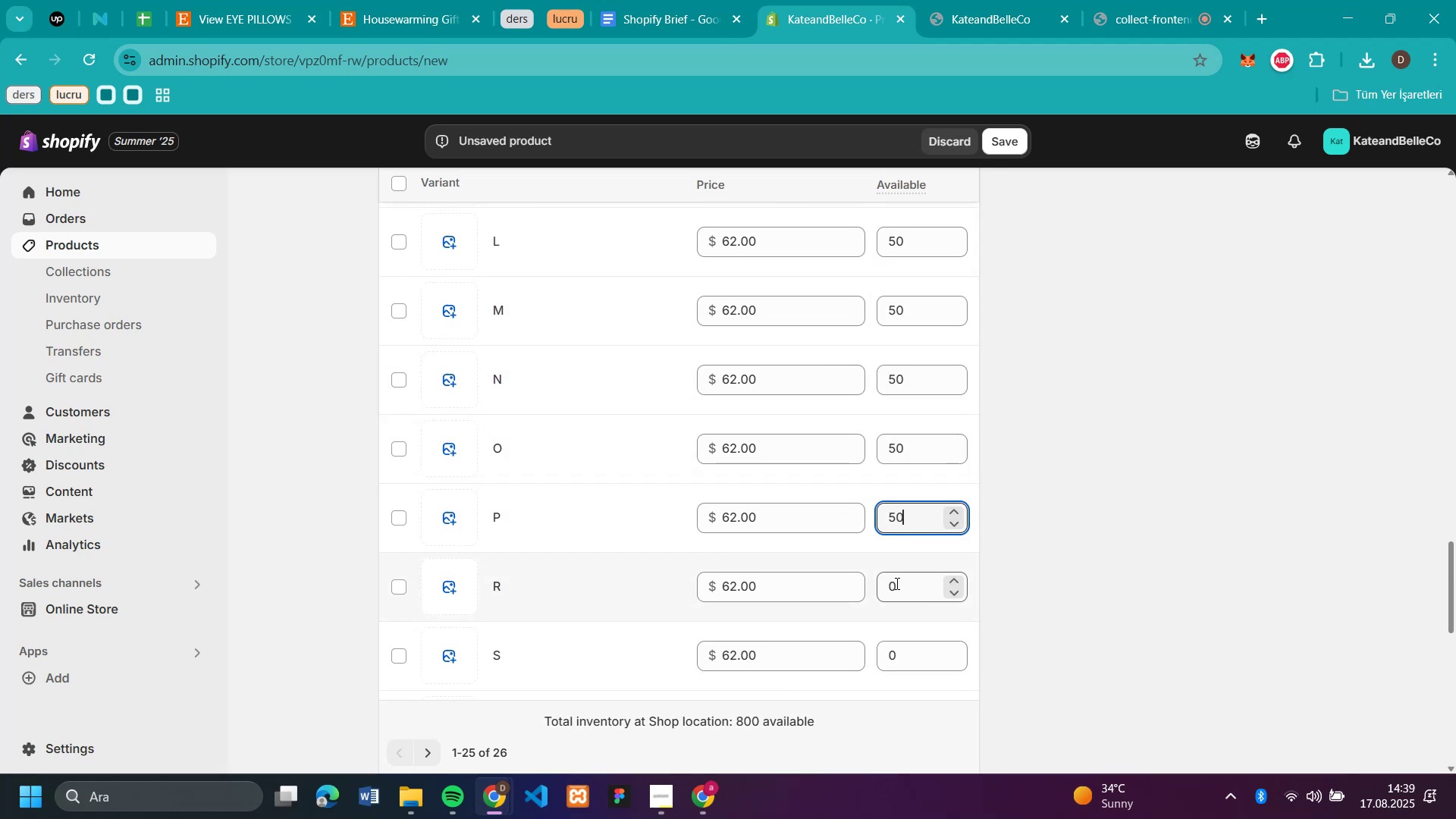 
key(Control+V)
 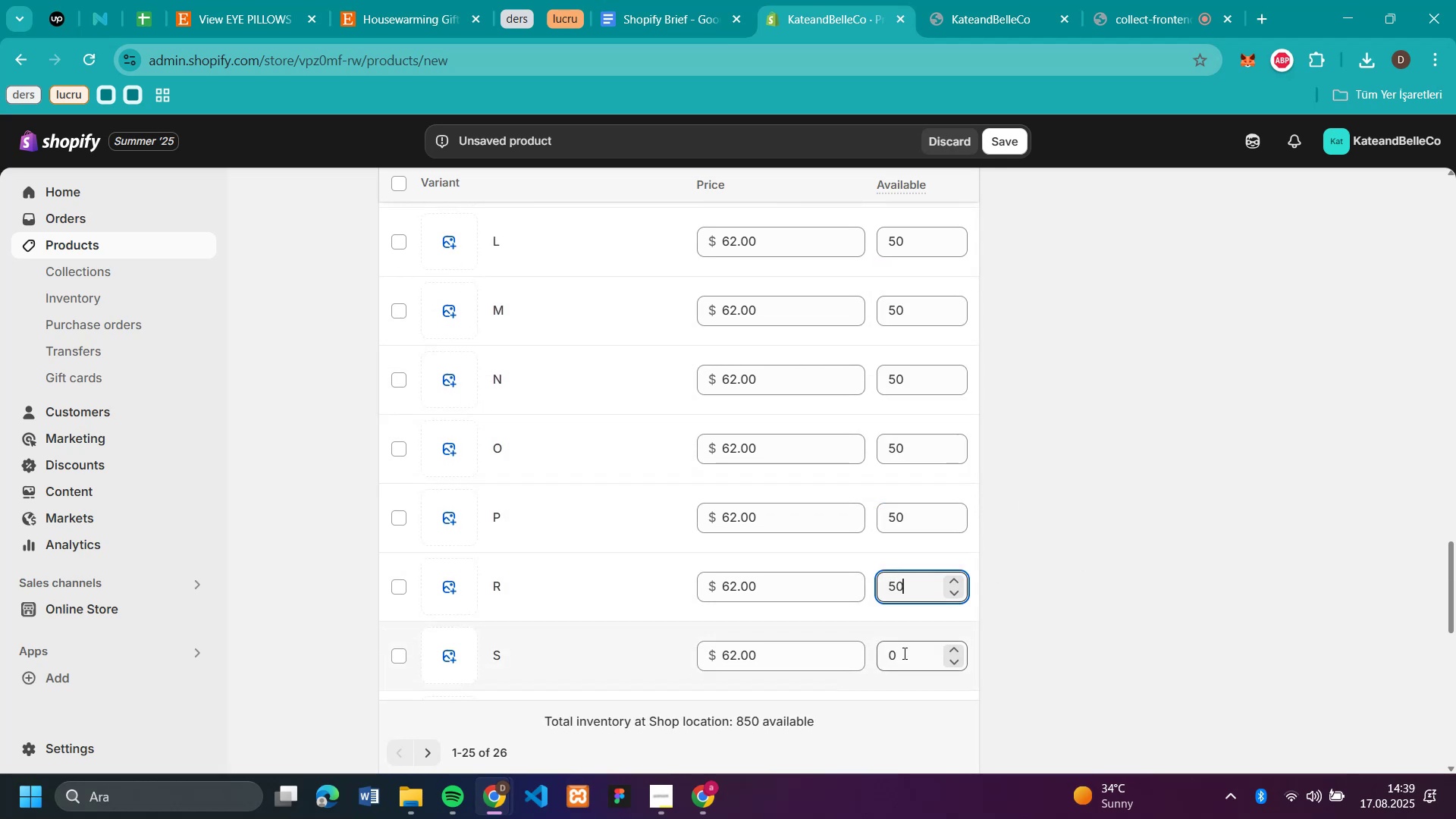 
left_click([903, 654])
 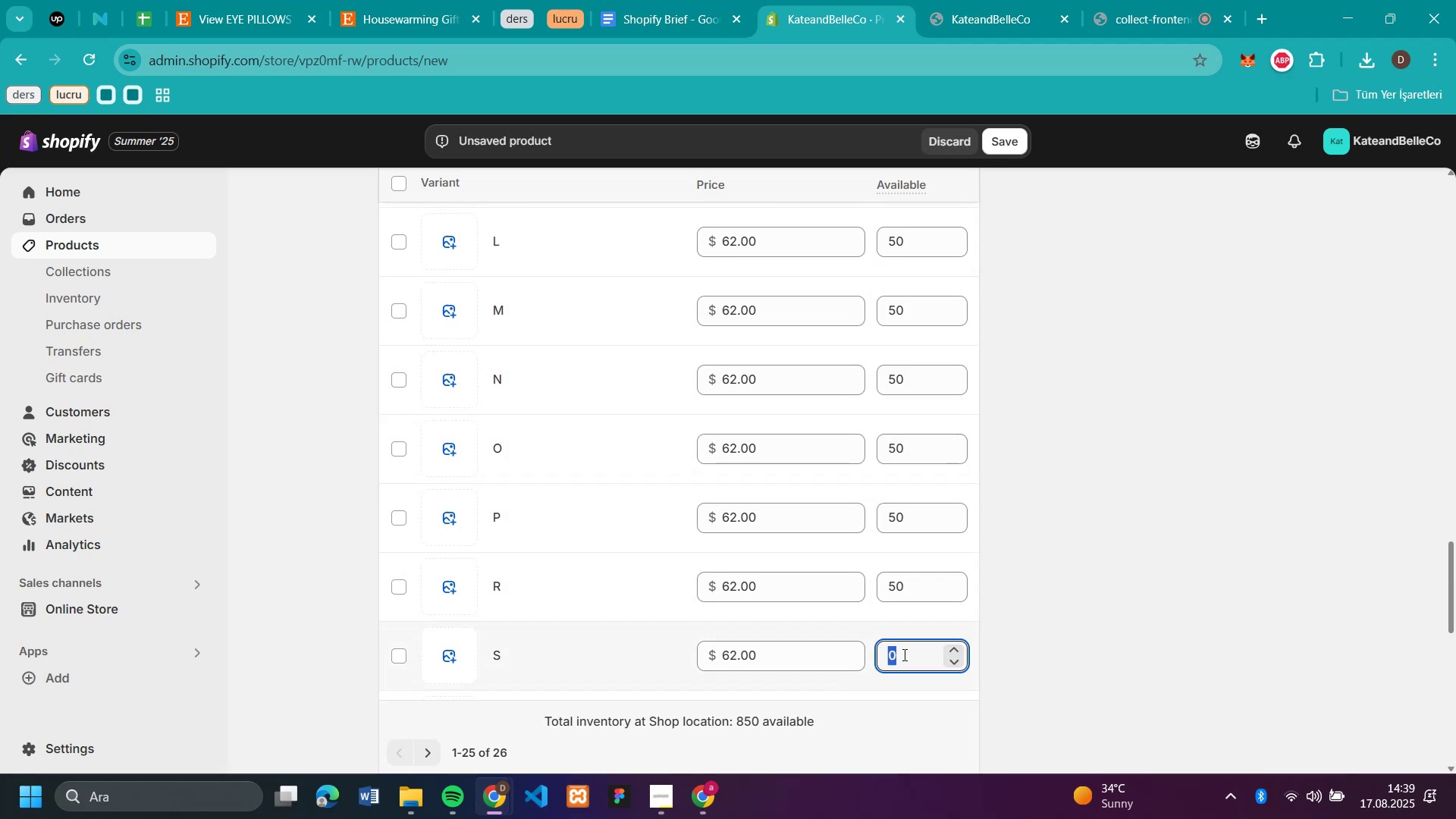 
key(Control+V)
 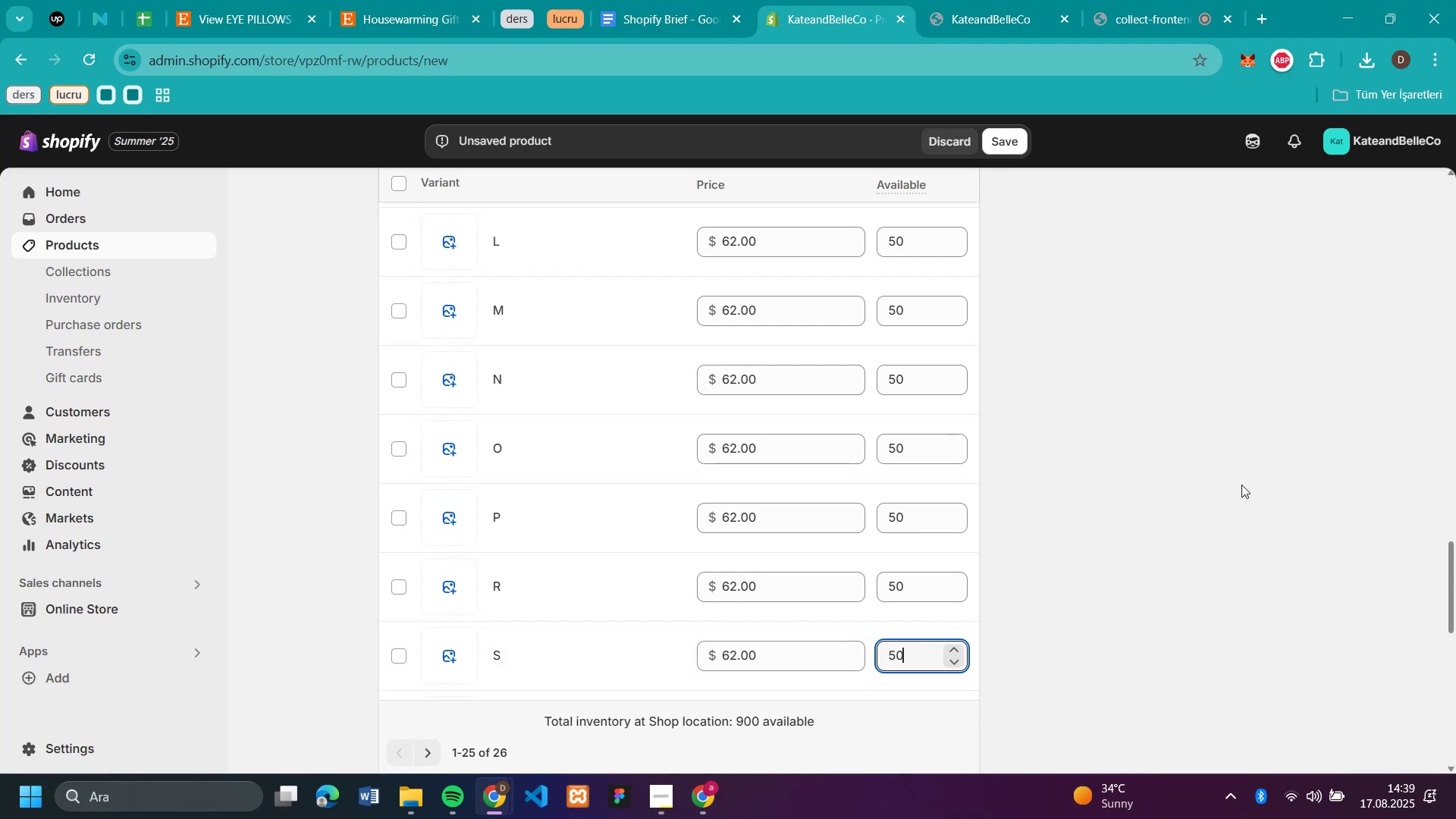 
left_click([1241, 485])
 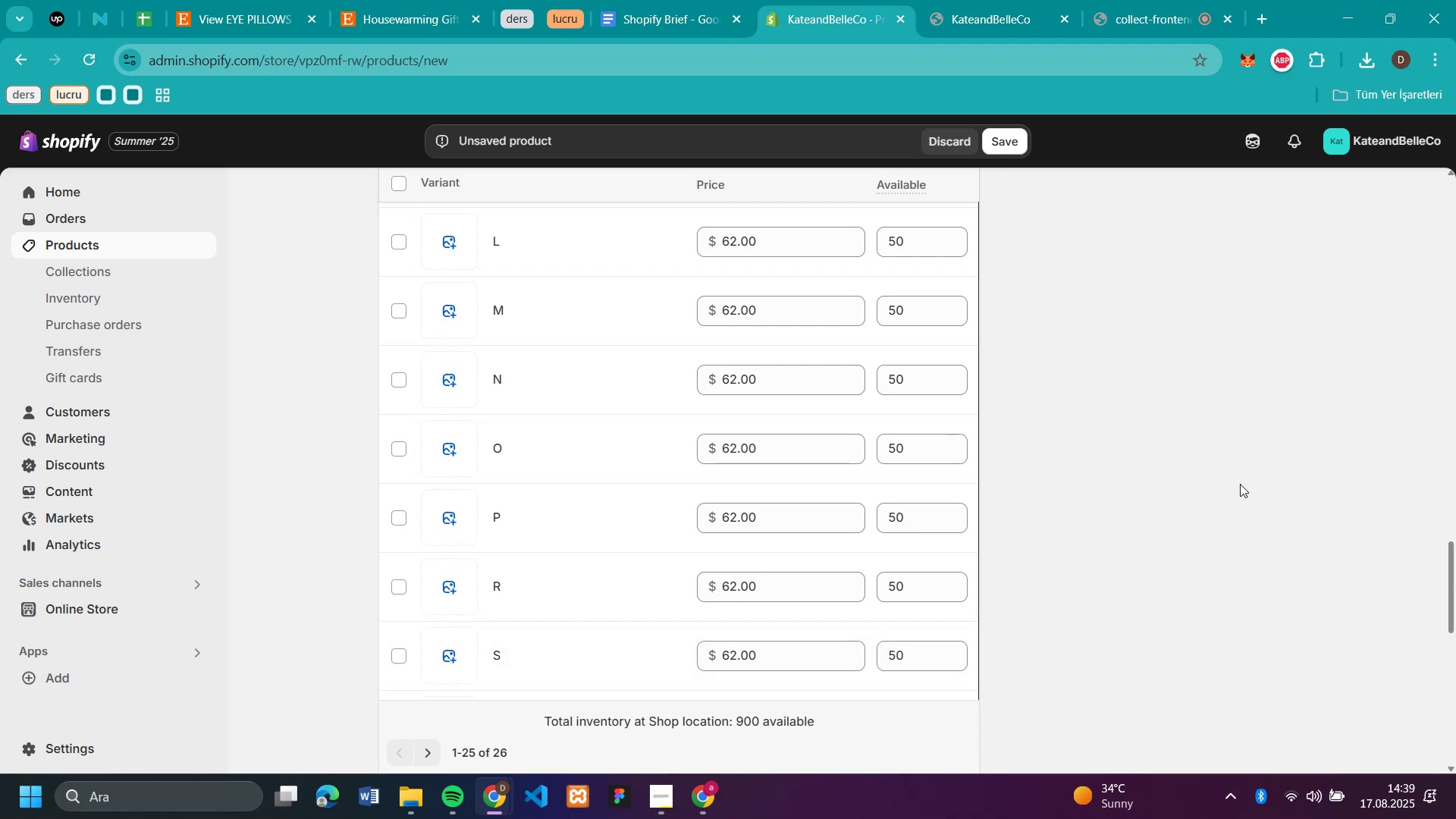 
scroll: coordinate [1172, 465], scroll_direction: down, amount: 4.0
 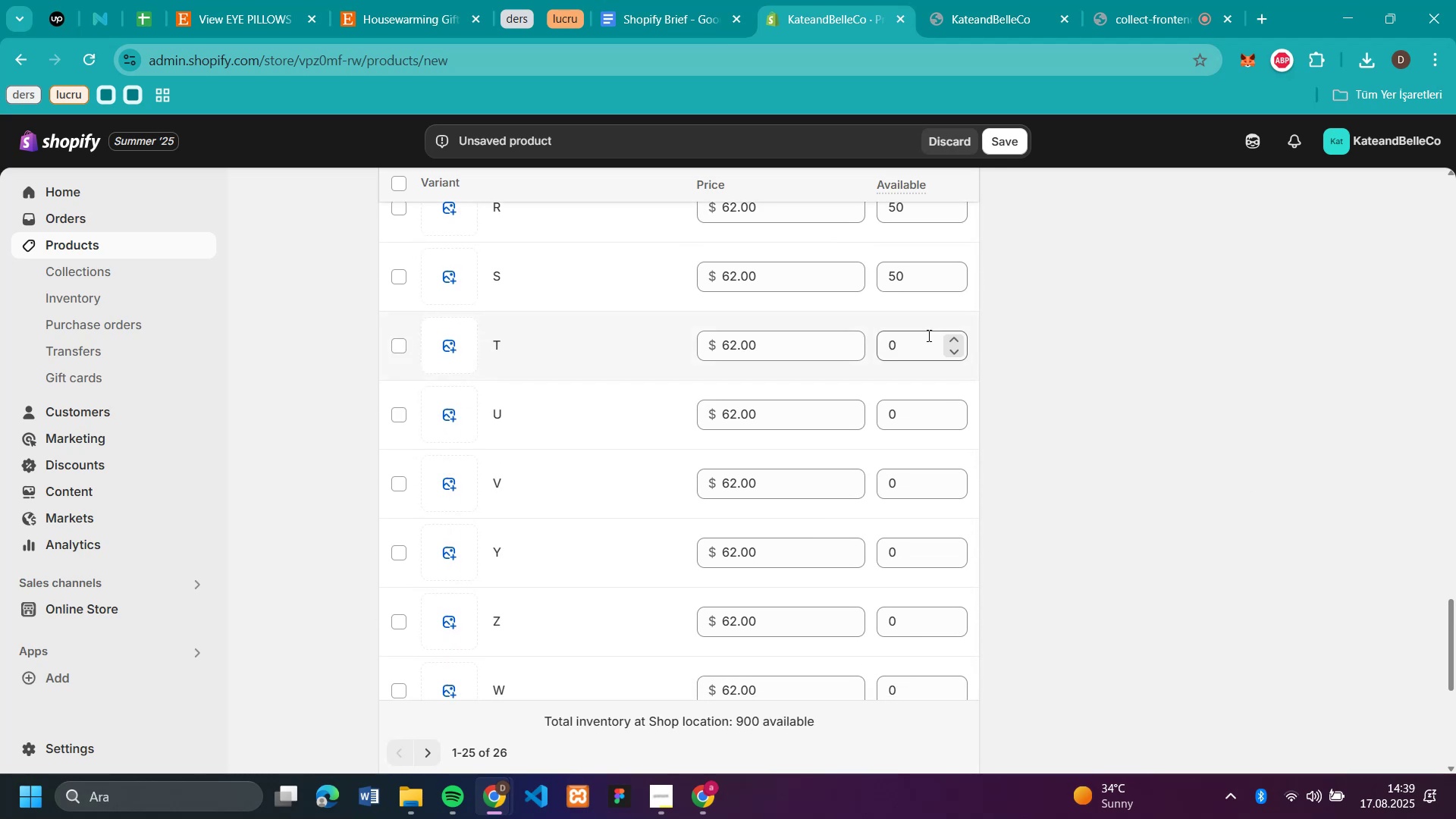 
left_click([927, 335])
 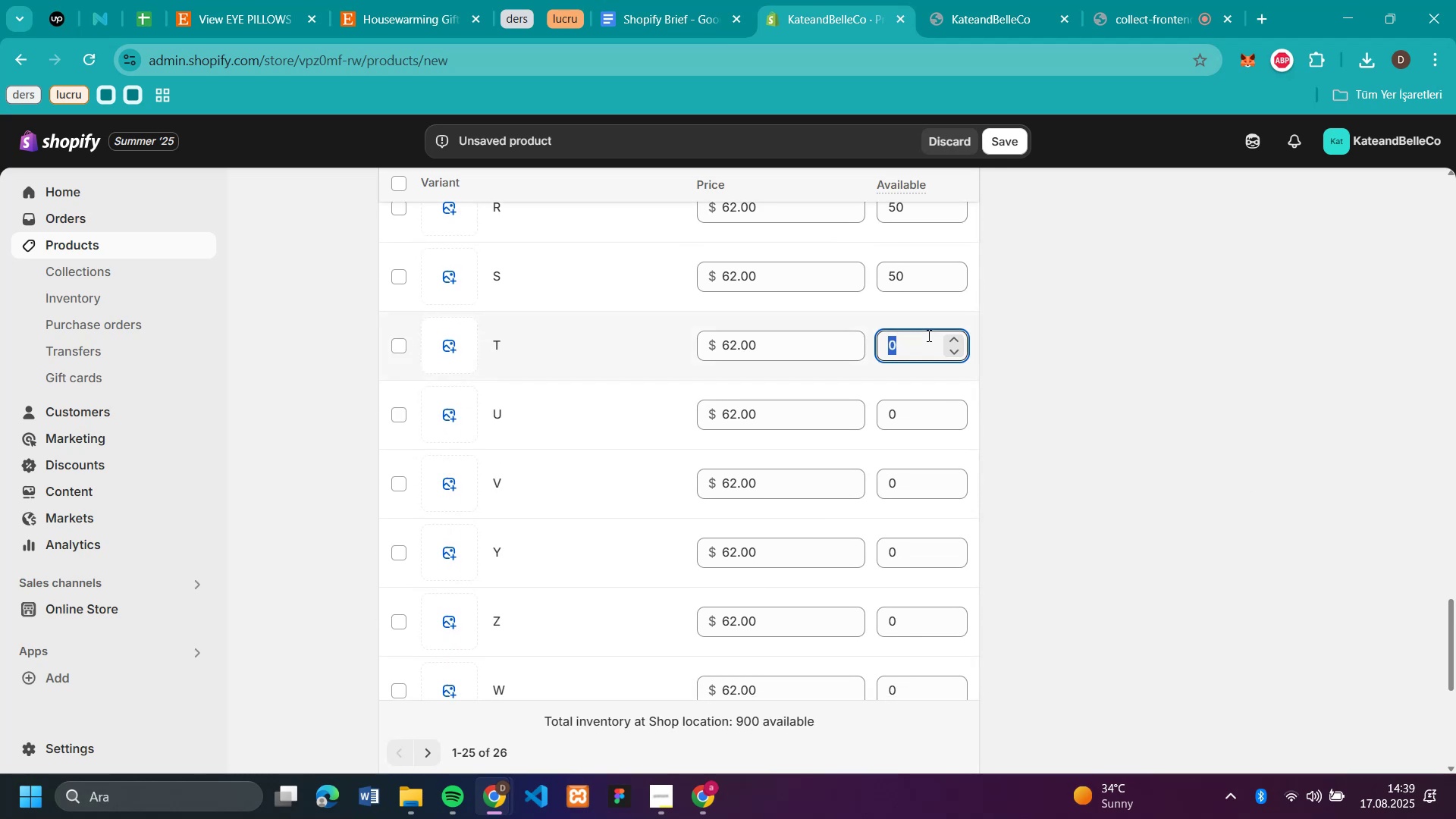 
key(Control+V)
 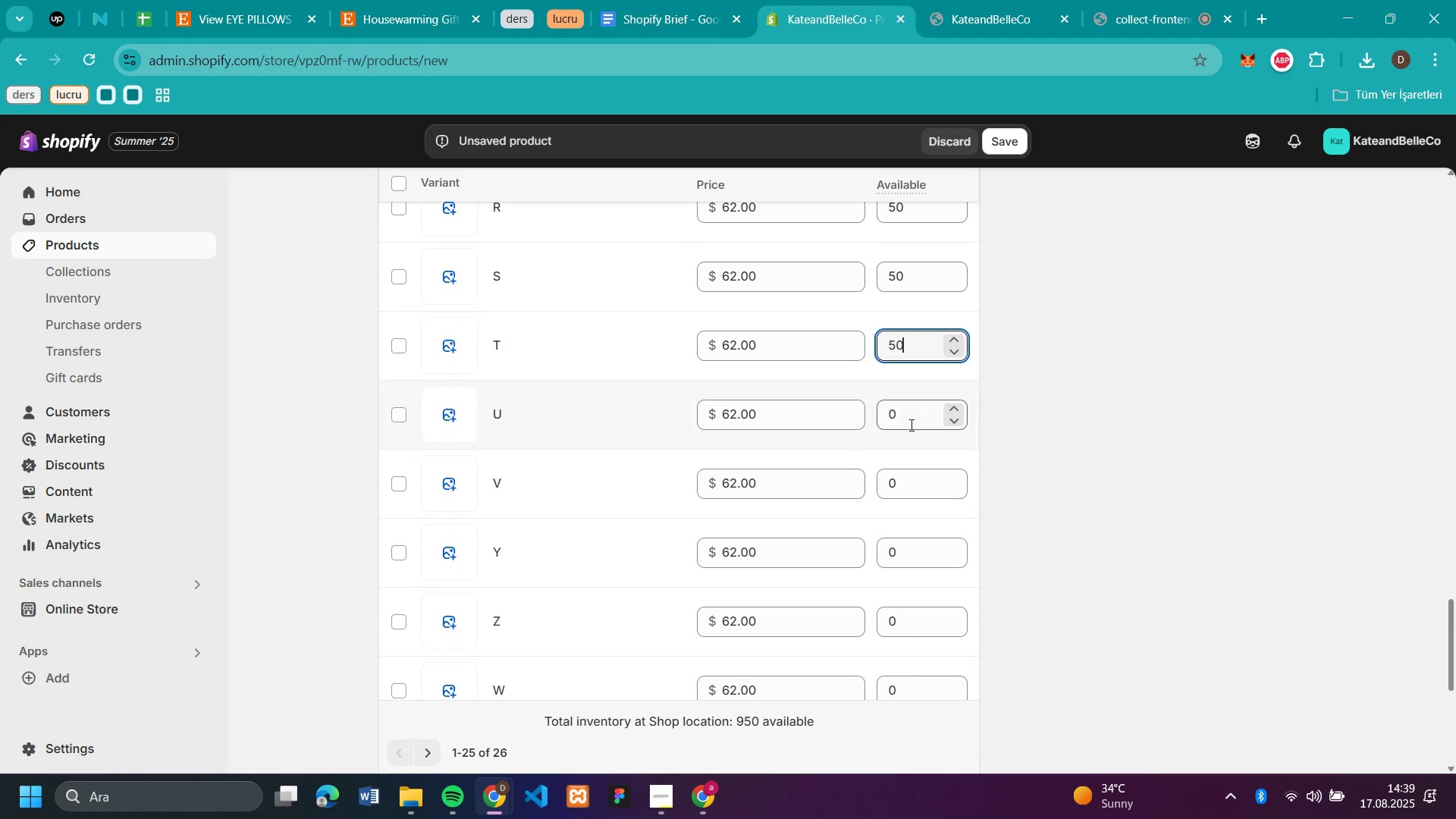 
left_click([910, 420])
 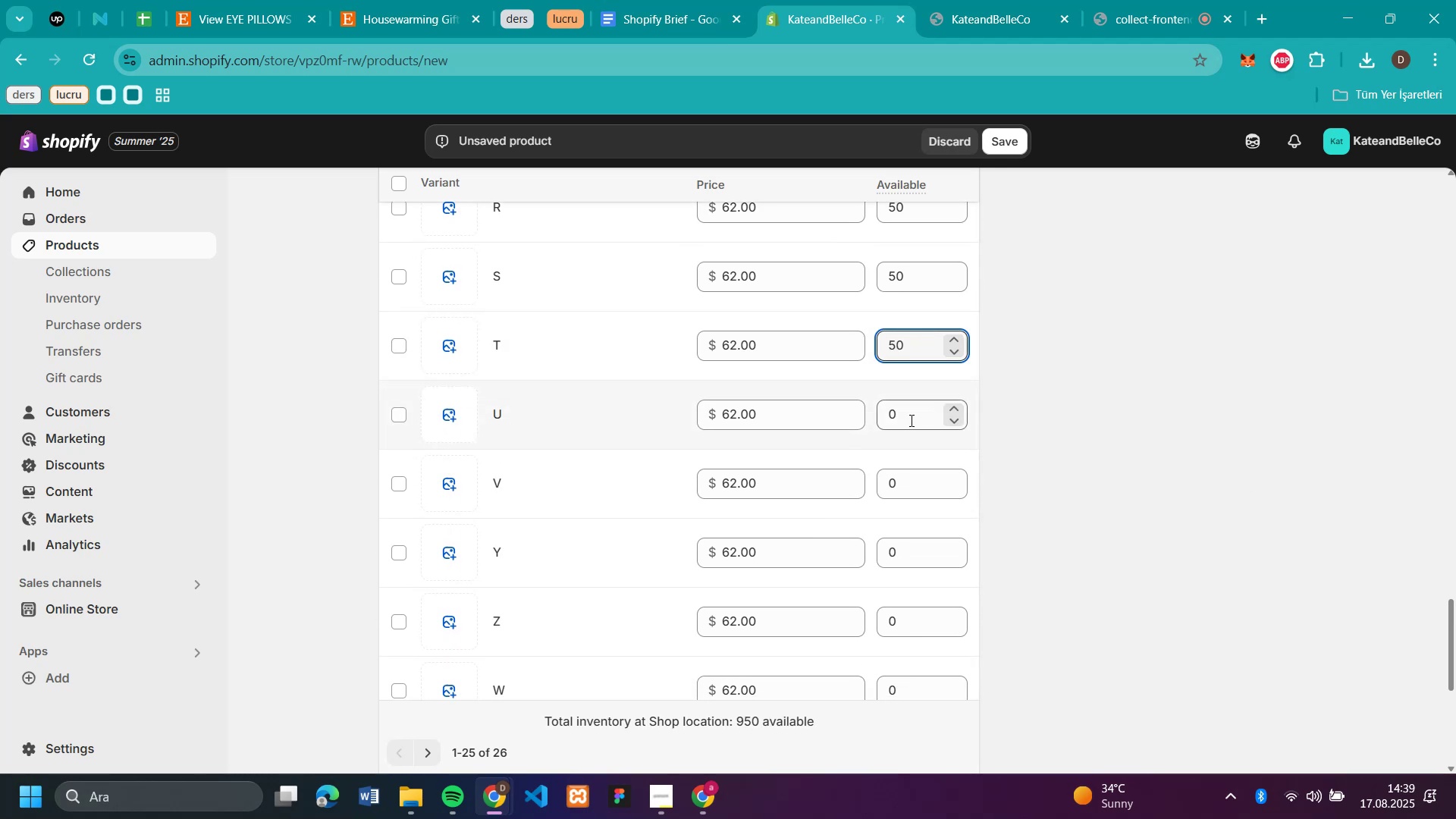 
key(Control+V)
 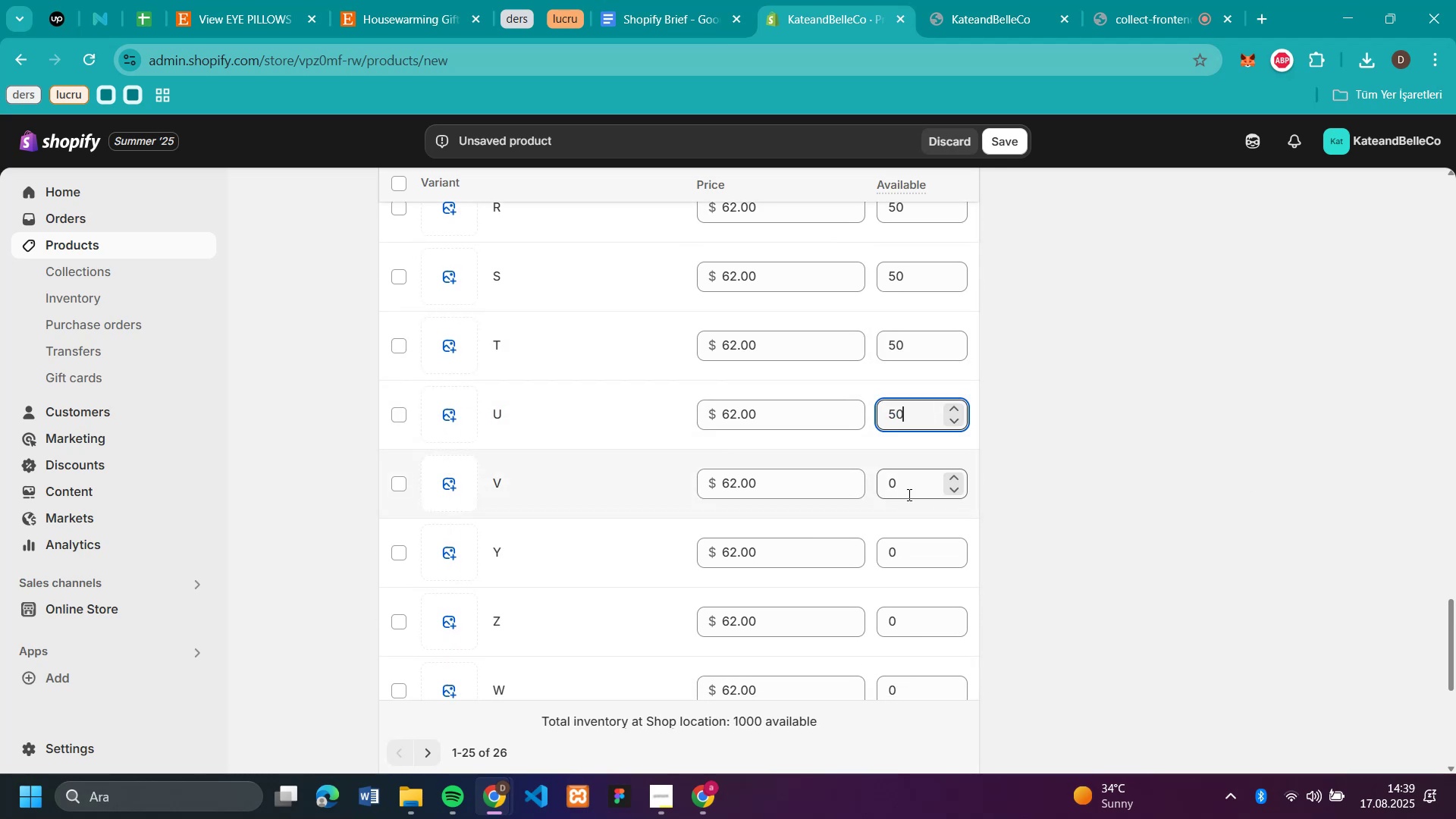 
left_click([906, 491])
 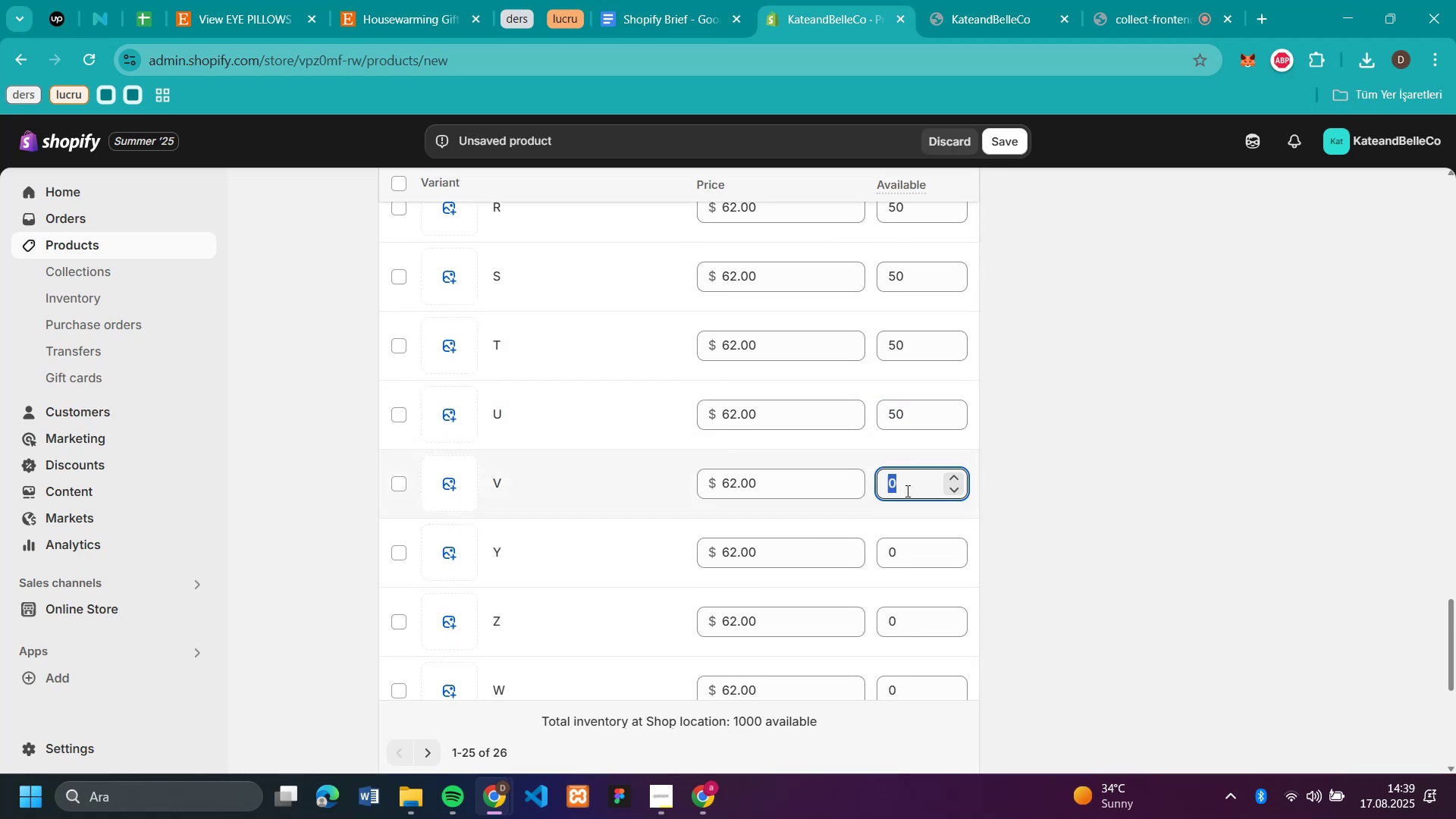 
key(Control+V)
 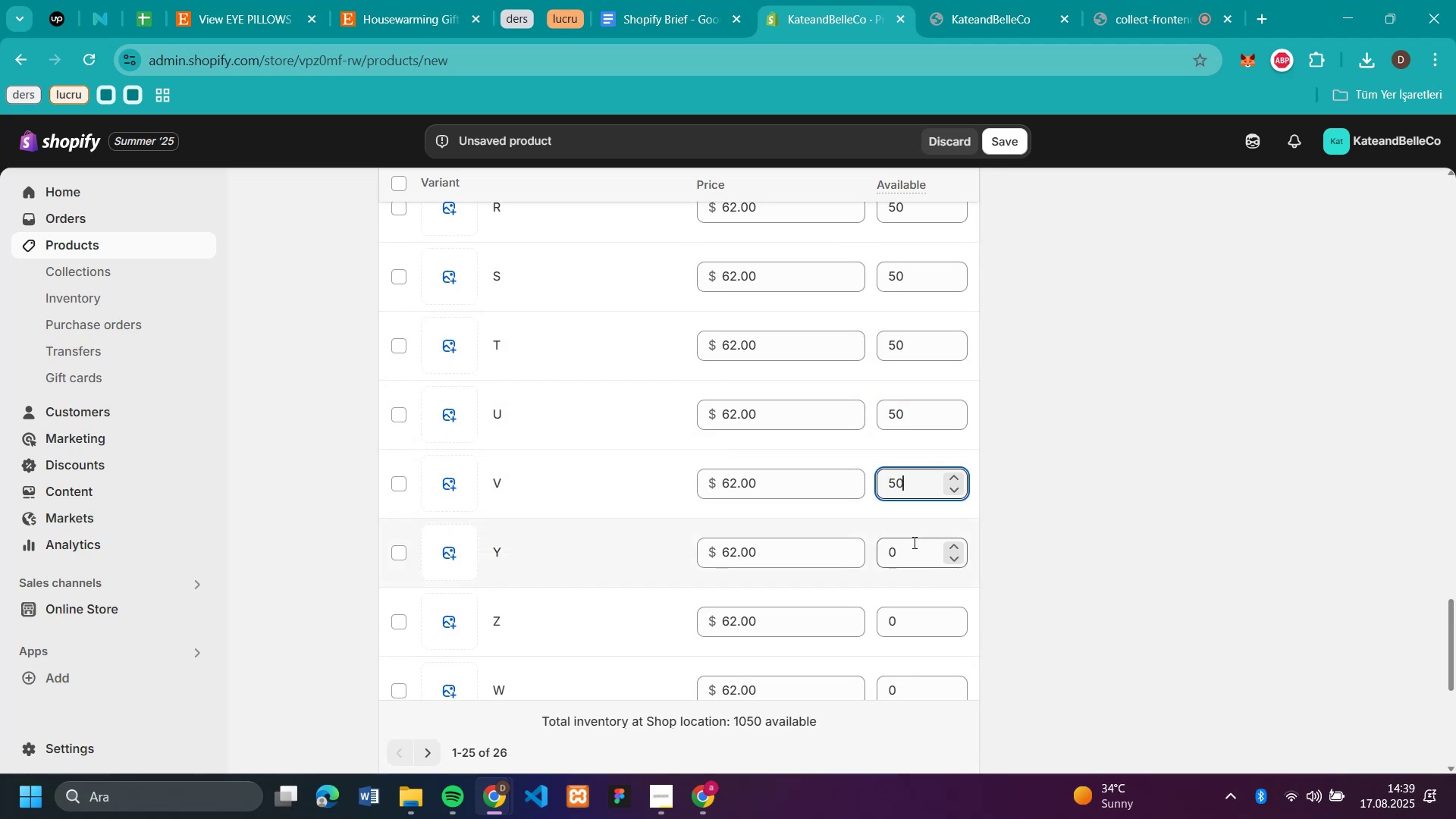 
left_click([912, 552])
 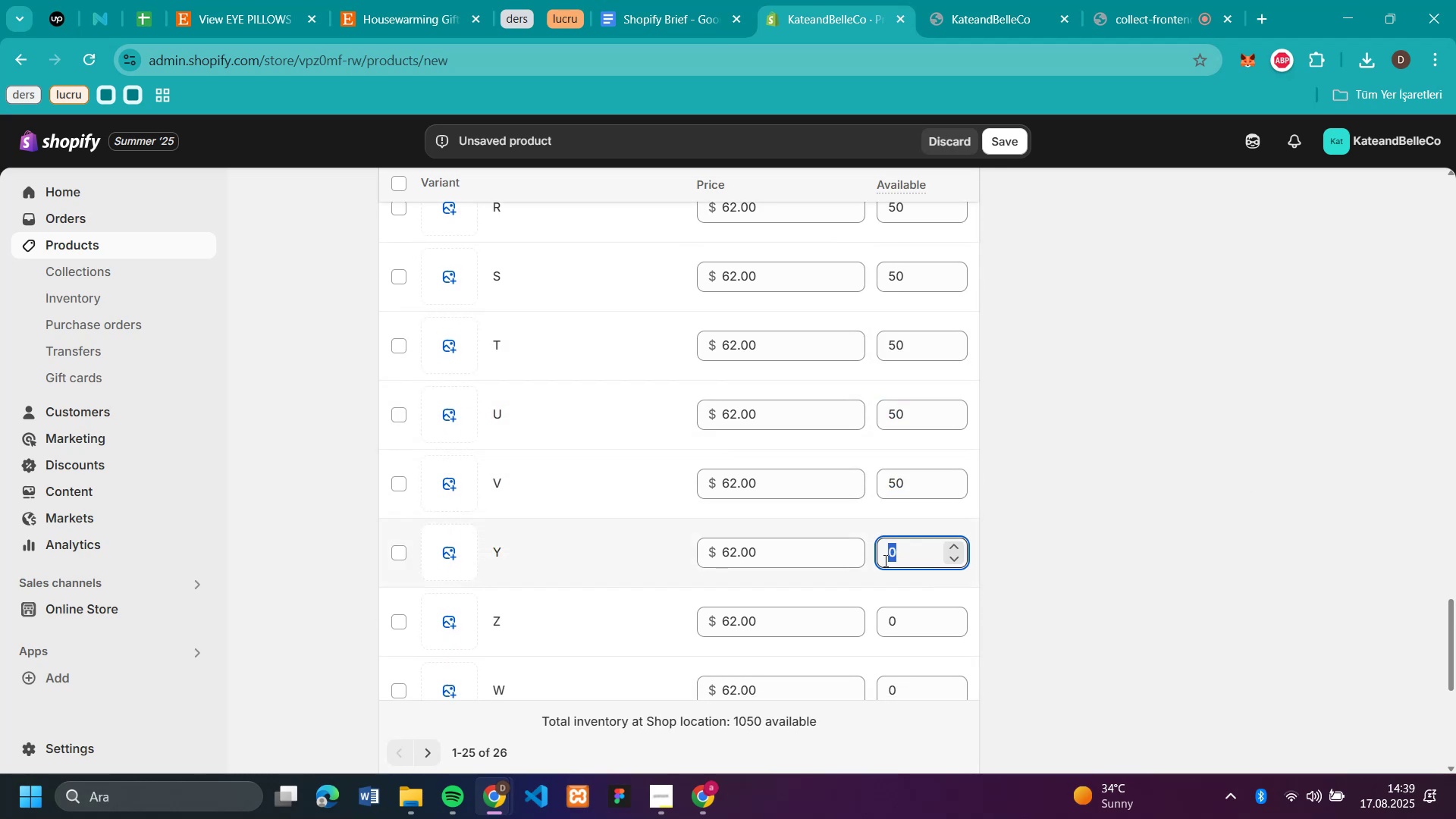 
key(Control+V)
 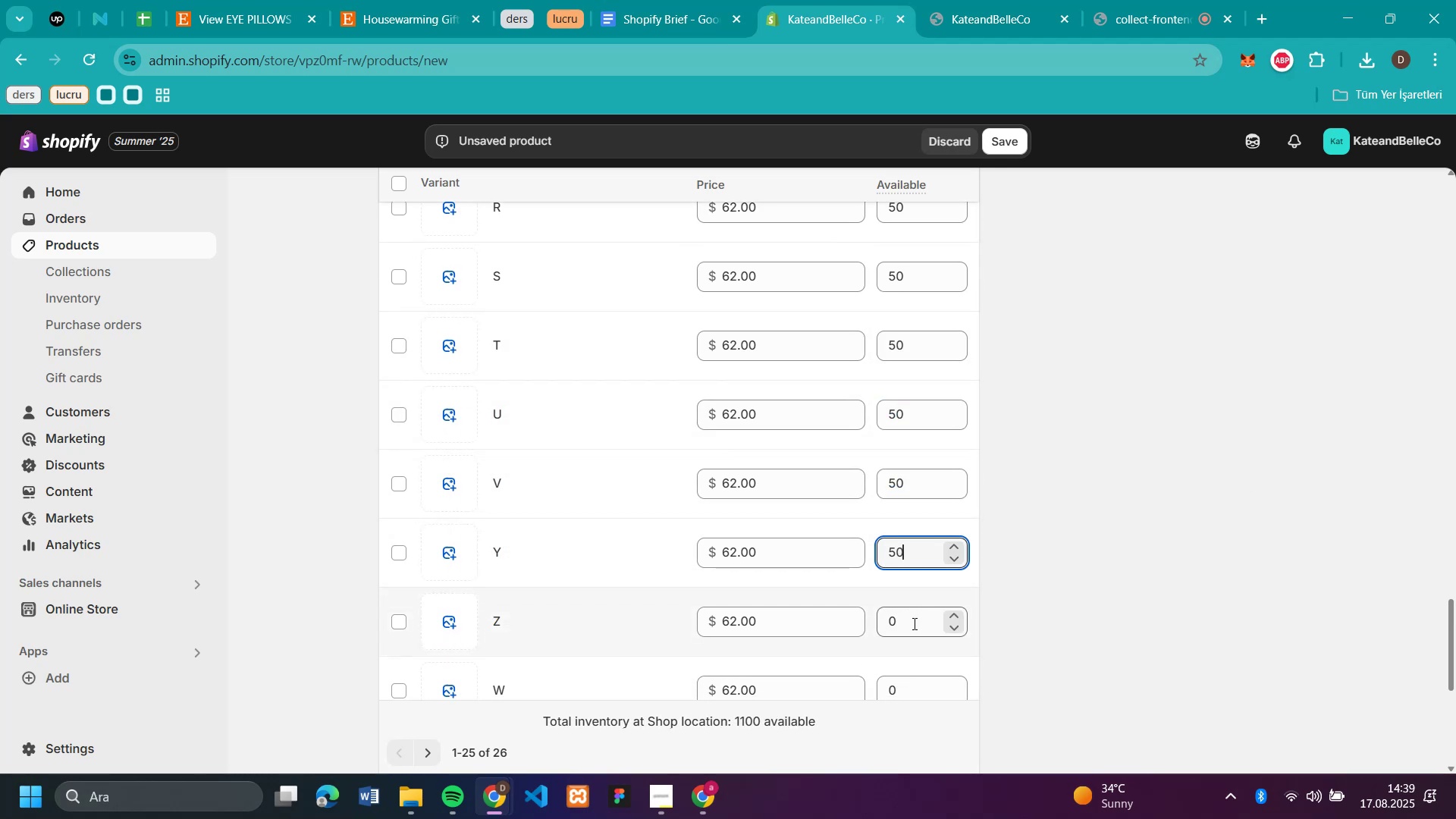 
left_click([913, 625])
 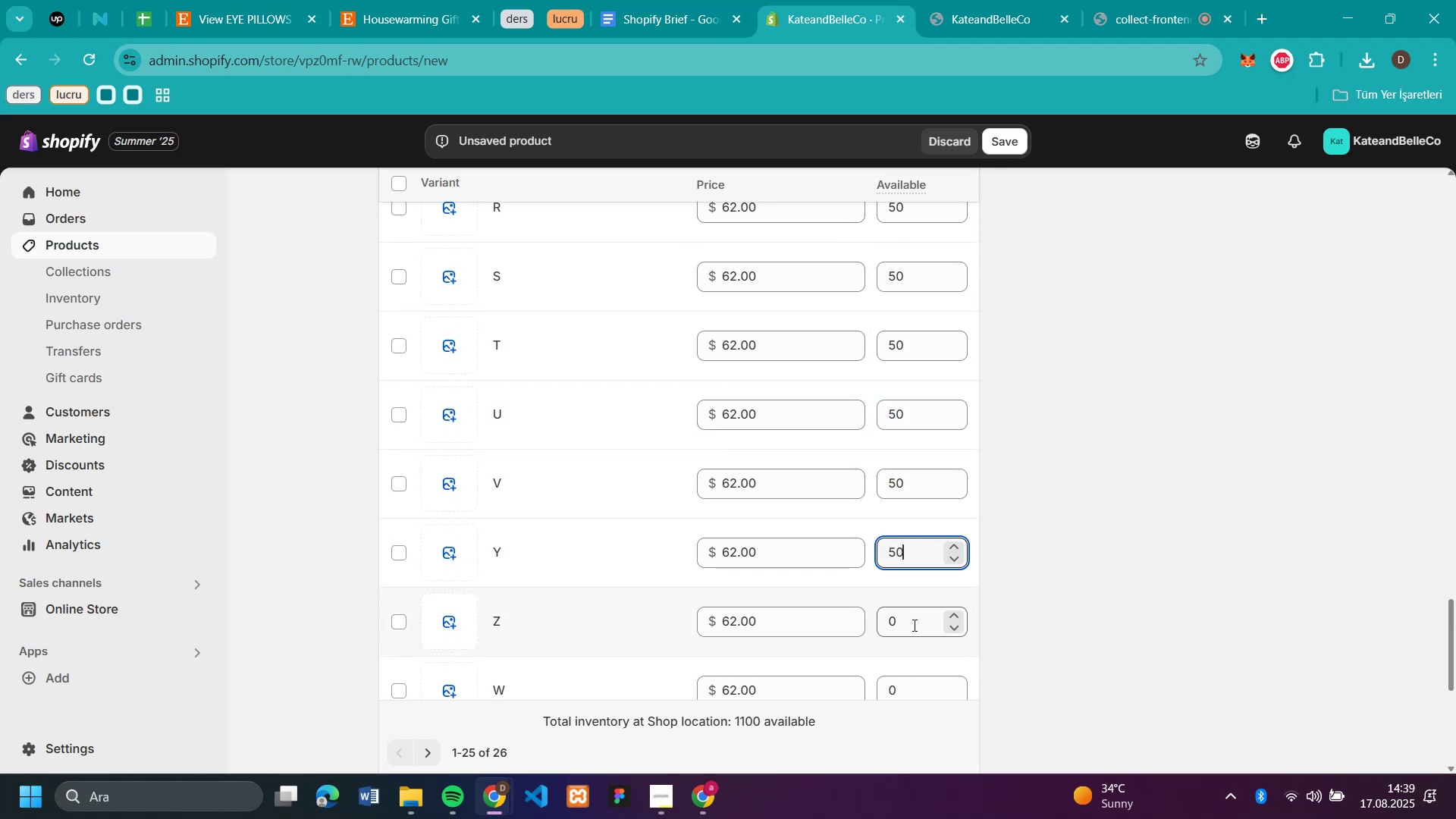 
key(Control+V)
 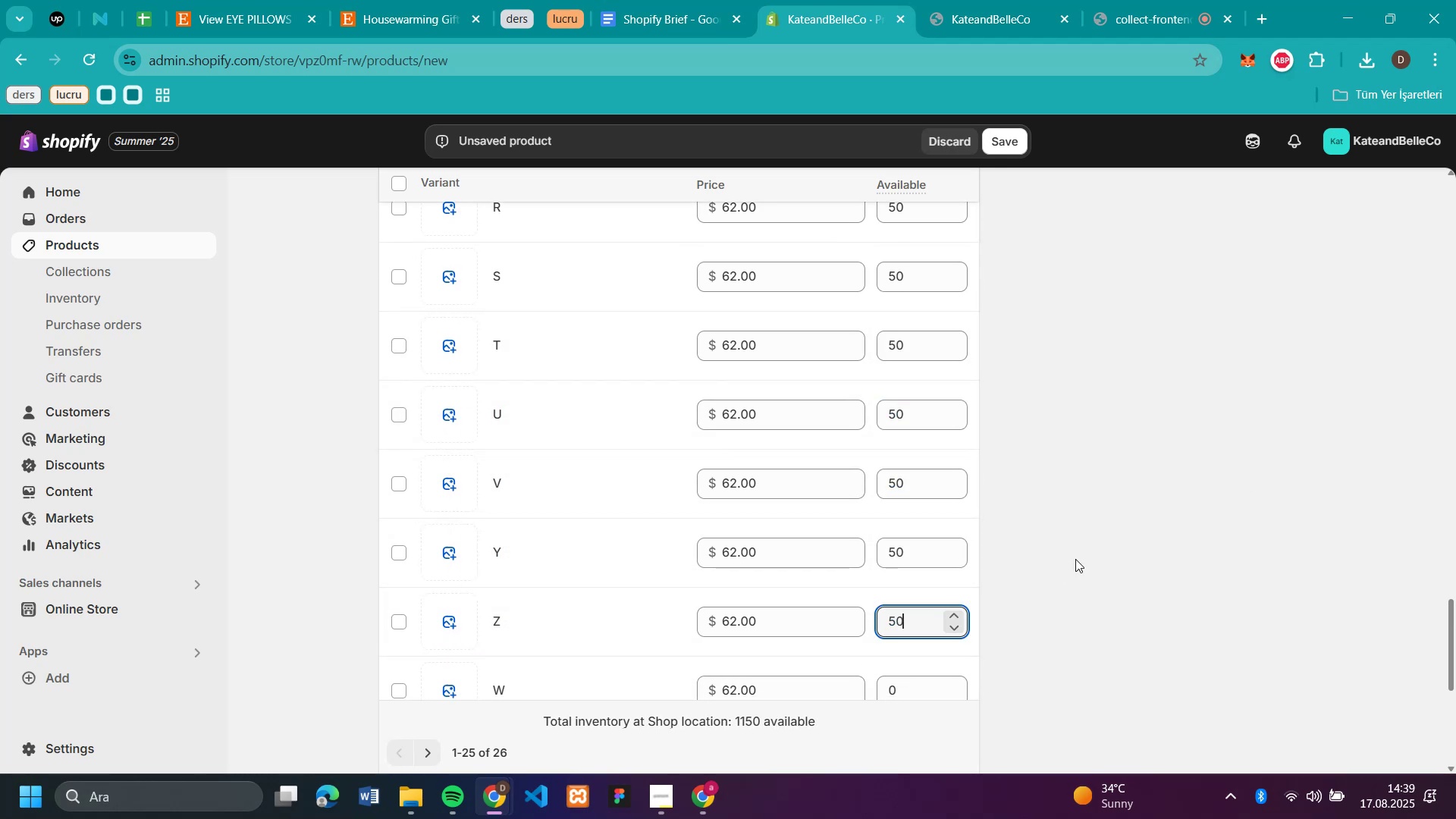 
left_click([1083, 554])
 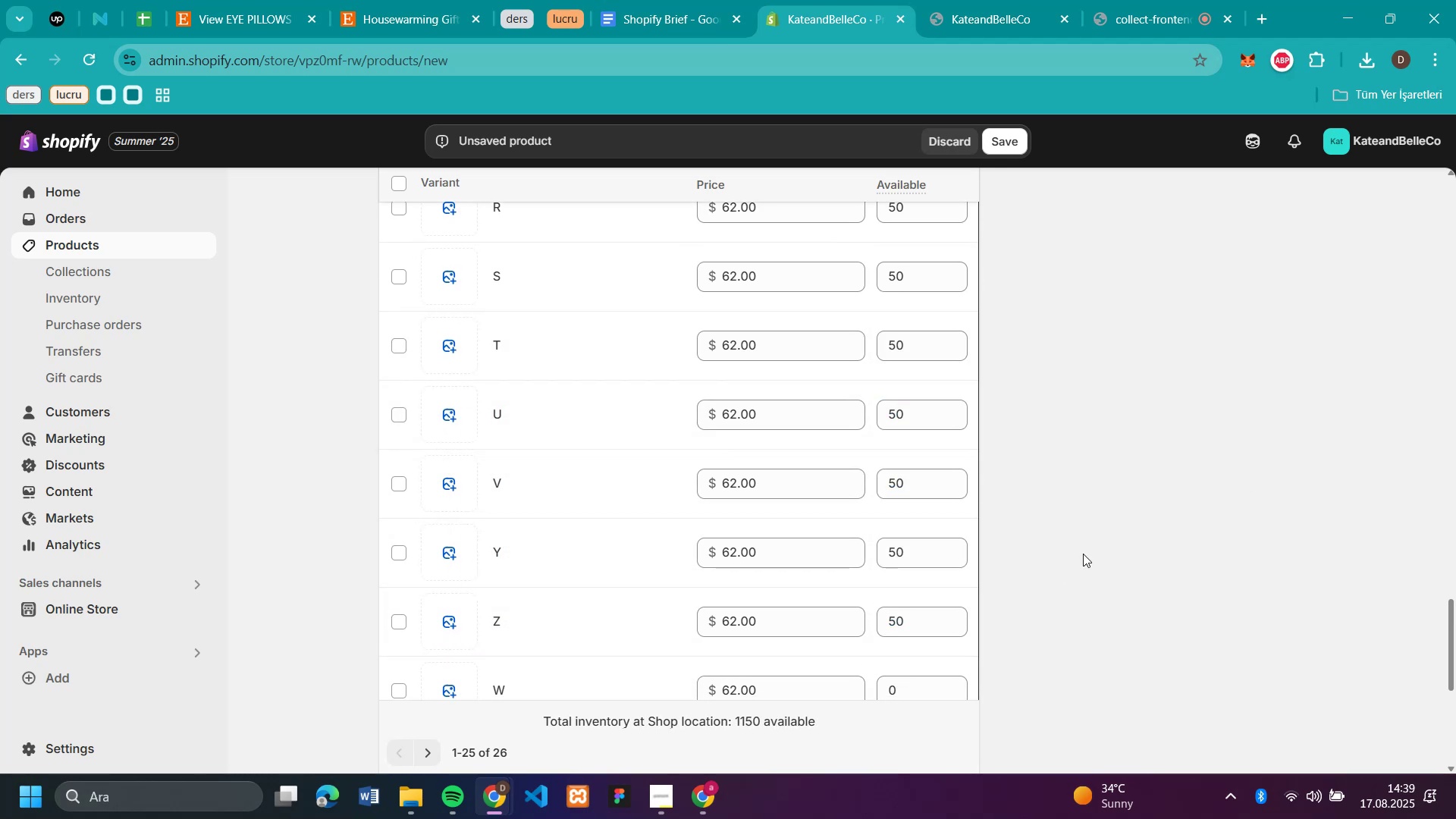 
scroll: coordinate [1083, 554], scroll_direction: down, amount: 4.0
 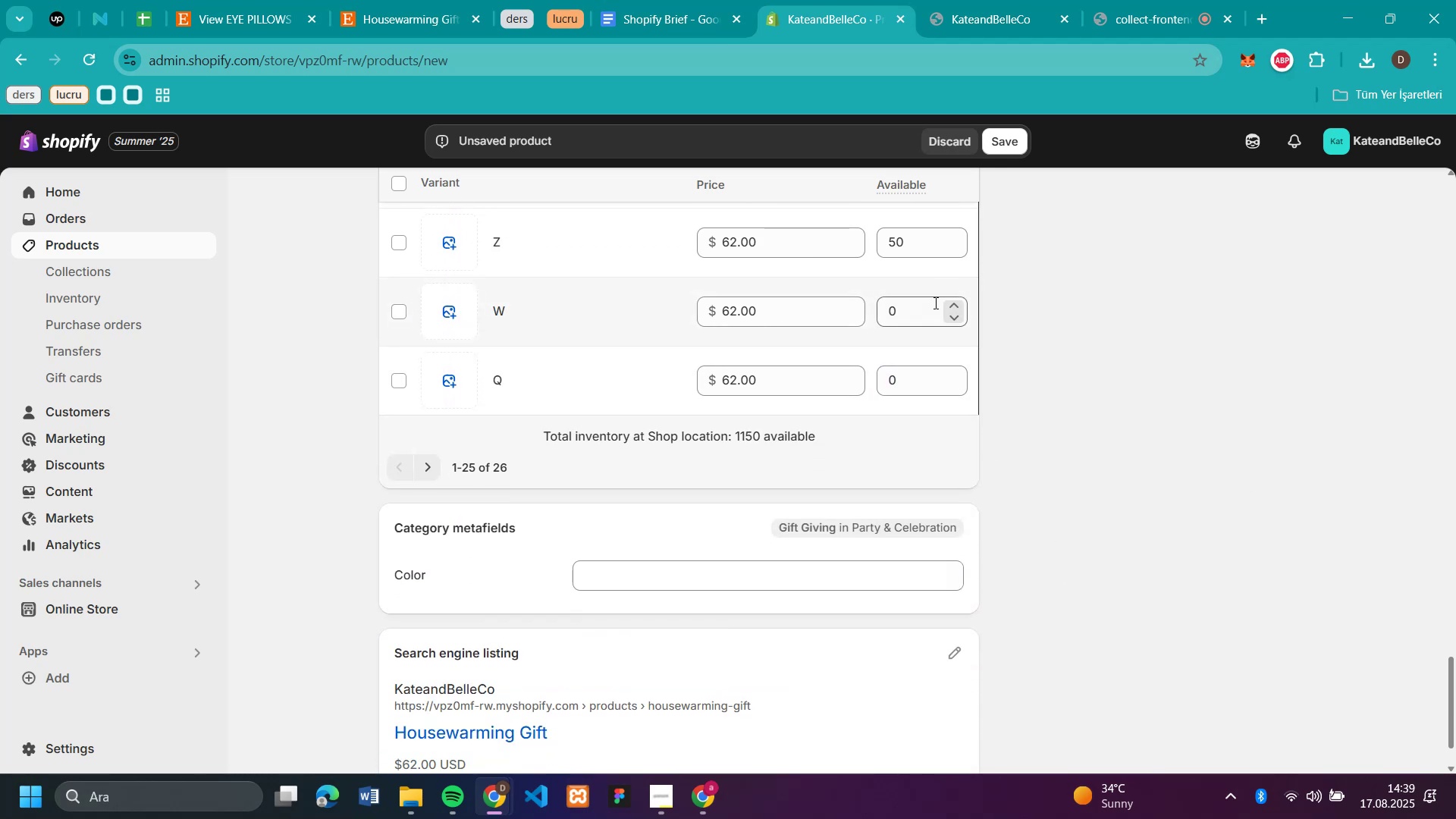 
left_click([930, 306])
 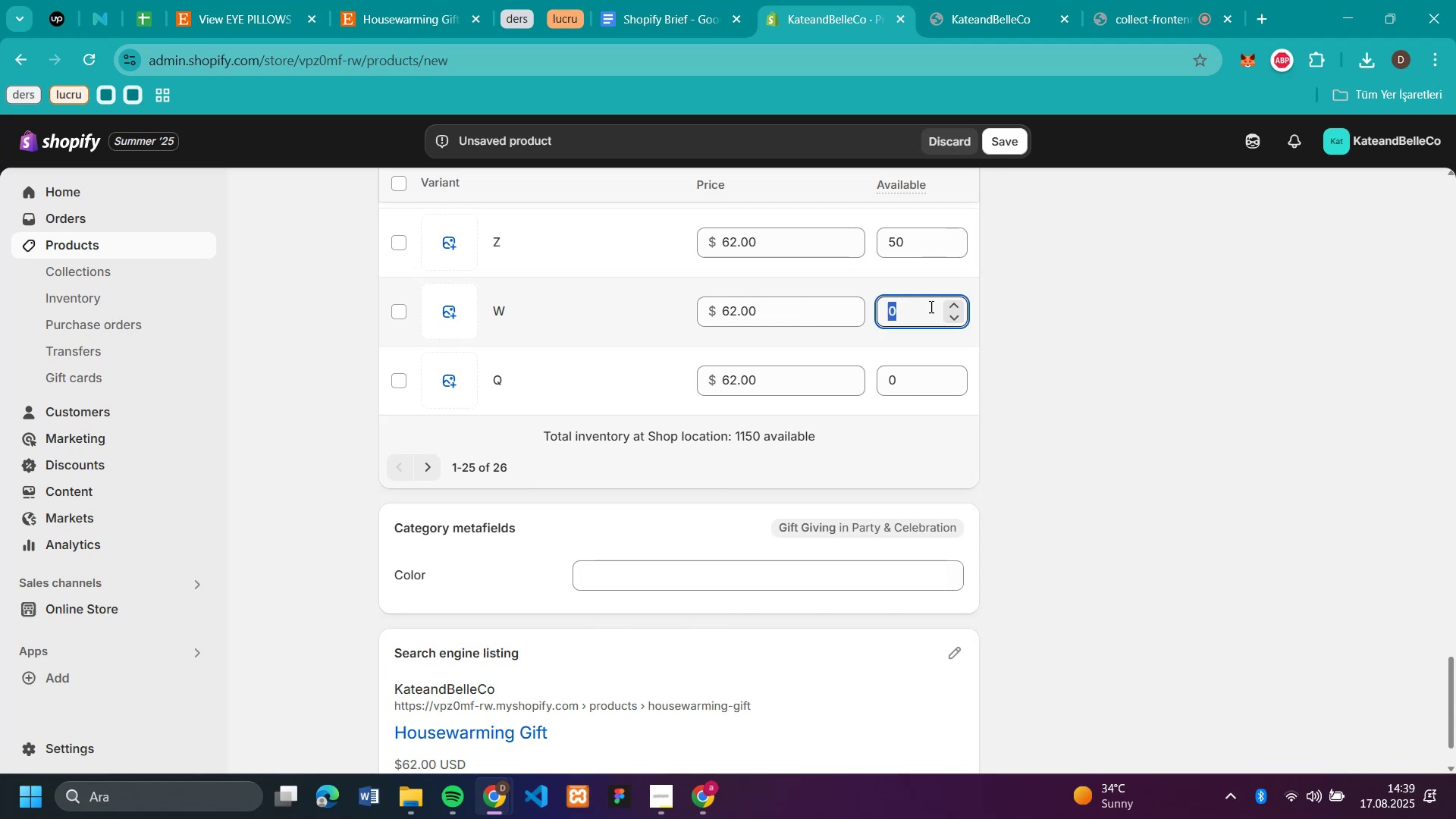 
key(Control+V)
 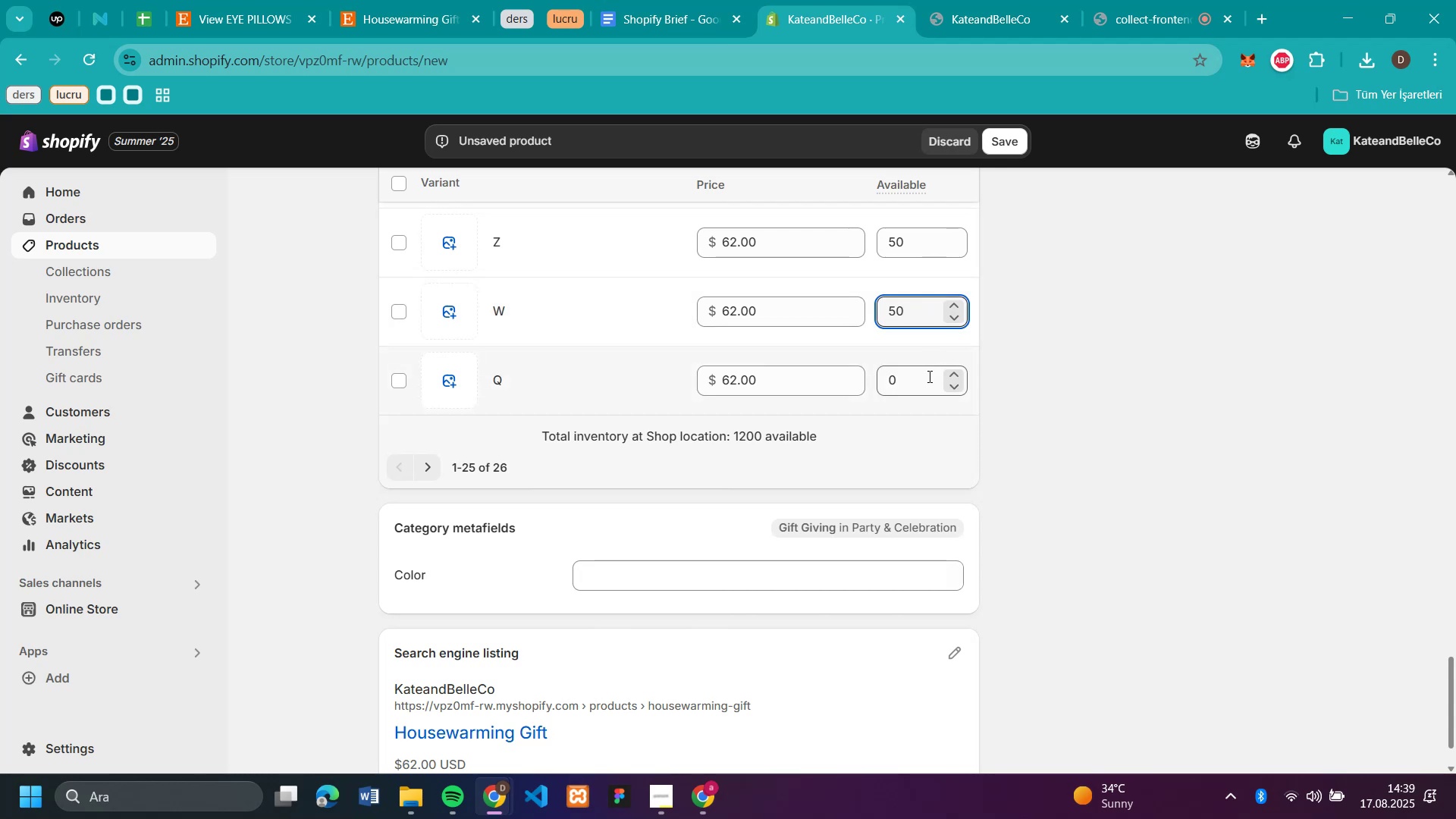 
key(Control+V)
 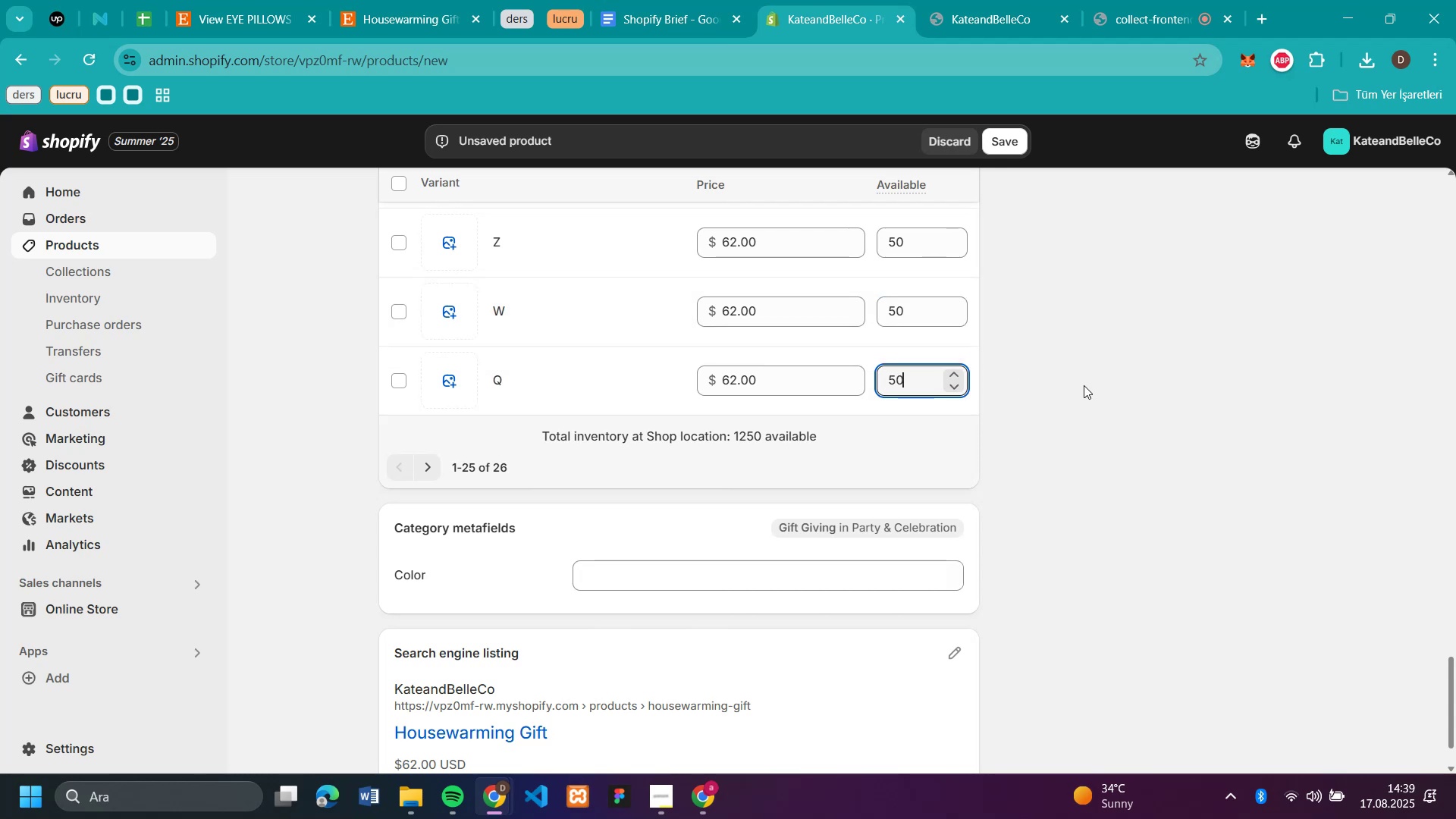 
scroll: coordinate [1084, 385], scroll_direction: up, amount: 31.0
 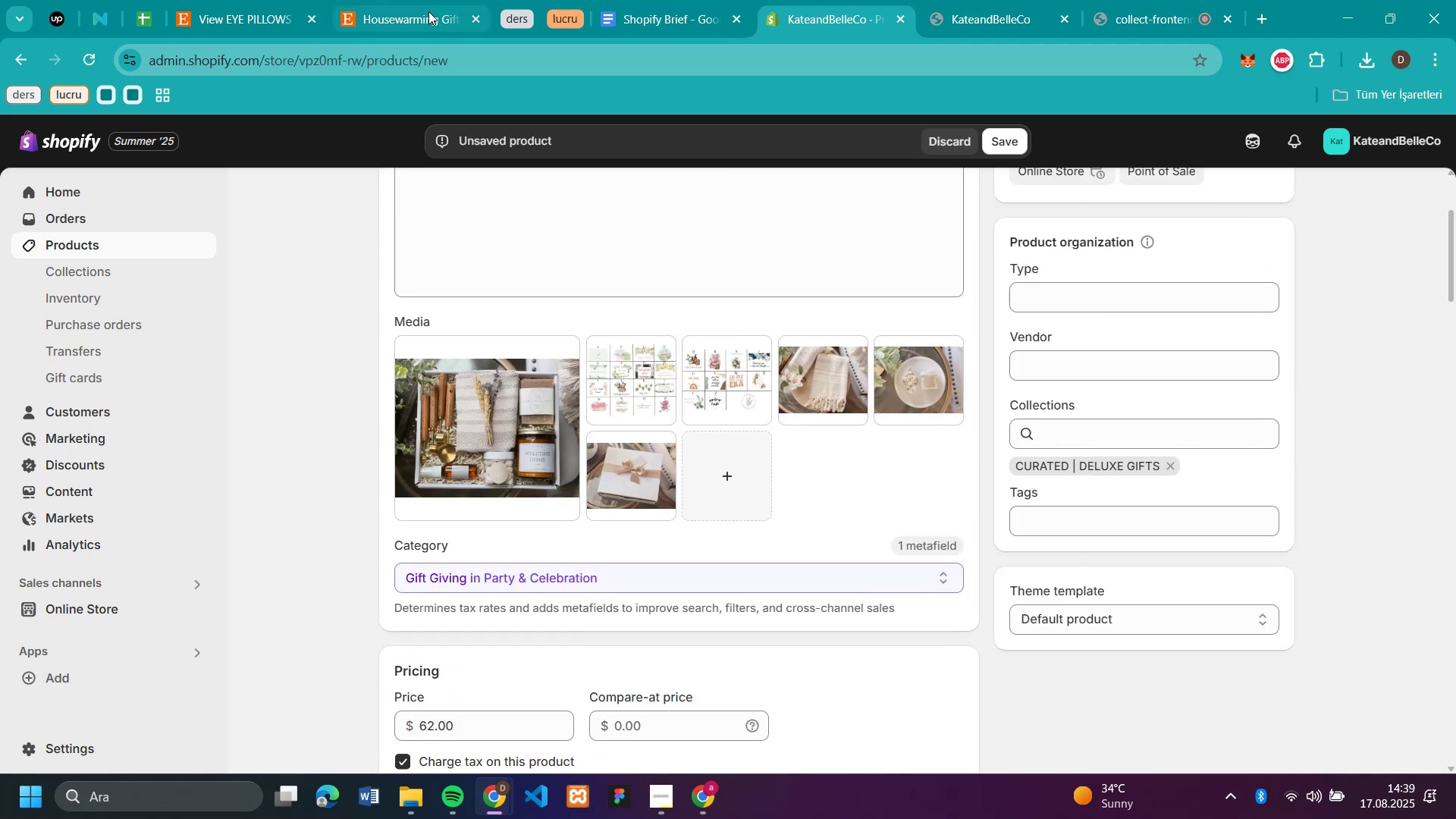 
scroll: coordinate [1138, 353], scroll_direction: down, amount: 4.0
 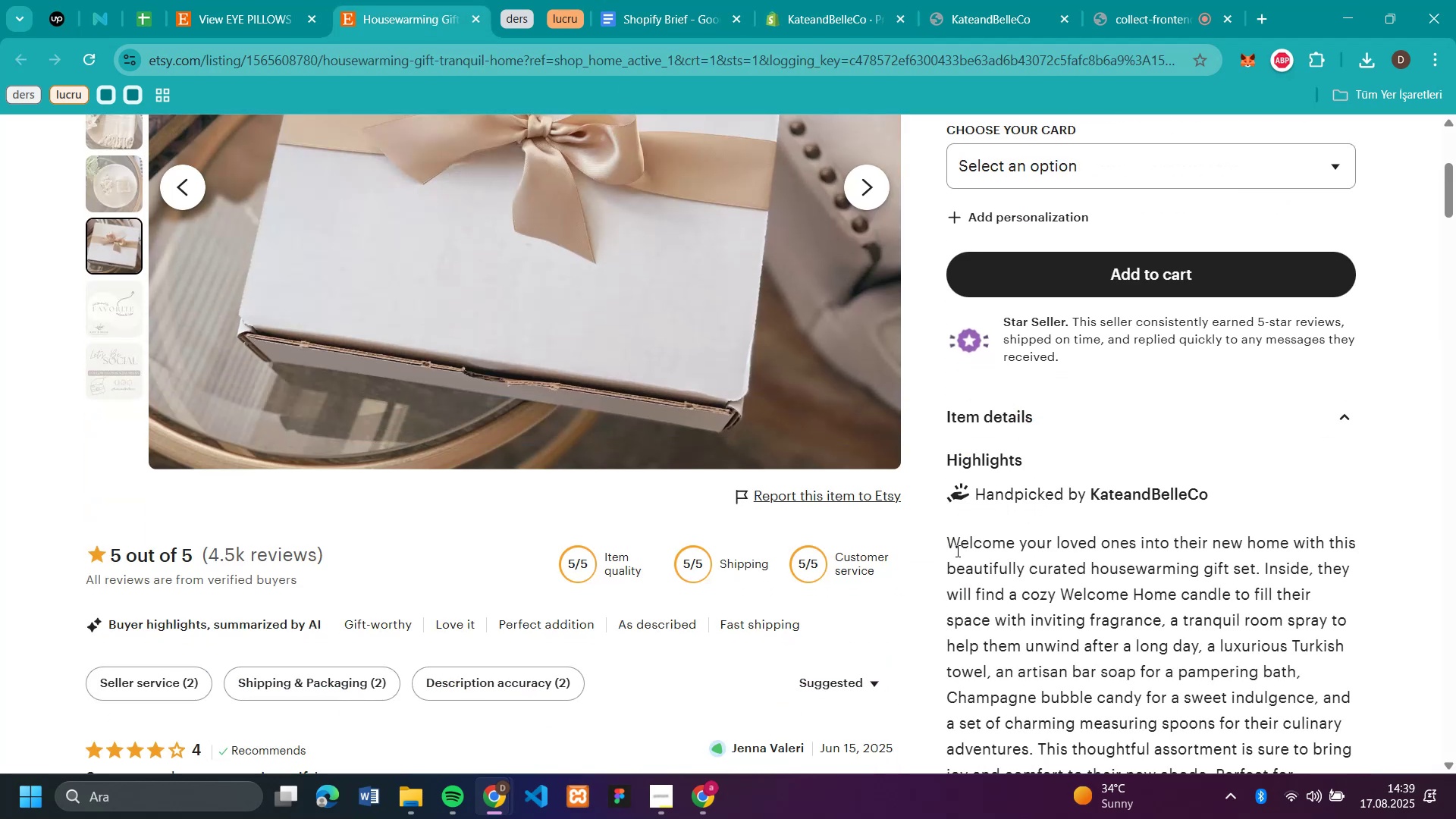 
left_click_drag(start_coordinate=[950, 541], to_coordinate=[1243, 460])
 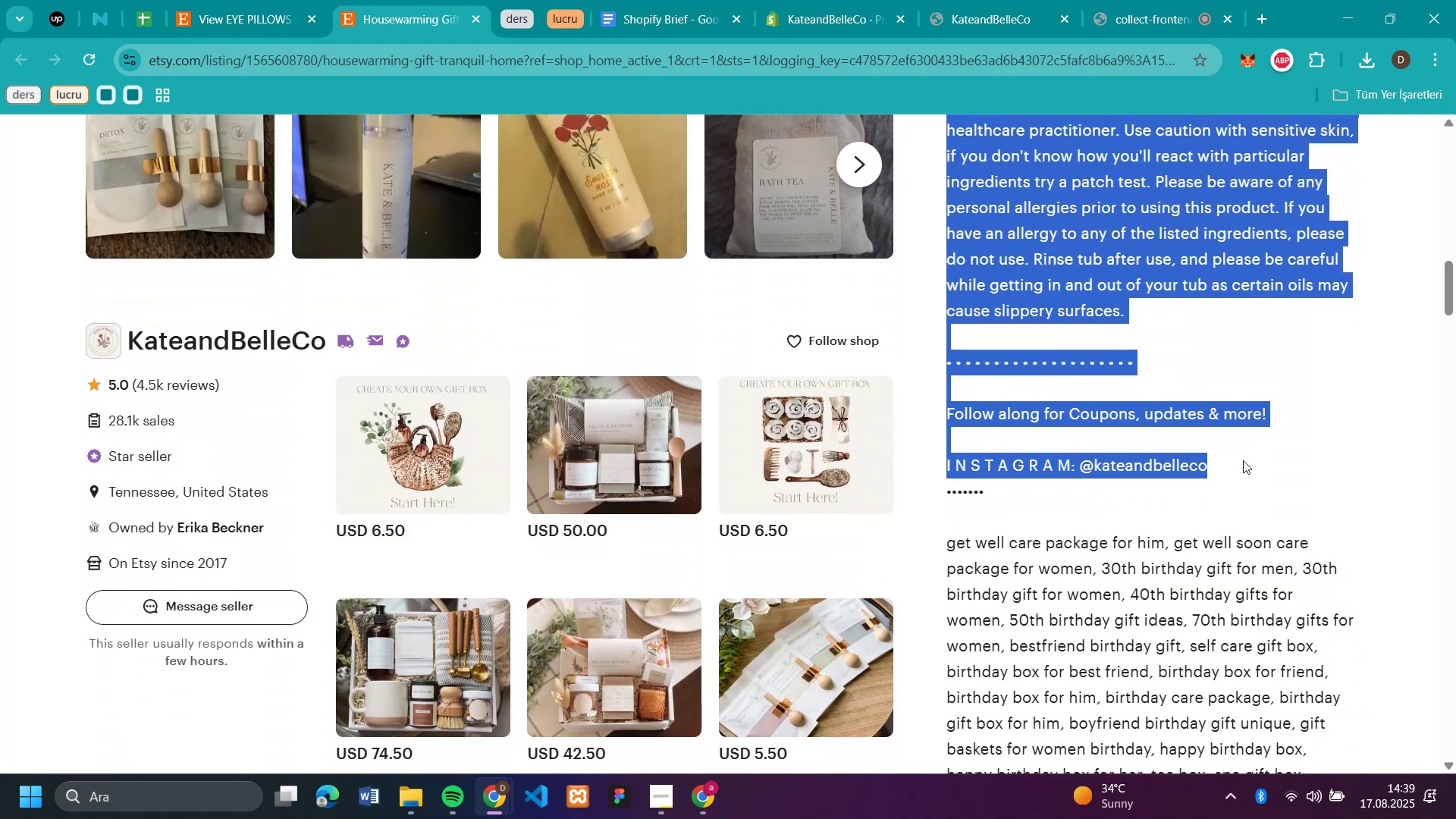 
key(Control+C)
 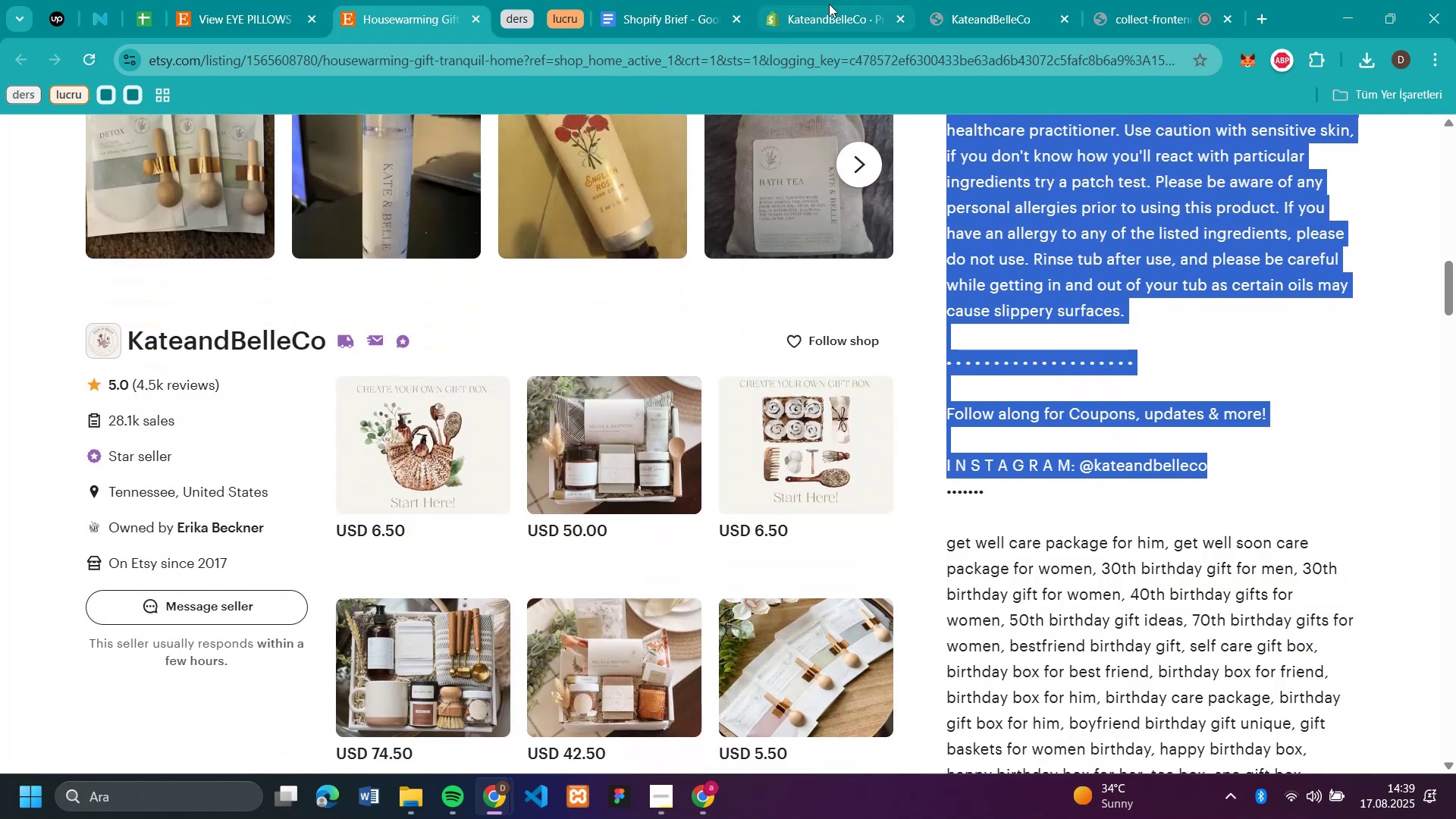 
left_click([824, 21])
 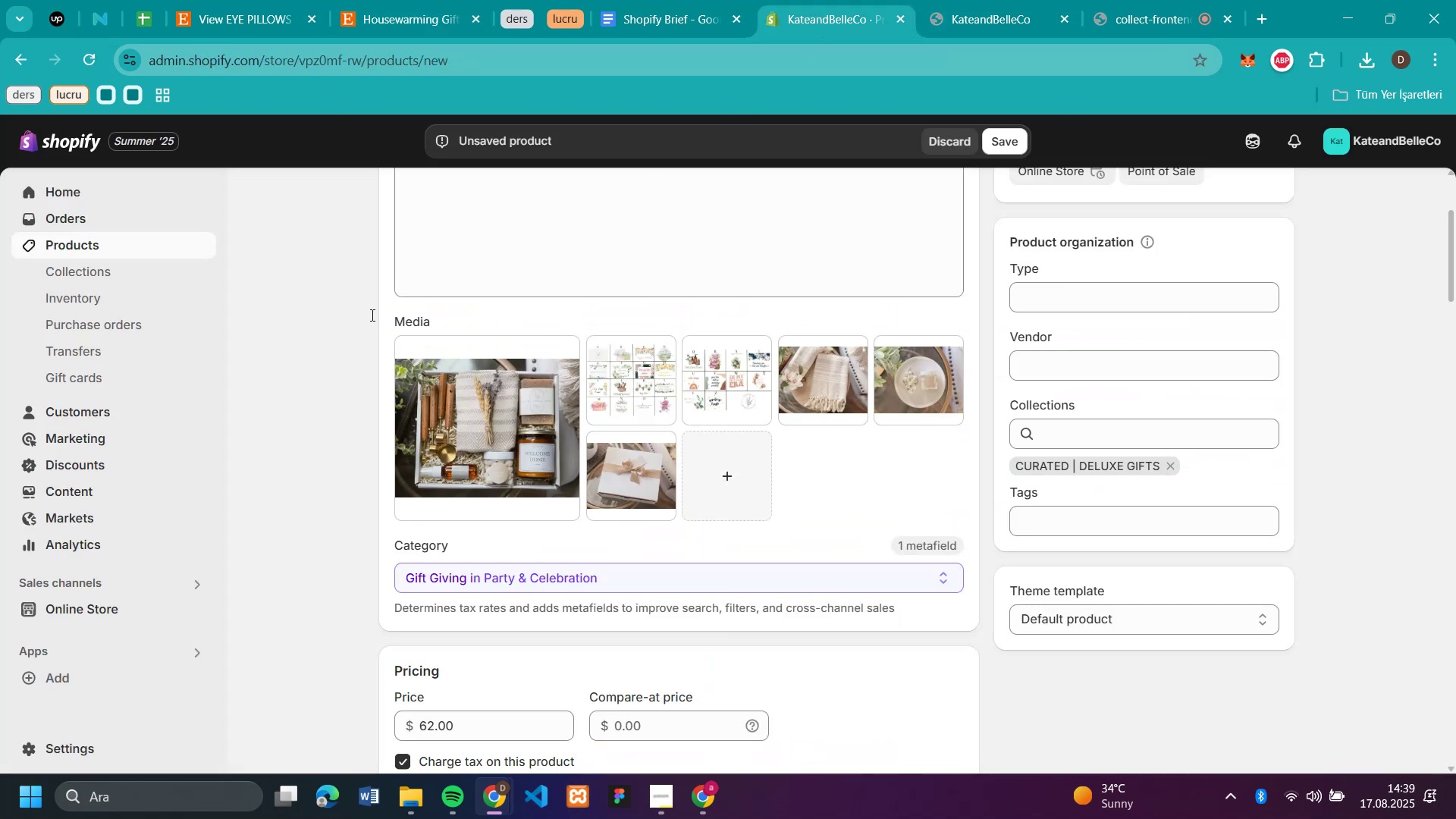 
scroll: coordinate [426, 287], scroll_direction: up, amount: 1.0
 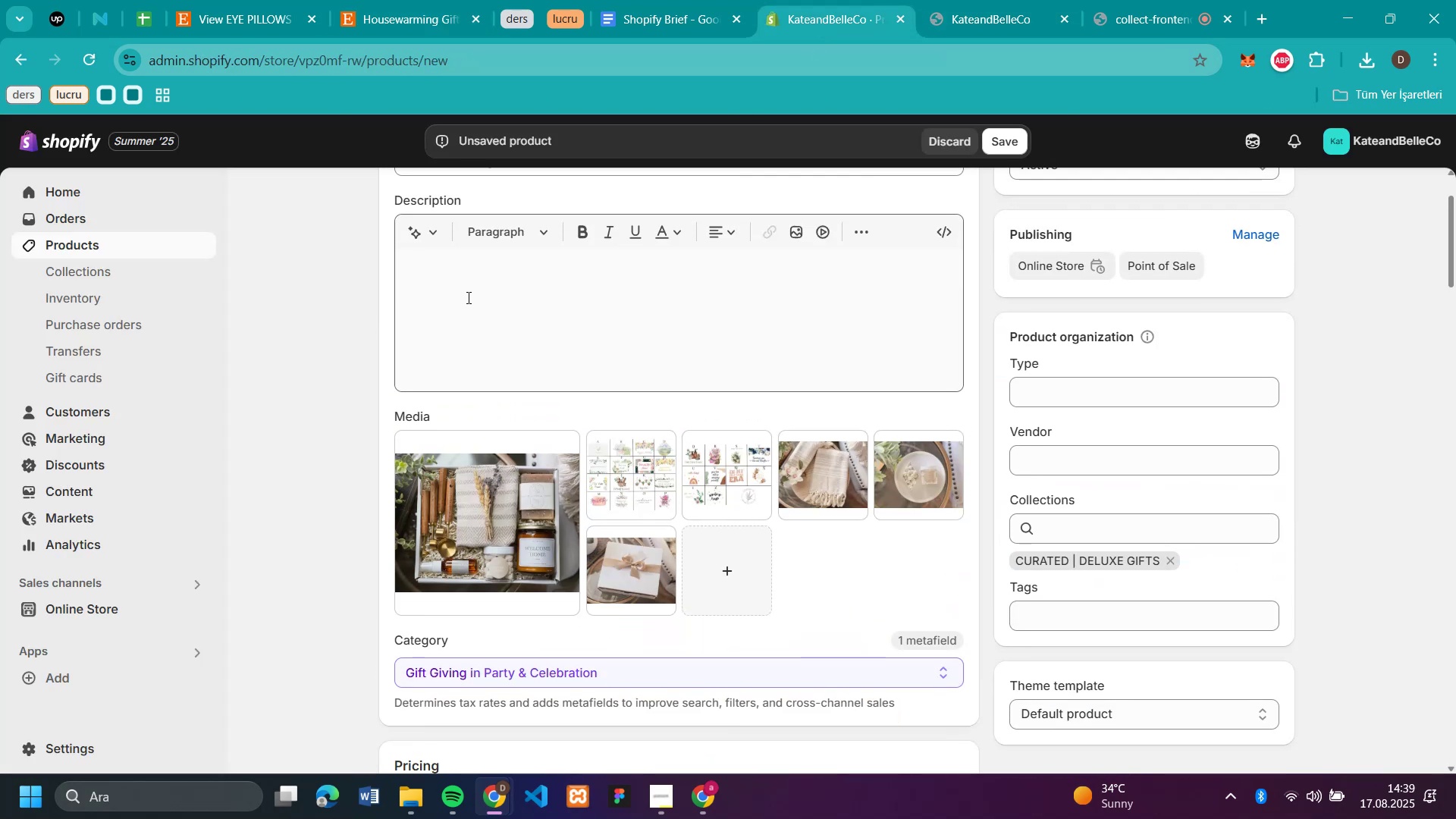 
left_click([467, 297])
 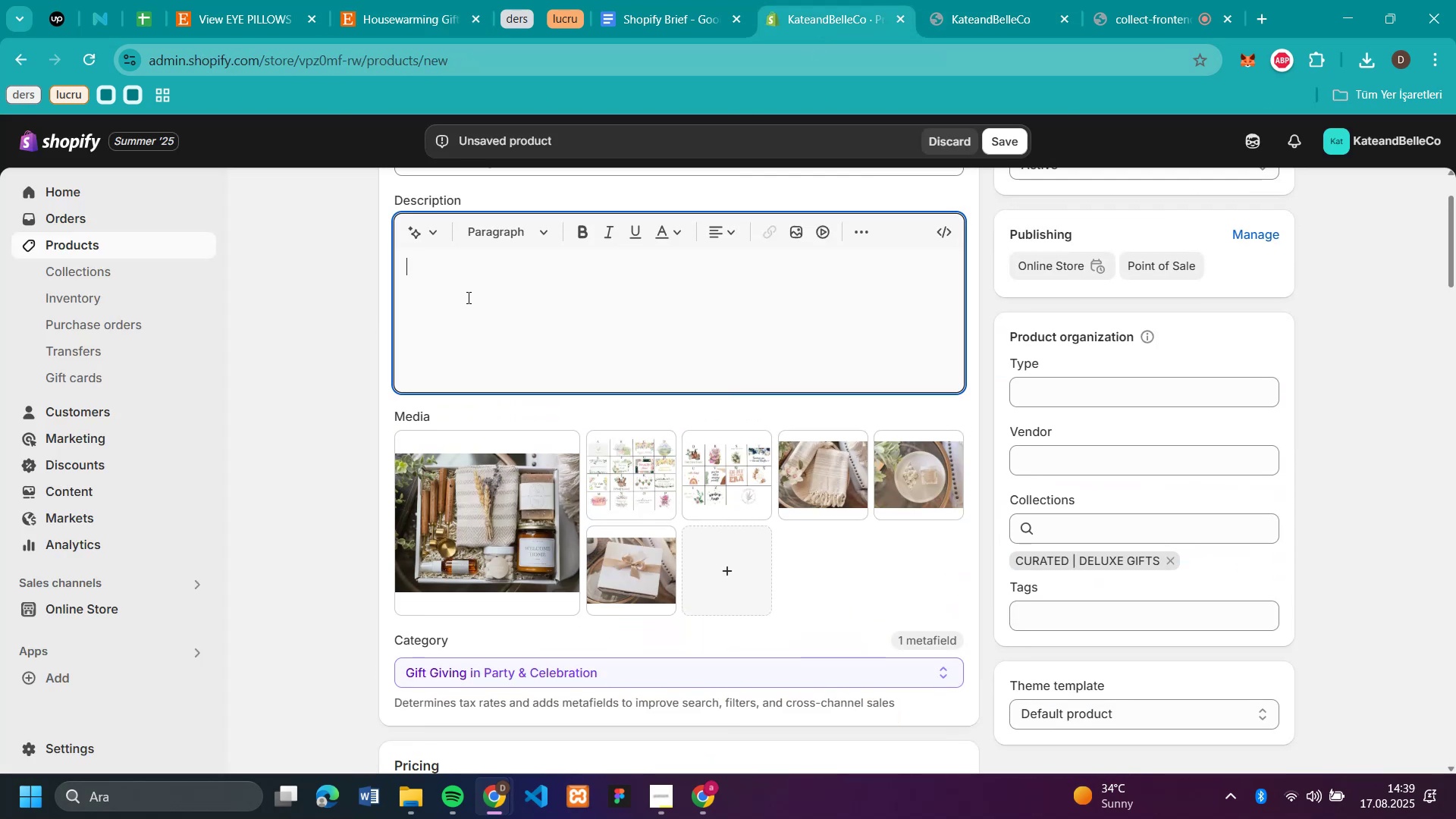 
key(Control+V)
 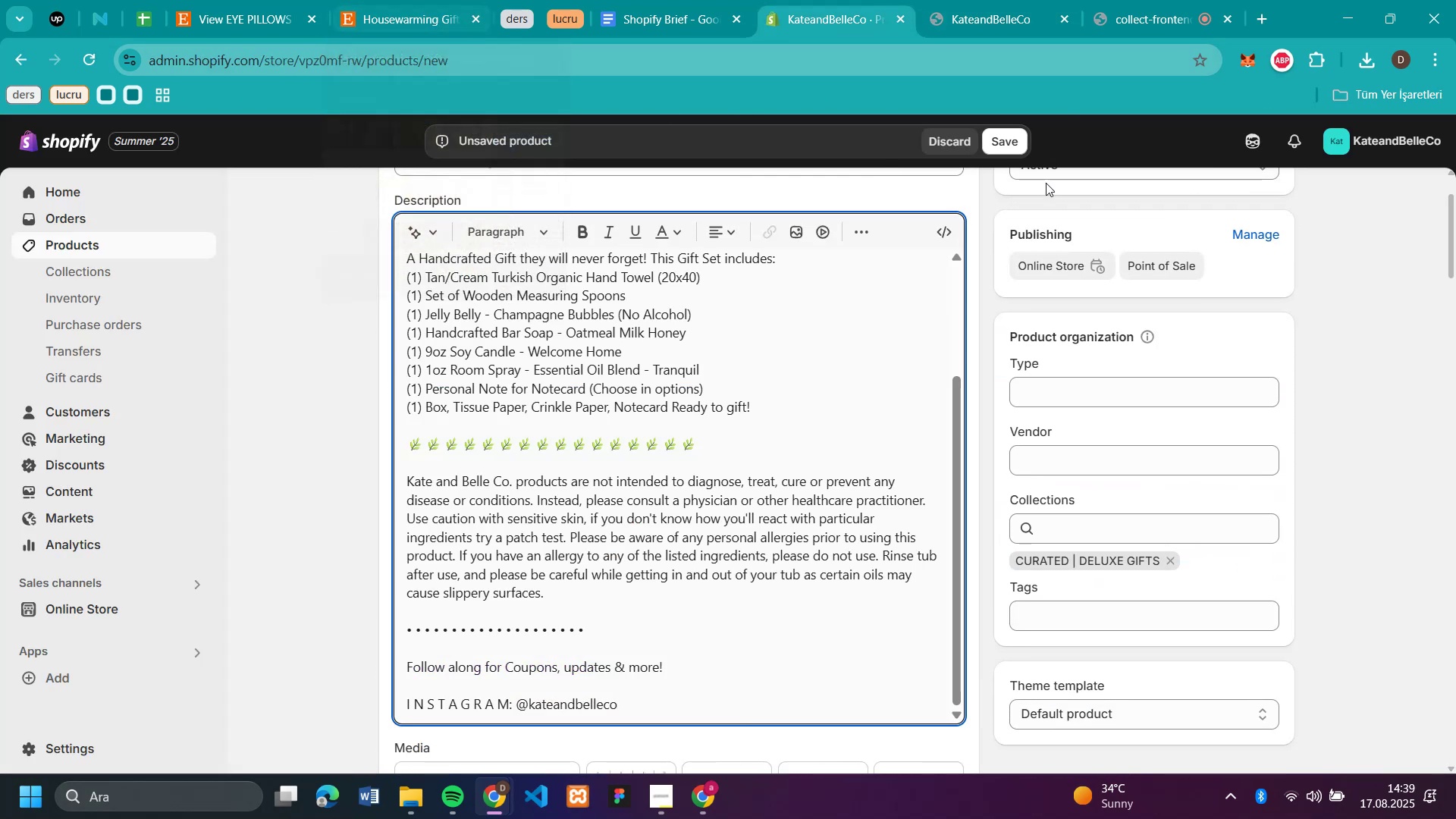 
left_click([1017, 142])
 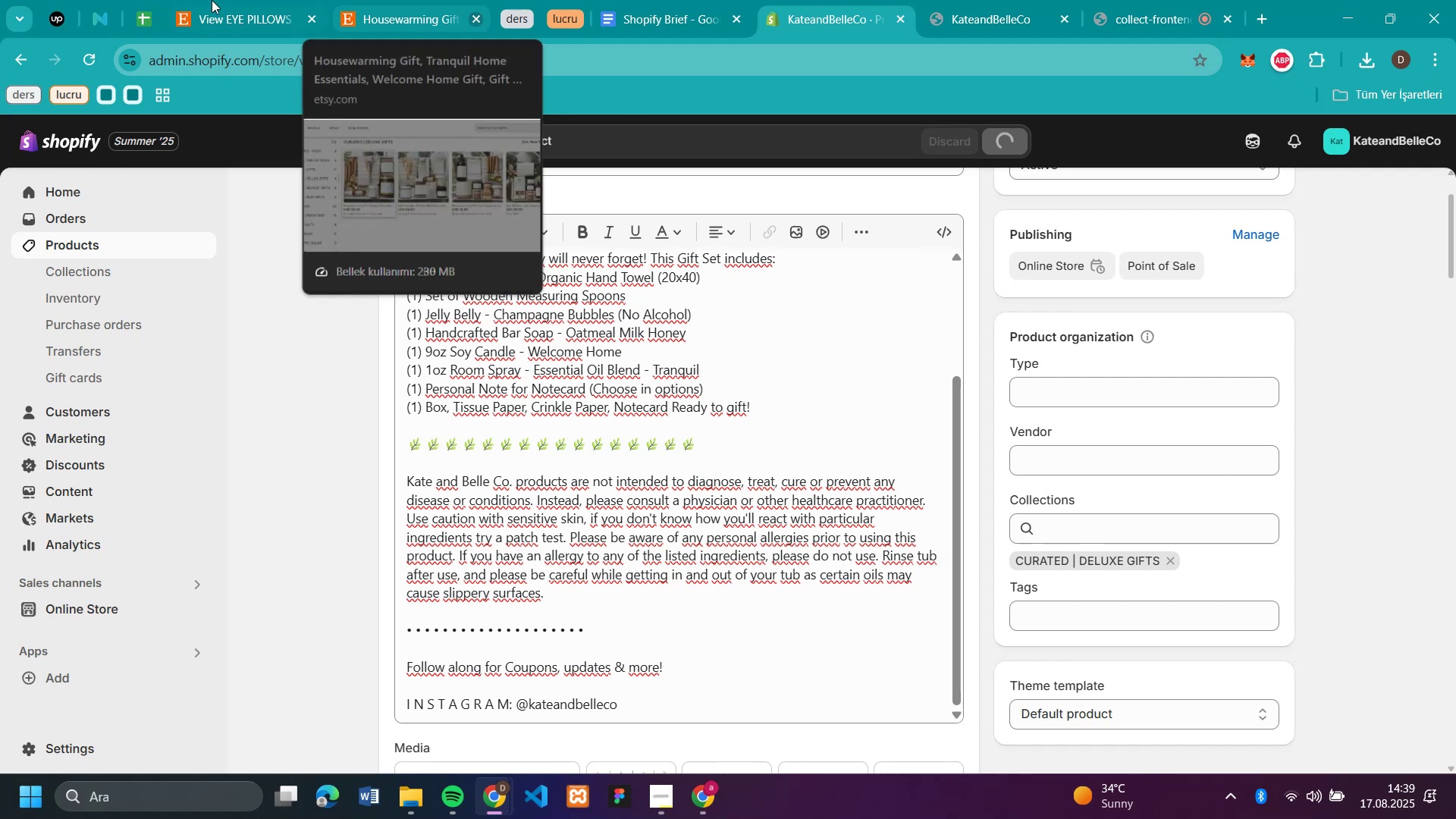 
left_click([260, 15])
 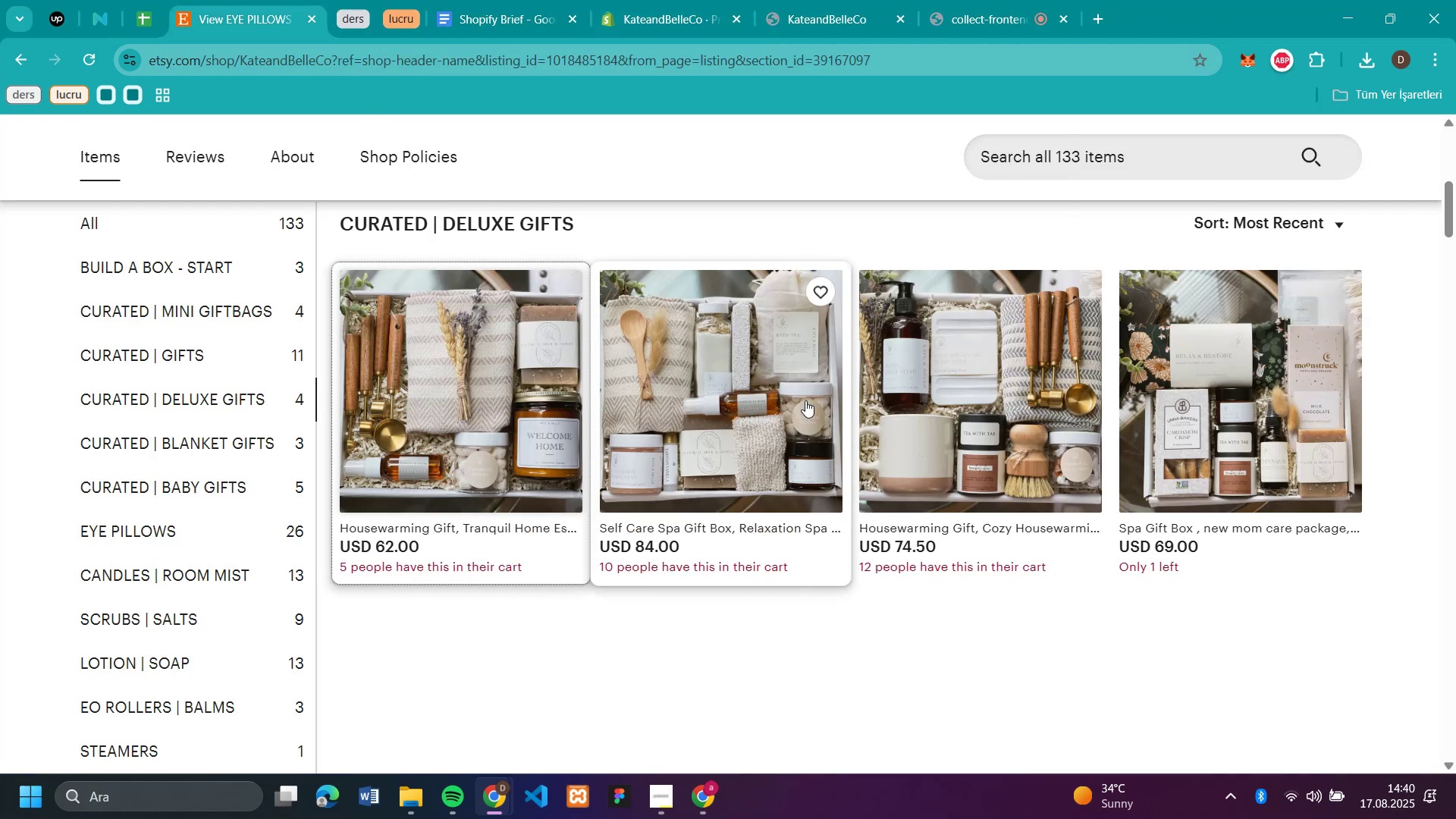 
left_click([742, 406])
 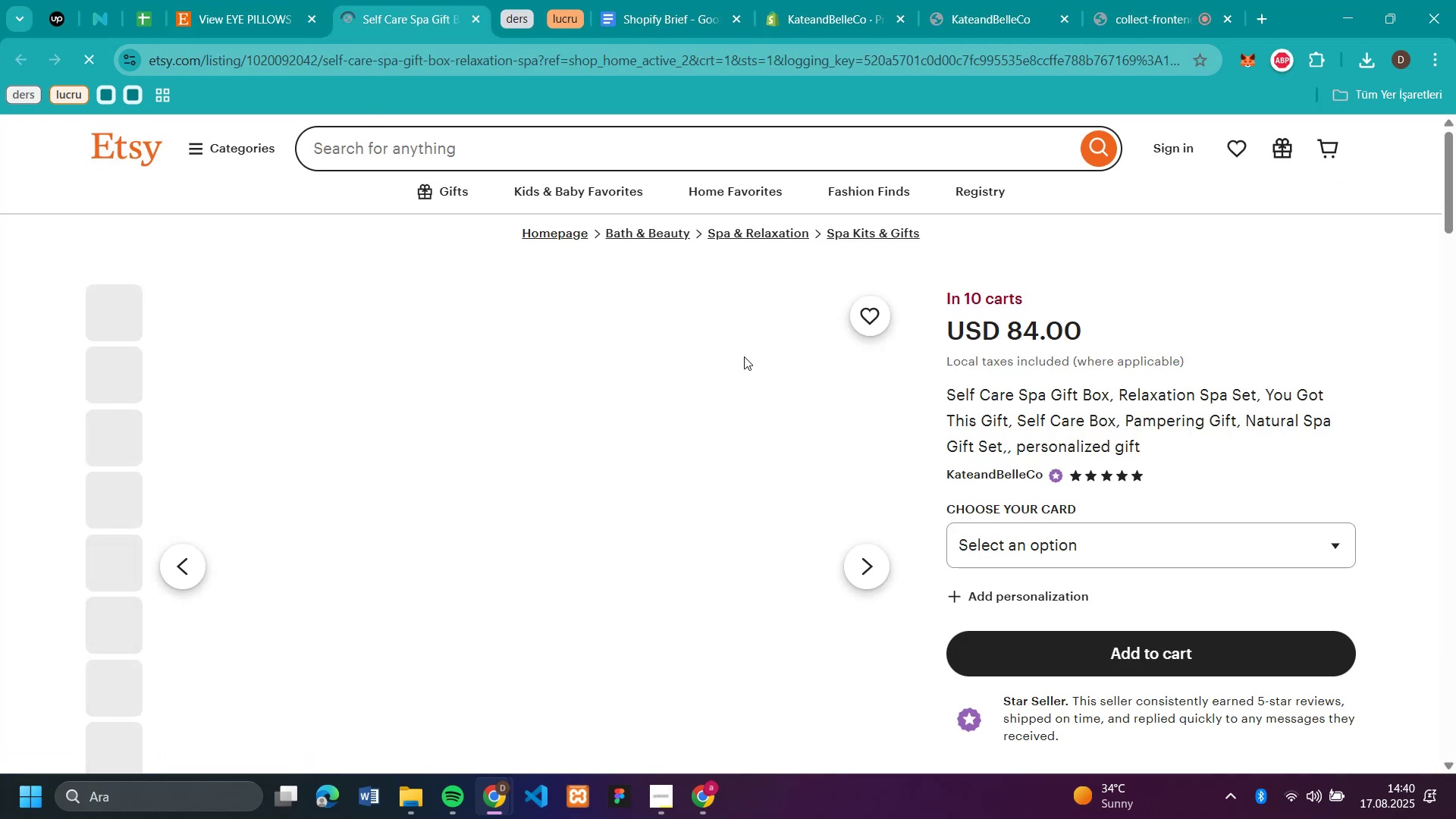 
scroll: coordinate [478, 420], scroll_direction: down, amount: 2.0
 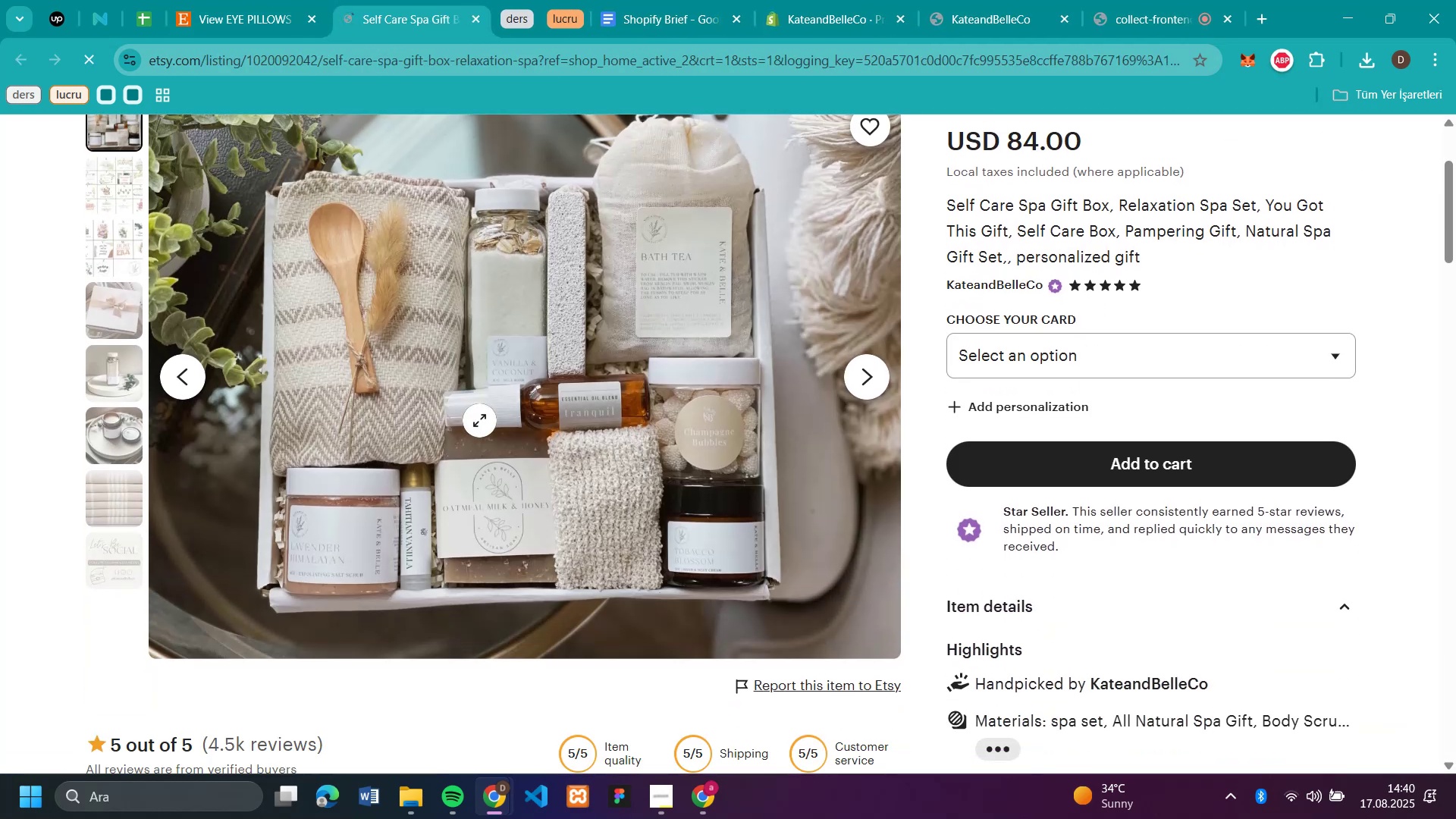 
right_click([479, 420])
 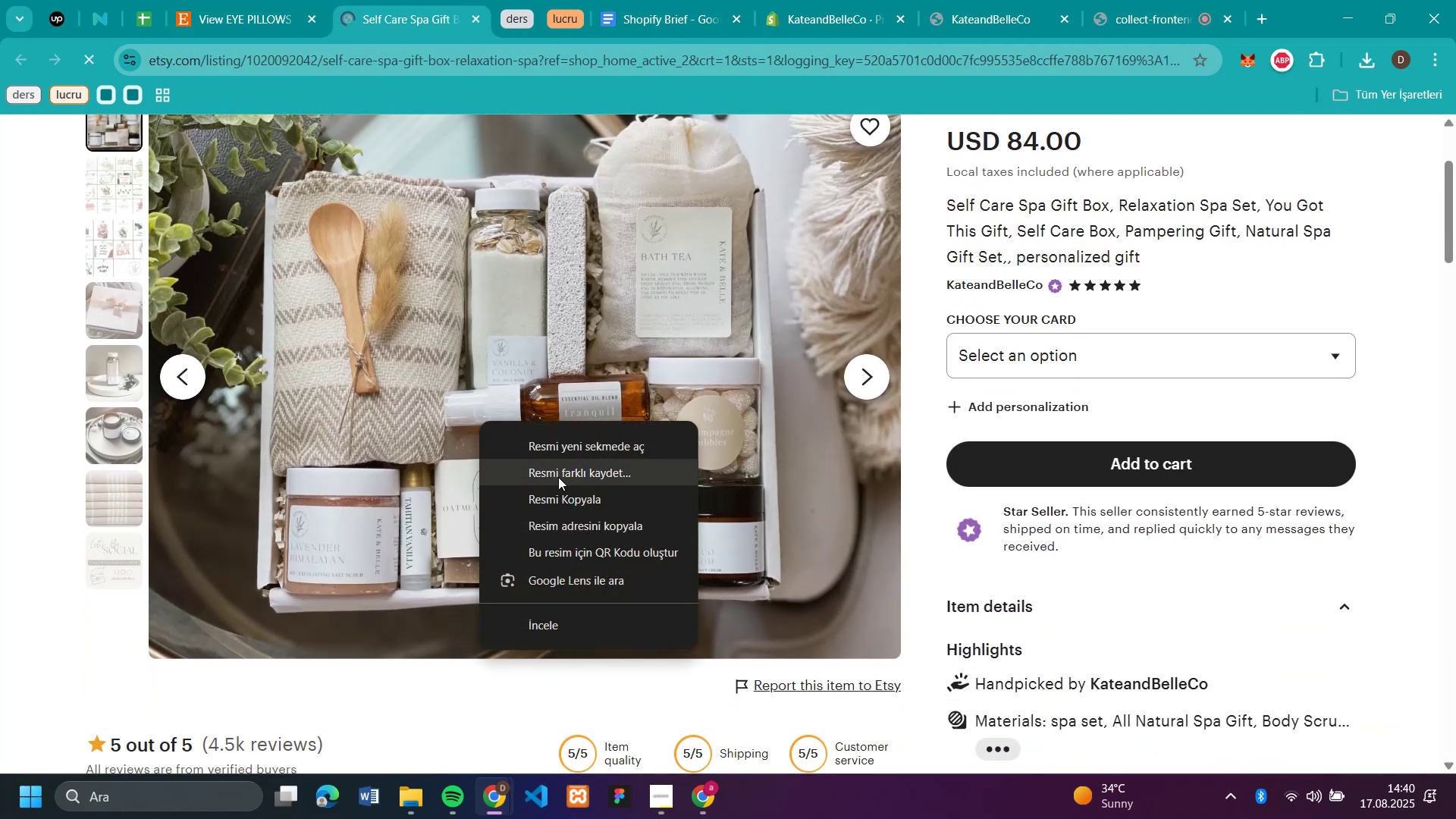 
left_click([558, 477])
 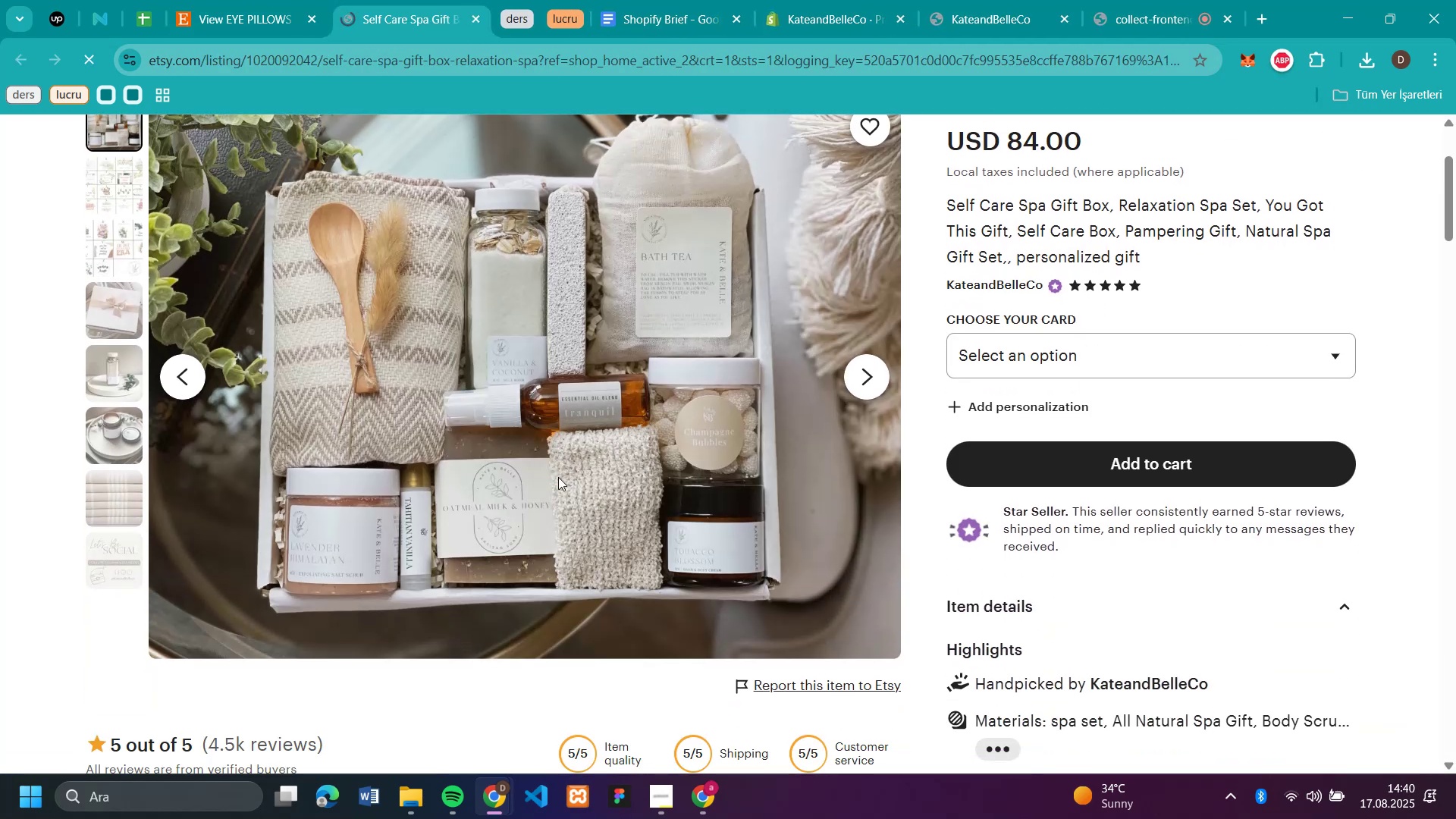 
key(Enter)
 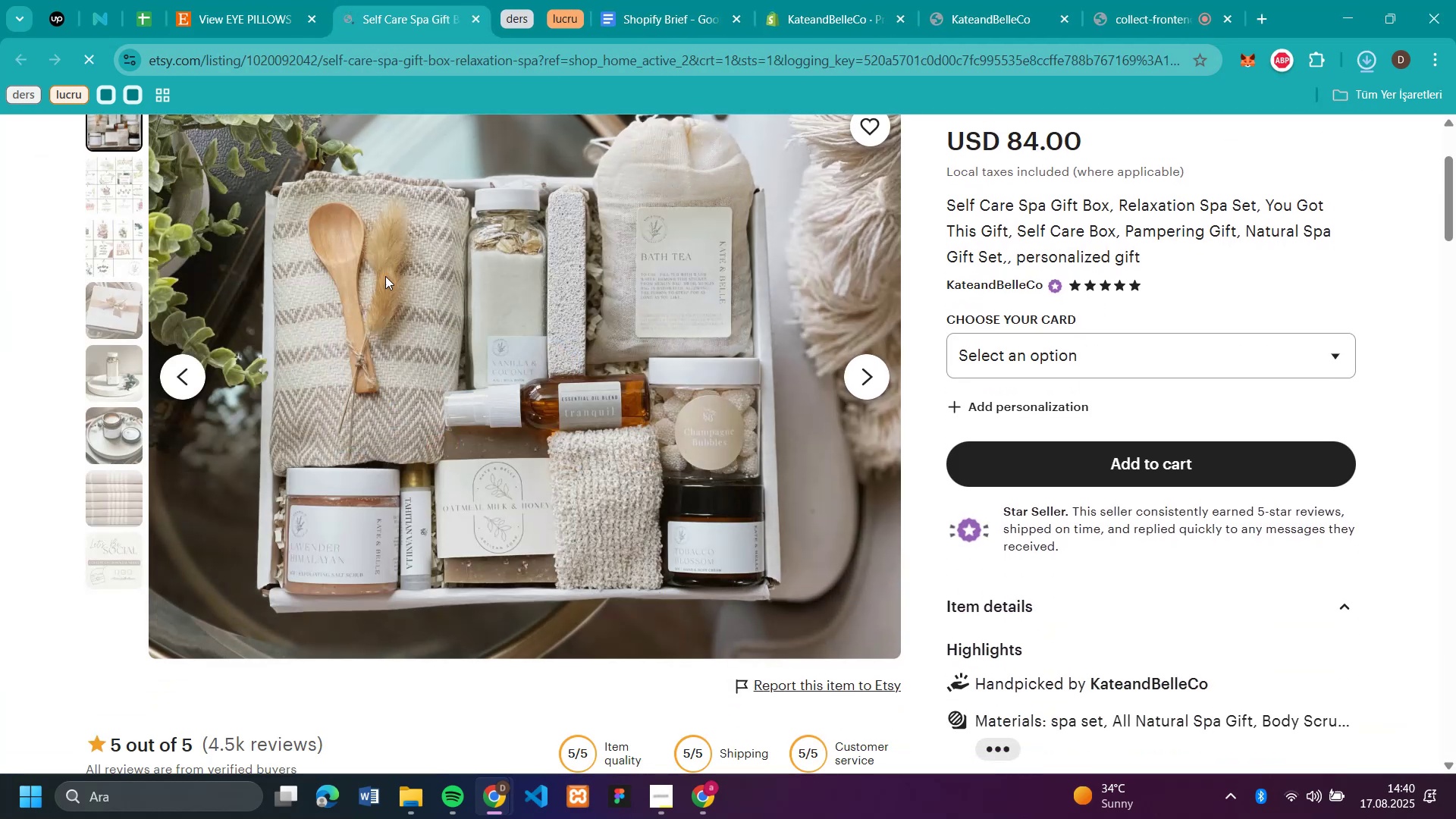 
scroll: coordinate [385, 276], scroll_direction: up, amount: 1.0
 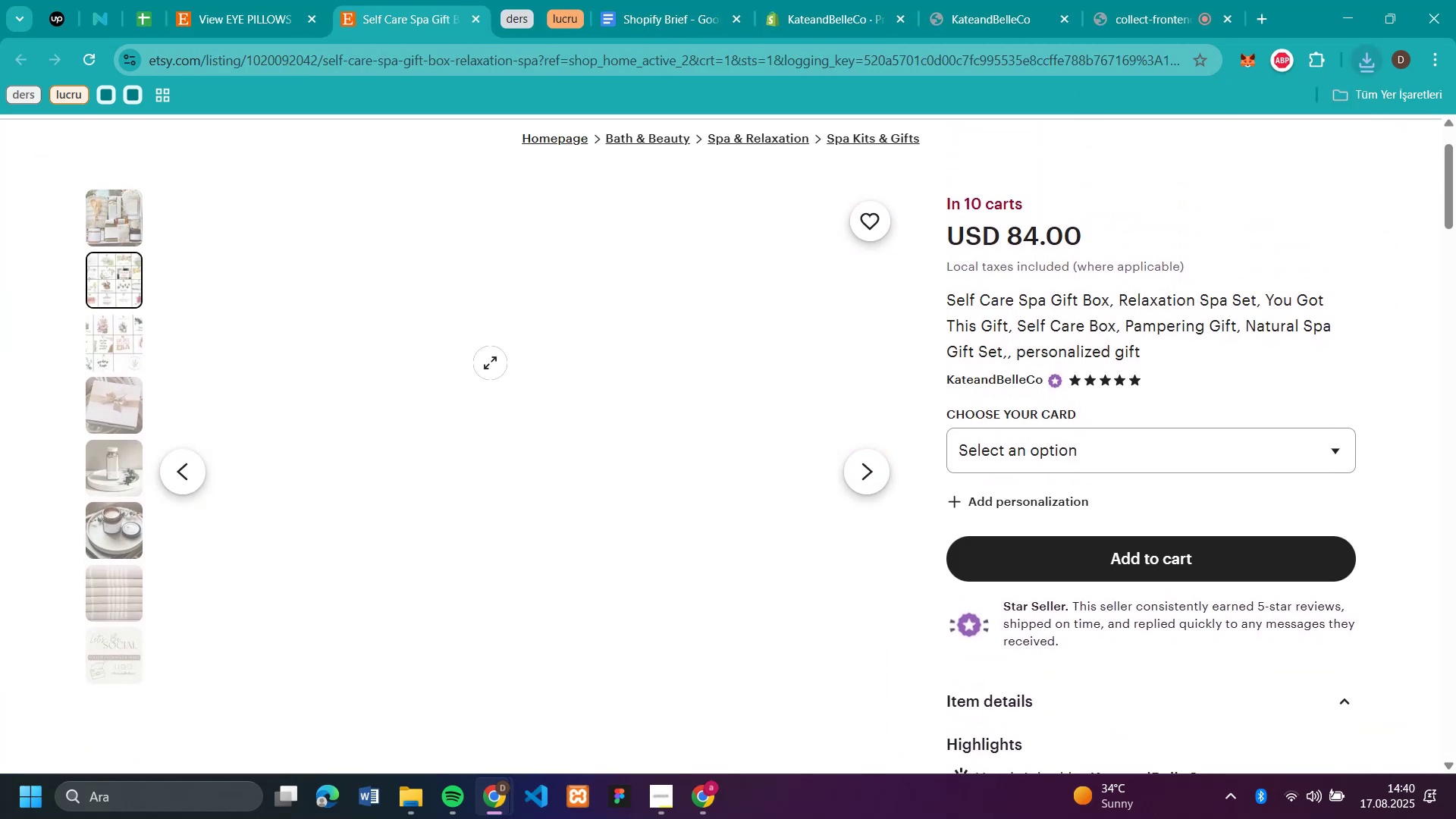 
right_click([490, 362])
 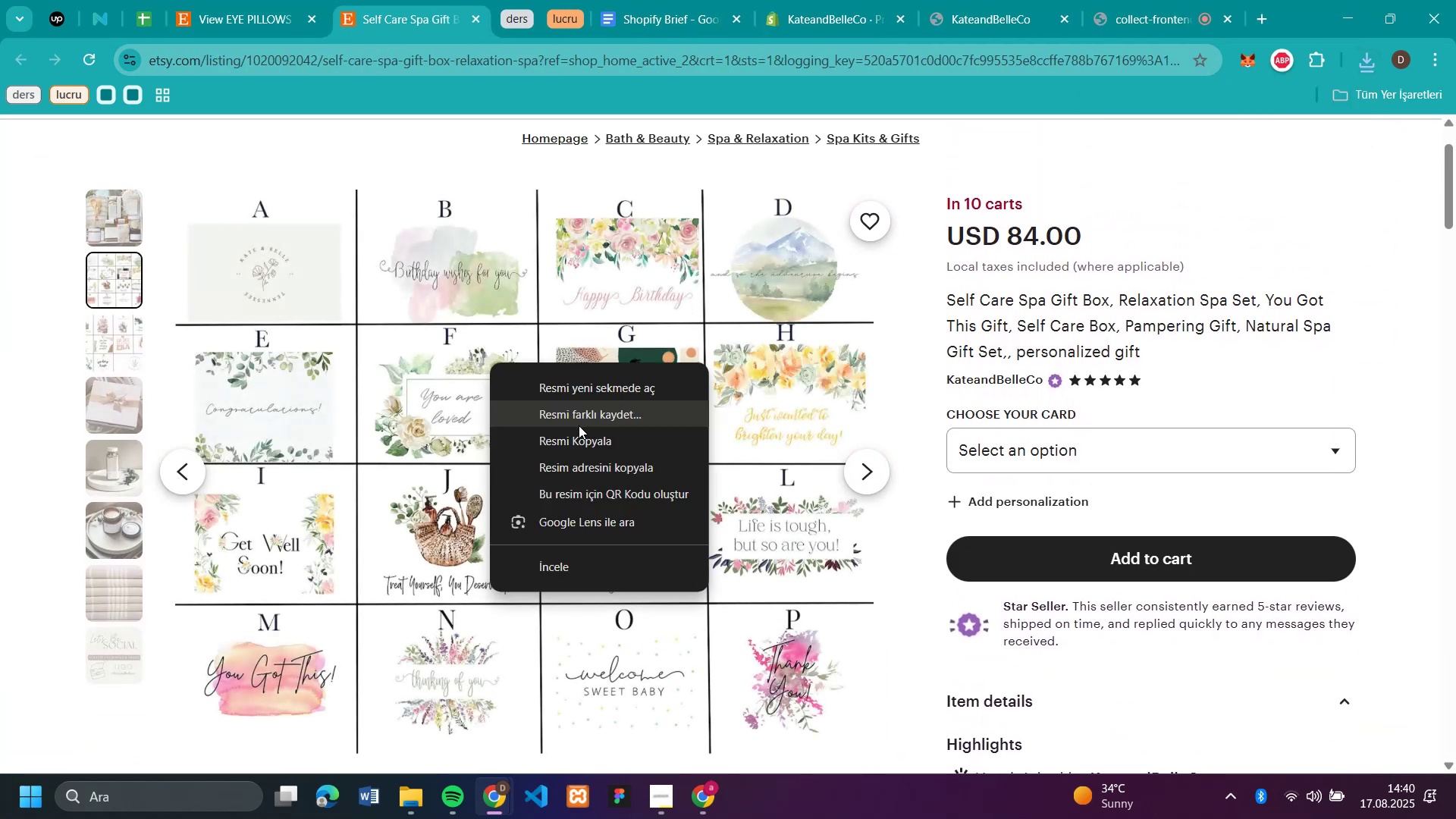 
left_click([579, 425])
 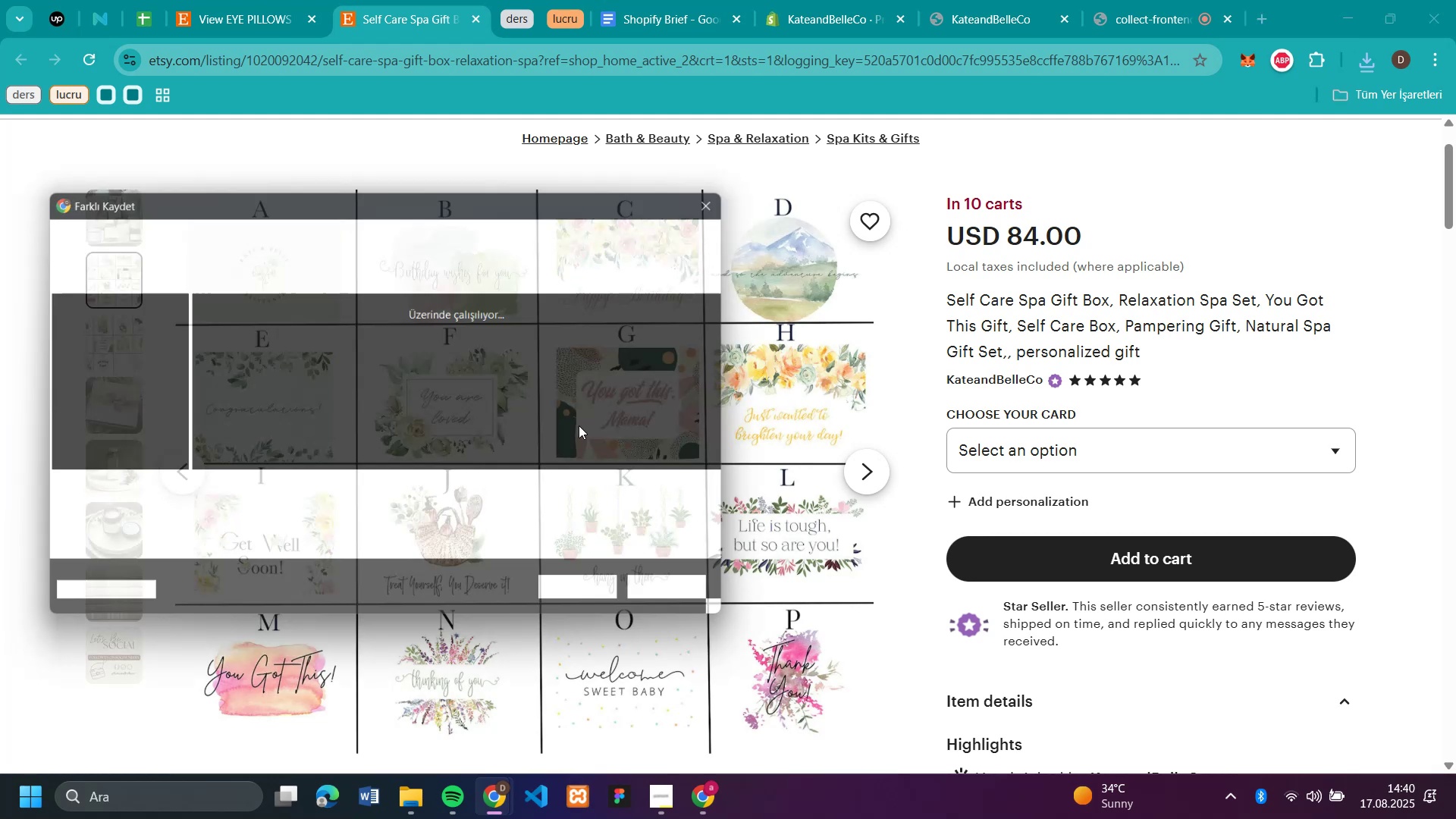 
key(Enter)
 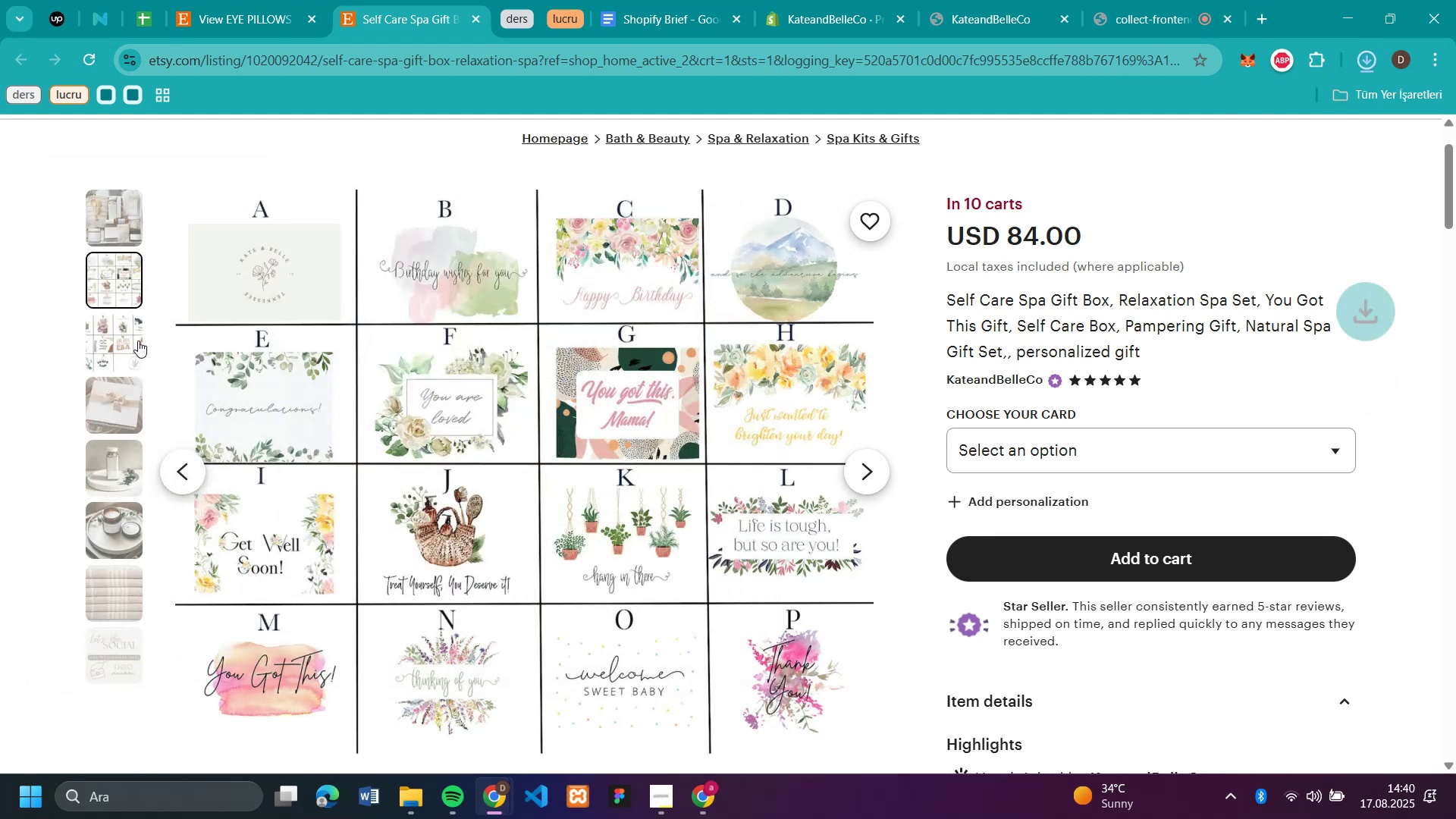 
left_click([139, 340])
 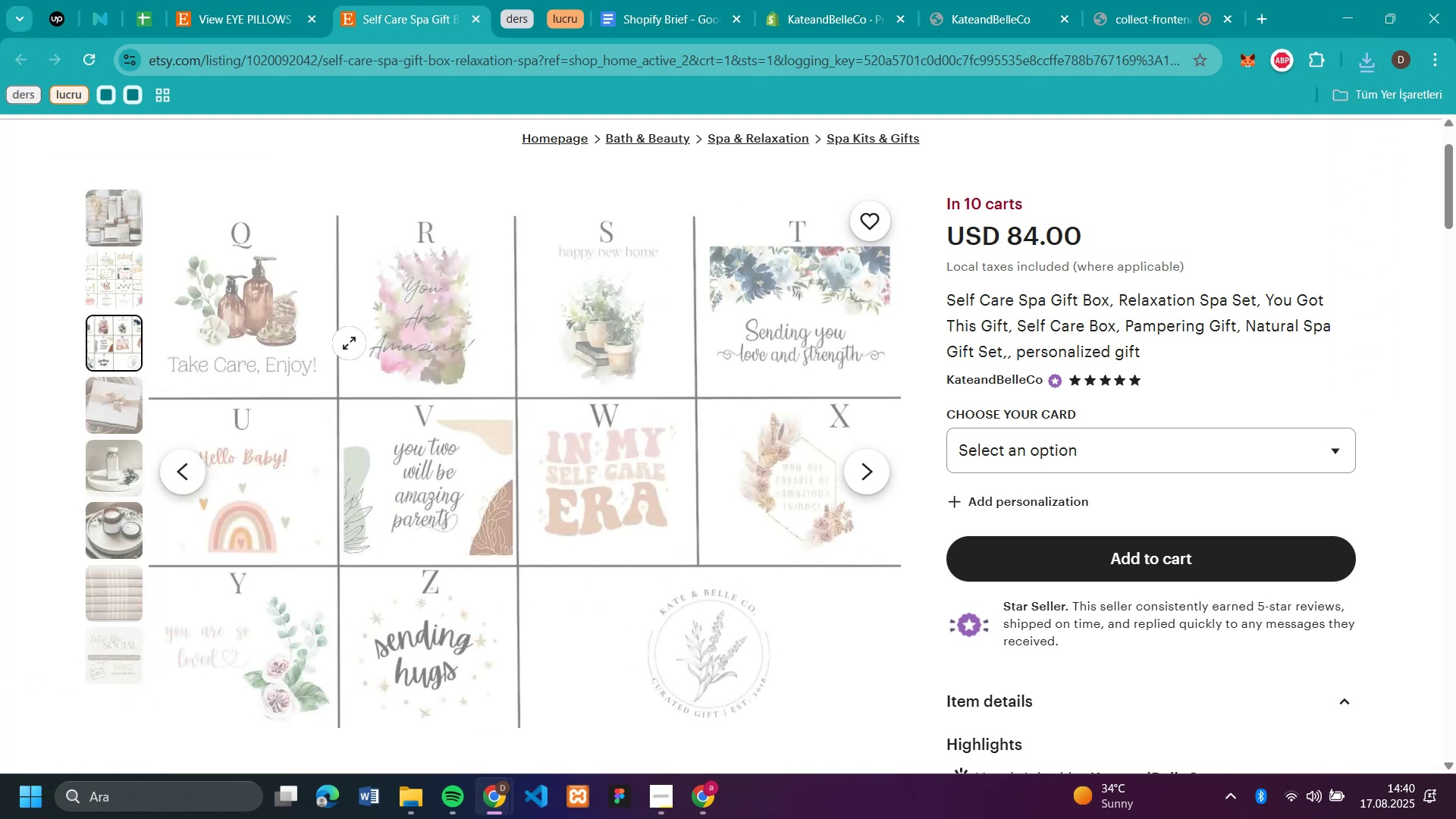 
right_click([349, 343])
 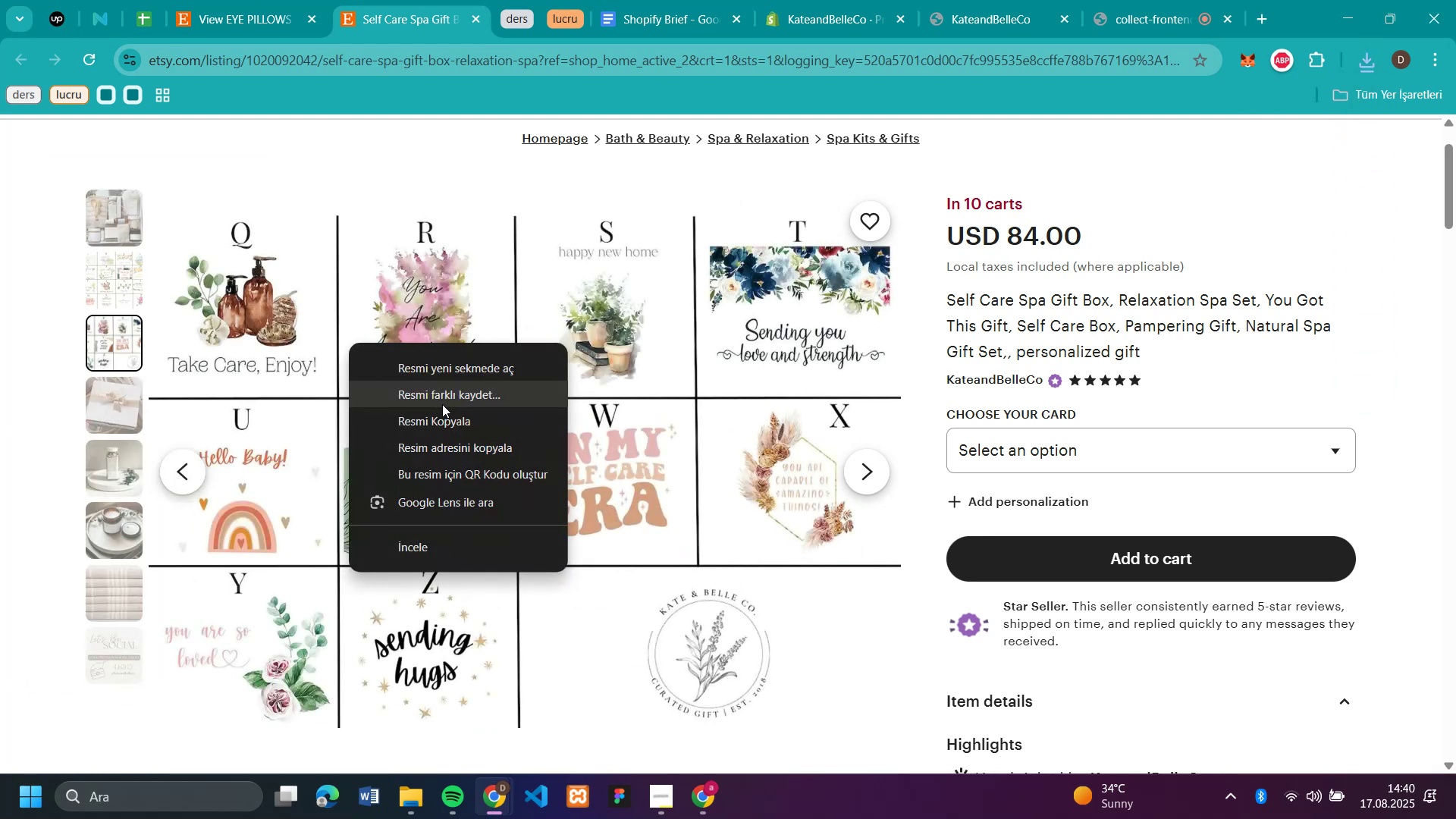 
left_click([442, 402])
 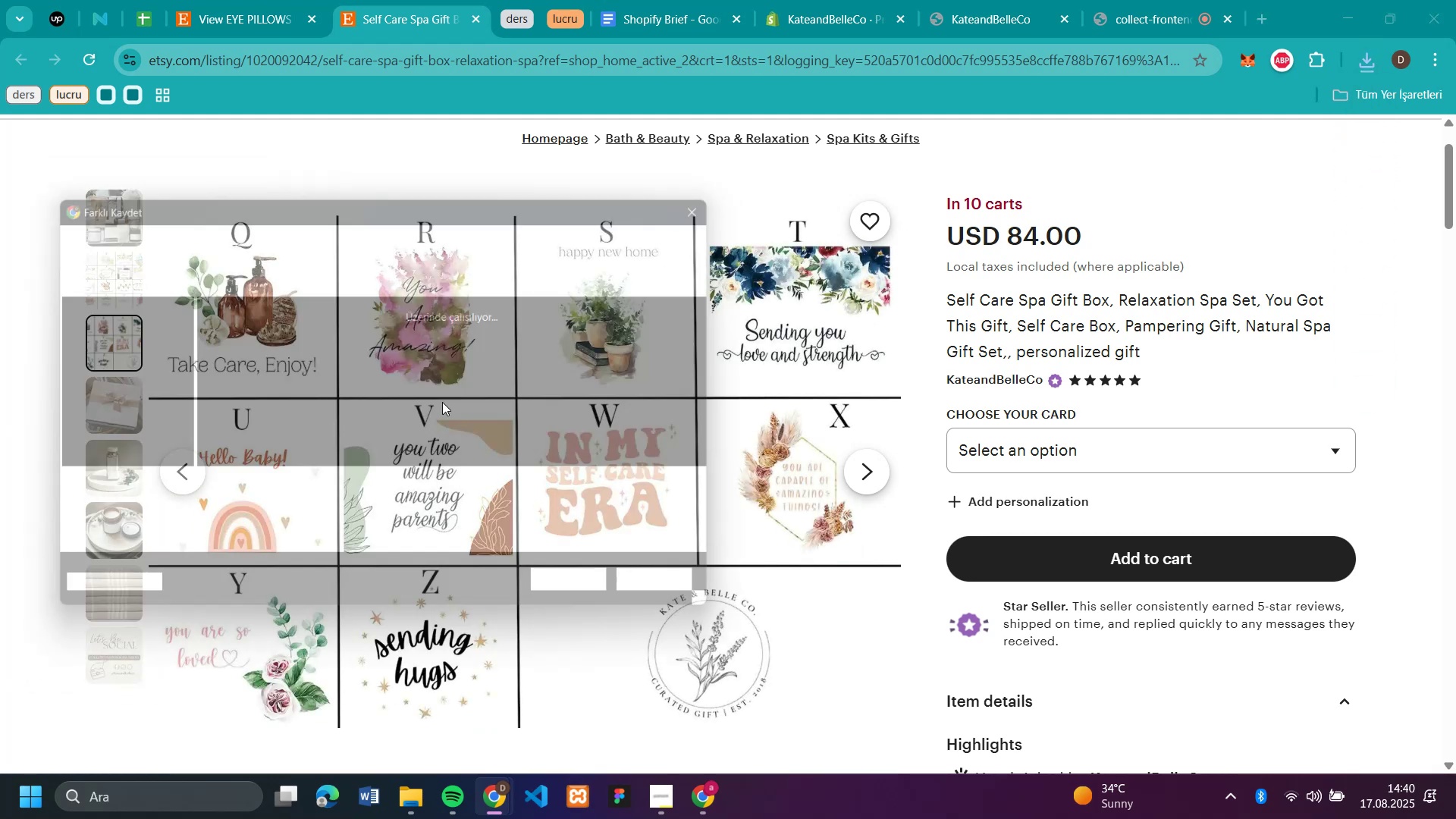 
key(Enter)
 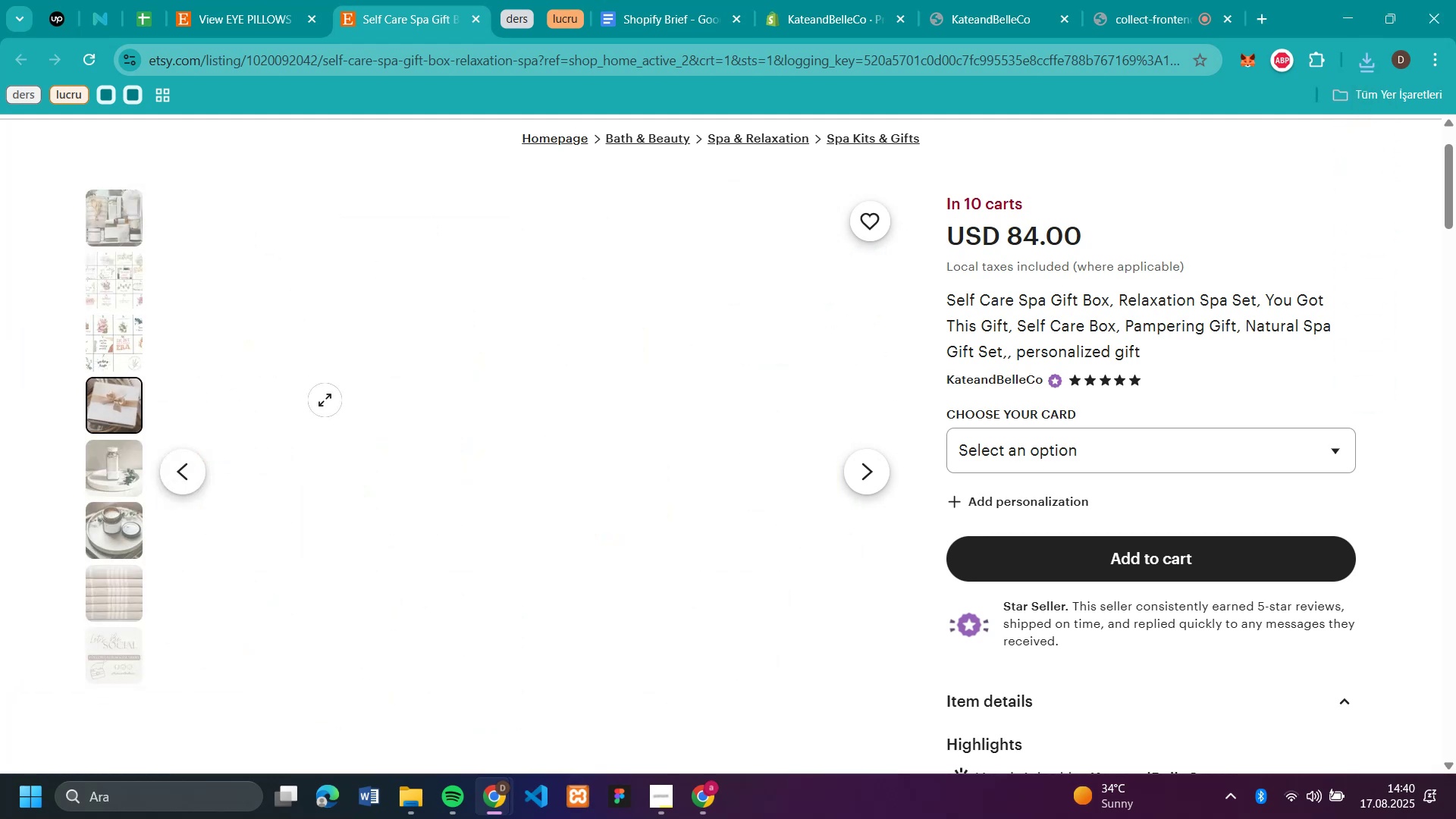 
right_click([507, 385])
 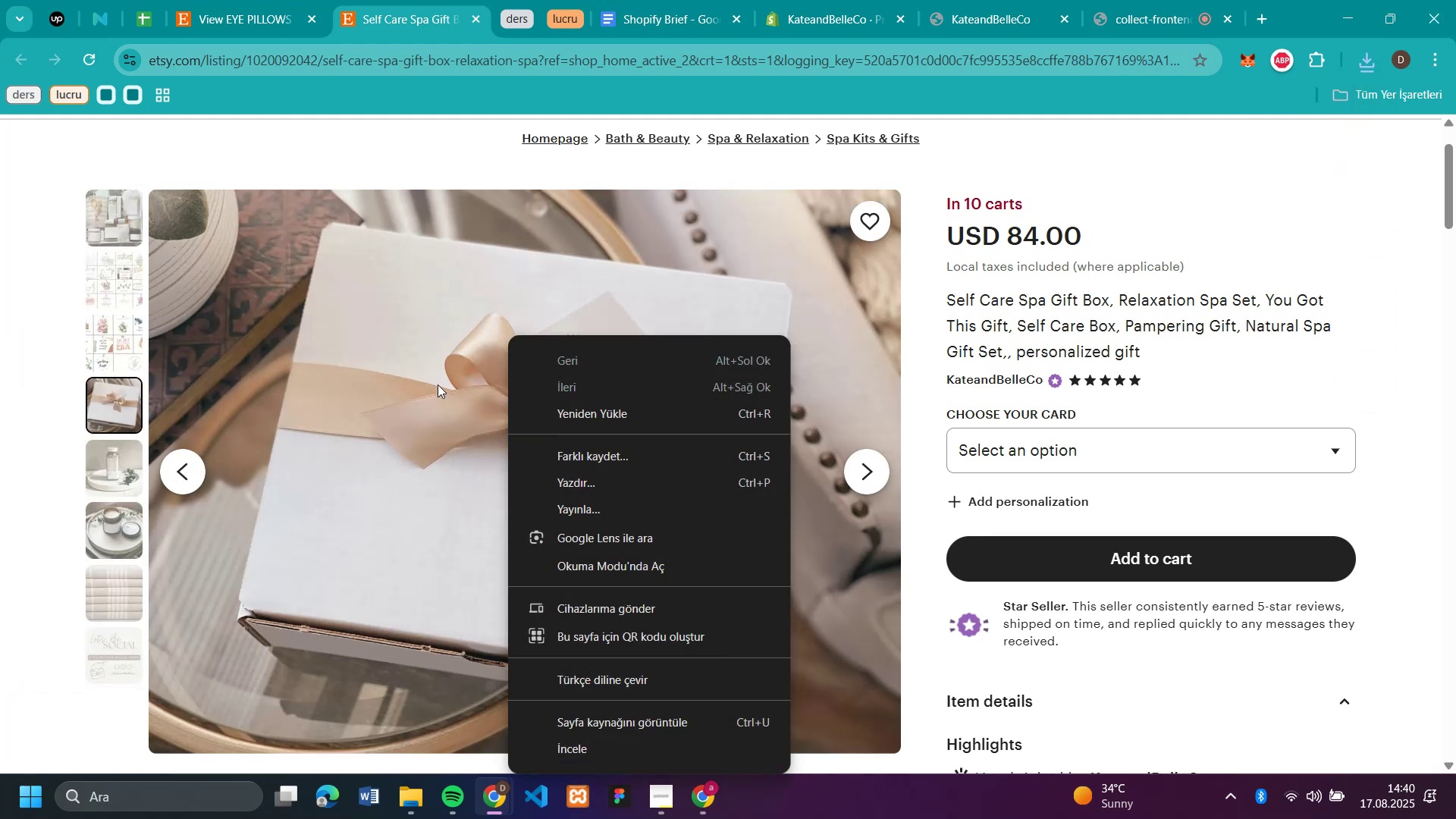 
right_click([385, 366])
 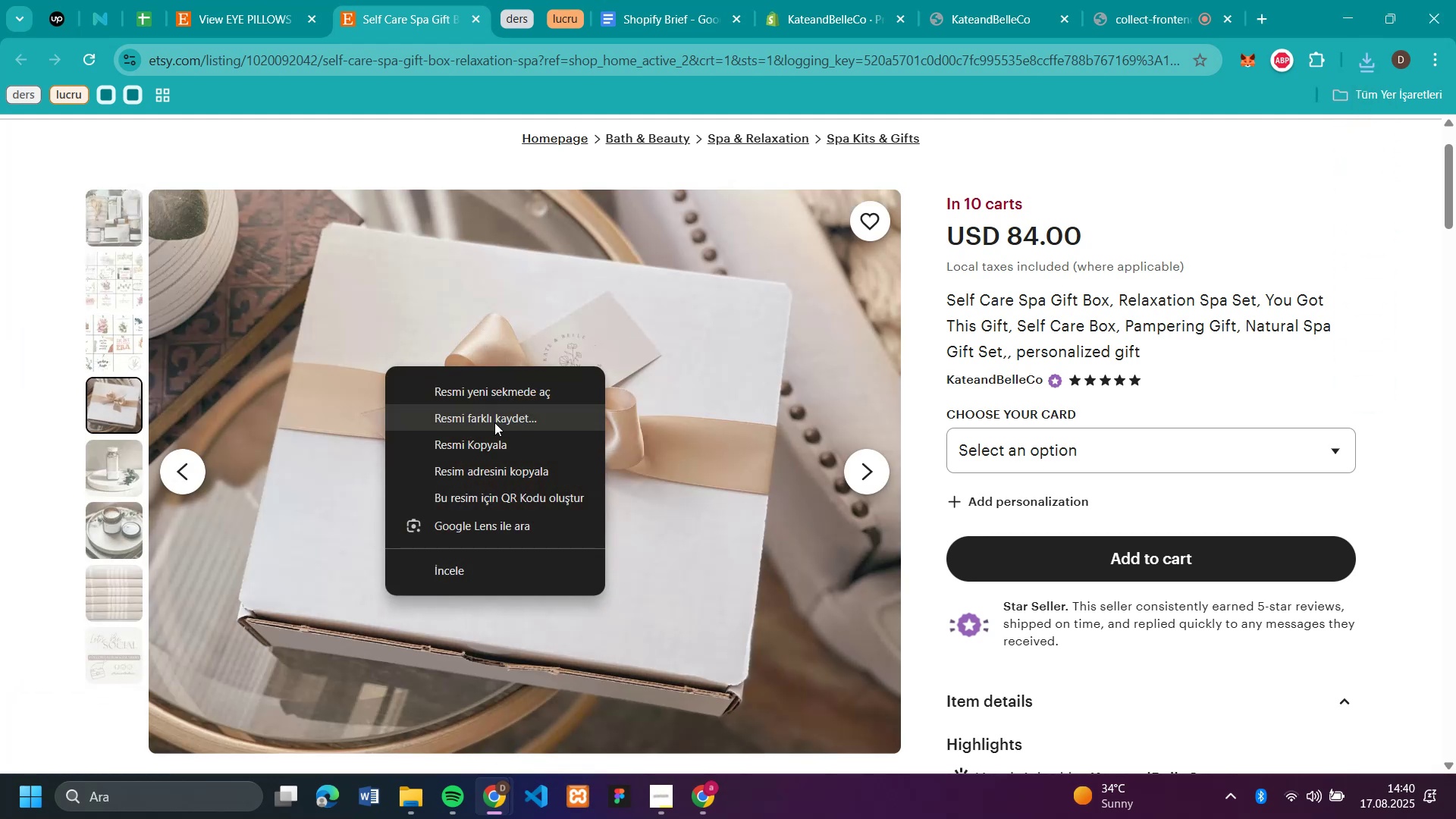 
left_click([494, 422])
 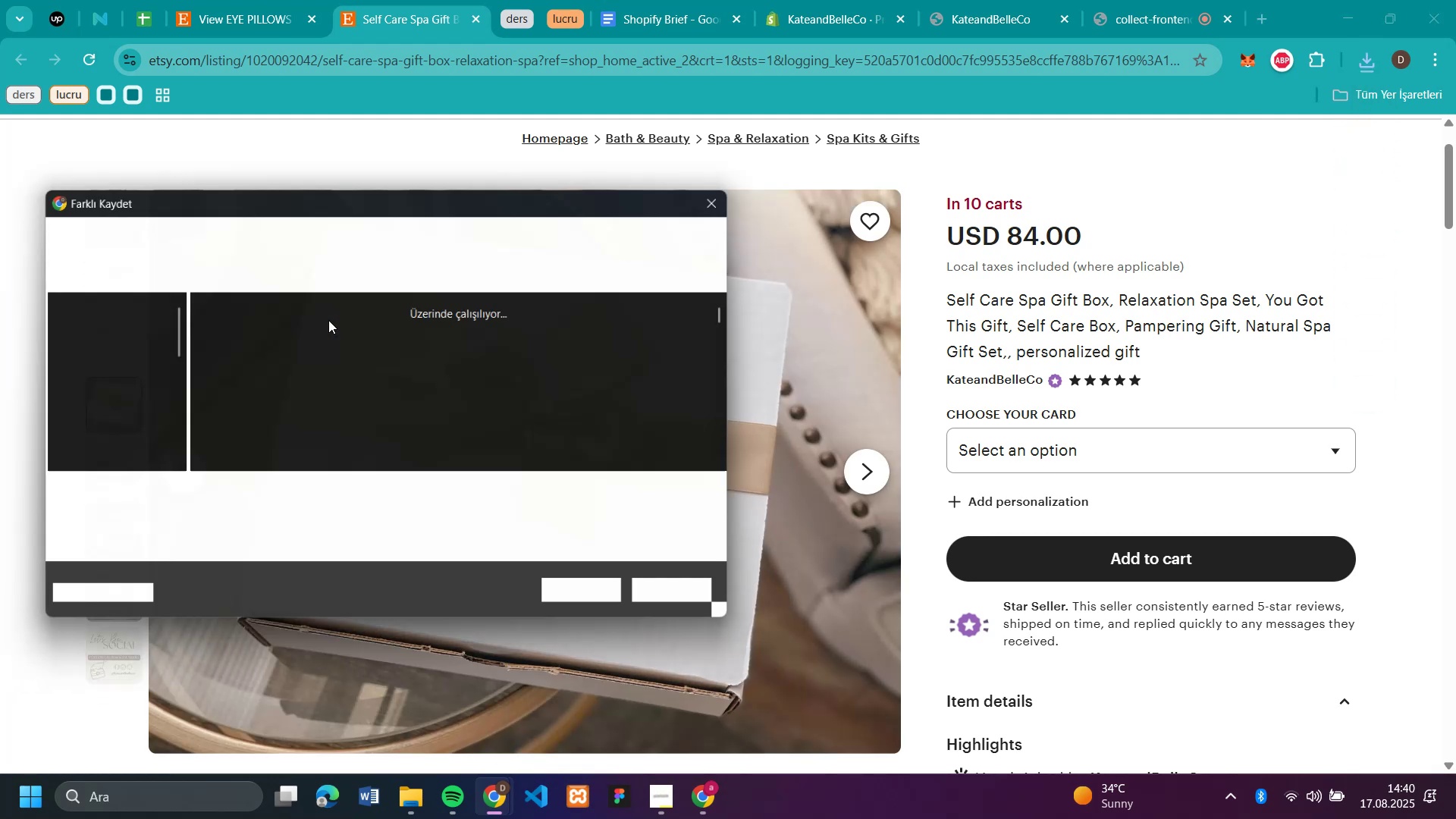 
key(Enter)
 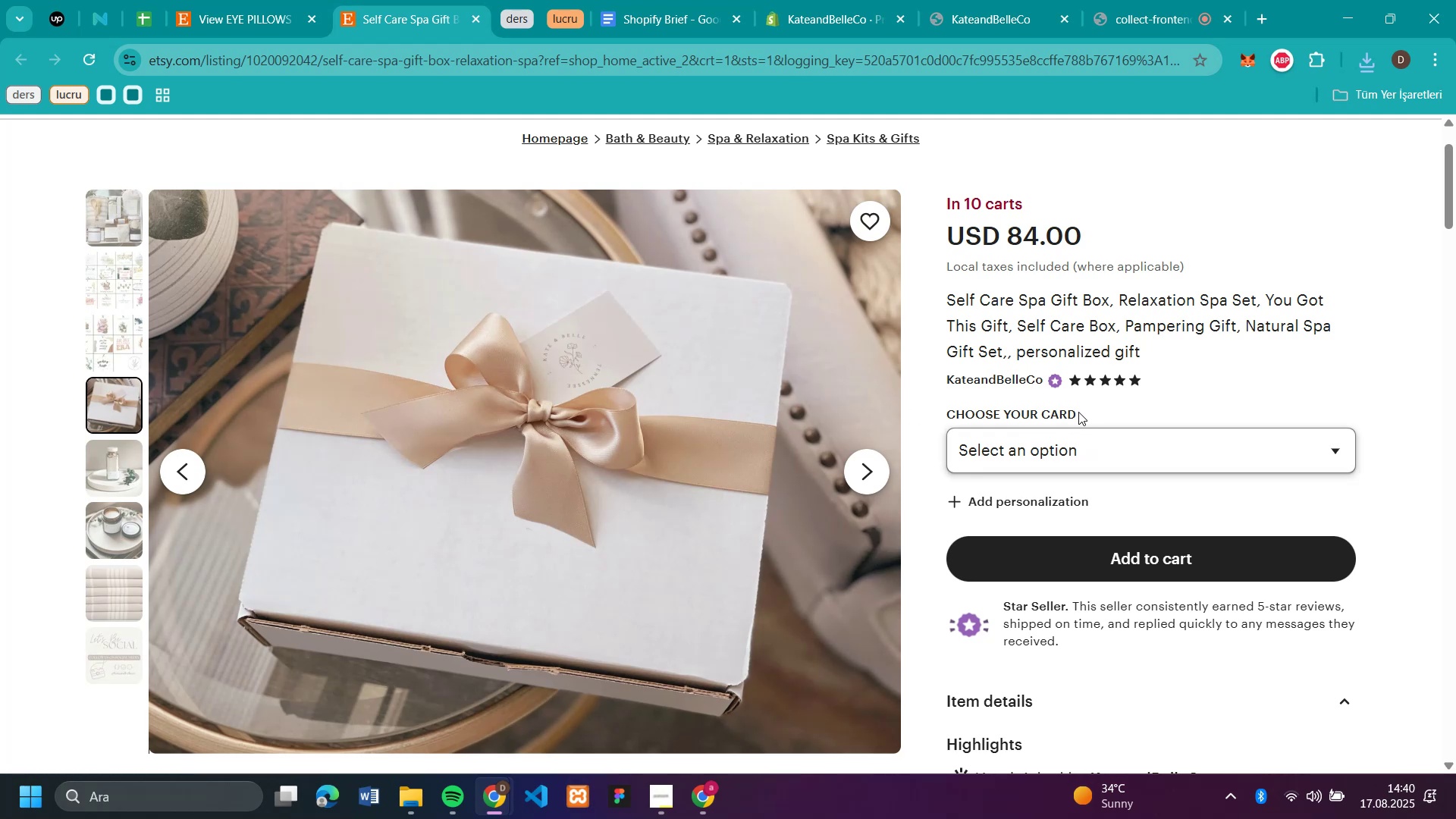 
left_click_drag(start_coordinate=[947, 308], to_coordinate=[1111, 306])
 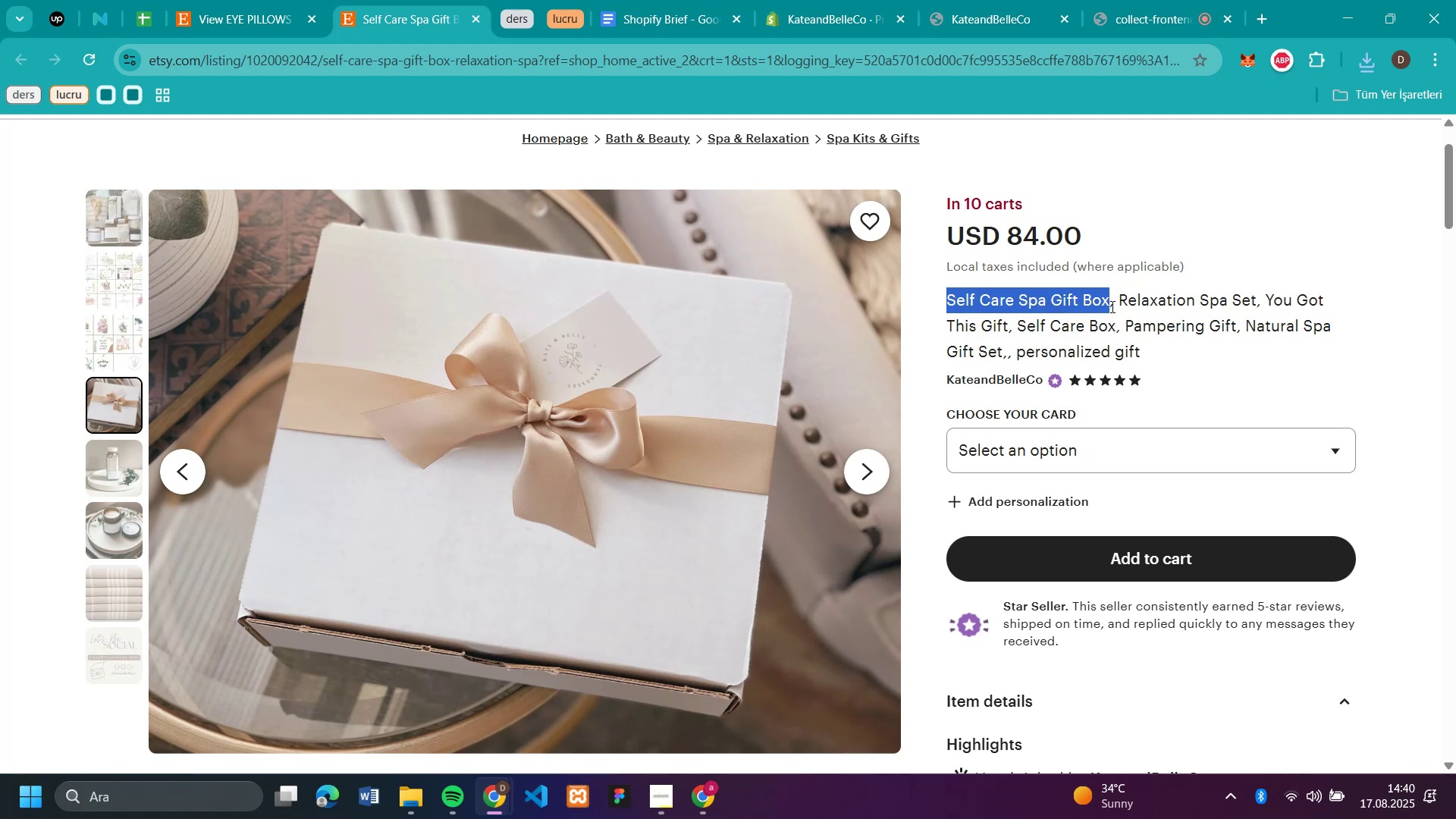 
key(Control+C)
 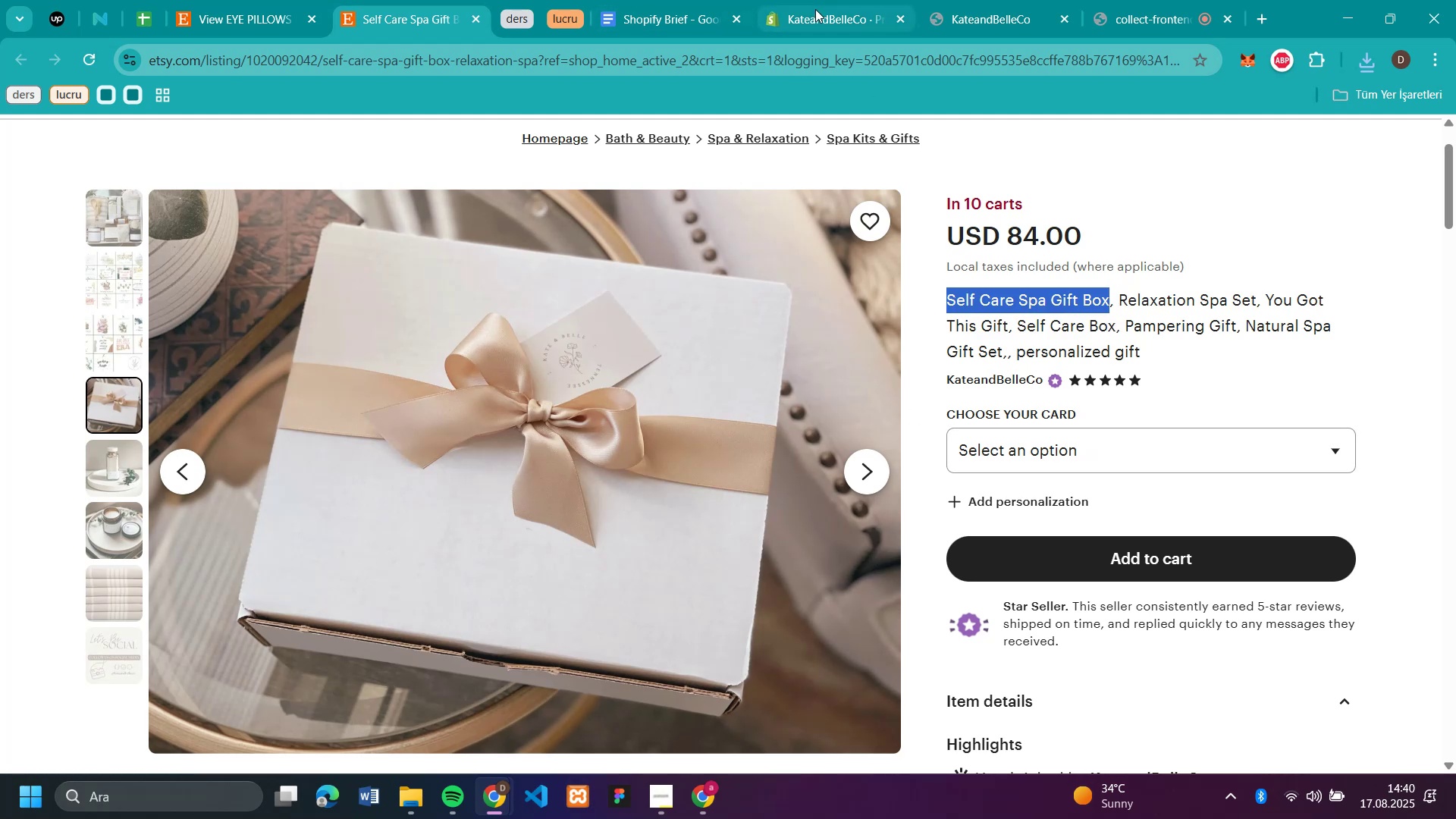 
left_click([815, 9])
 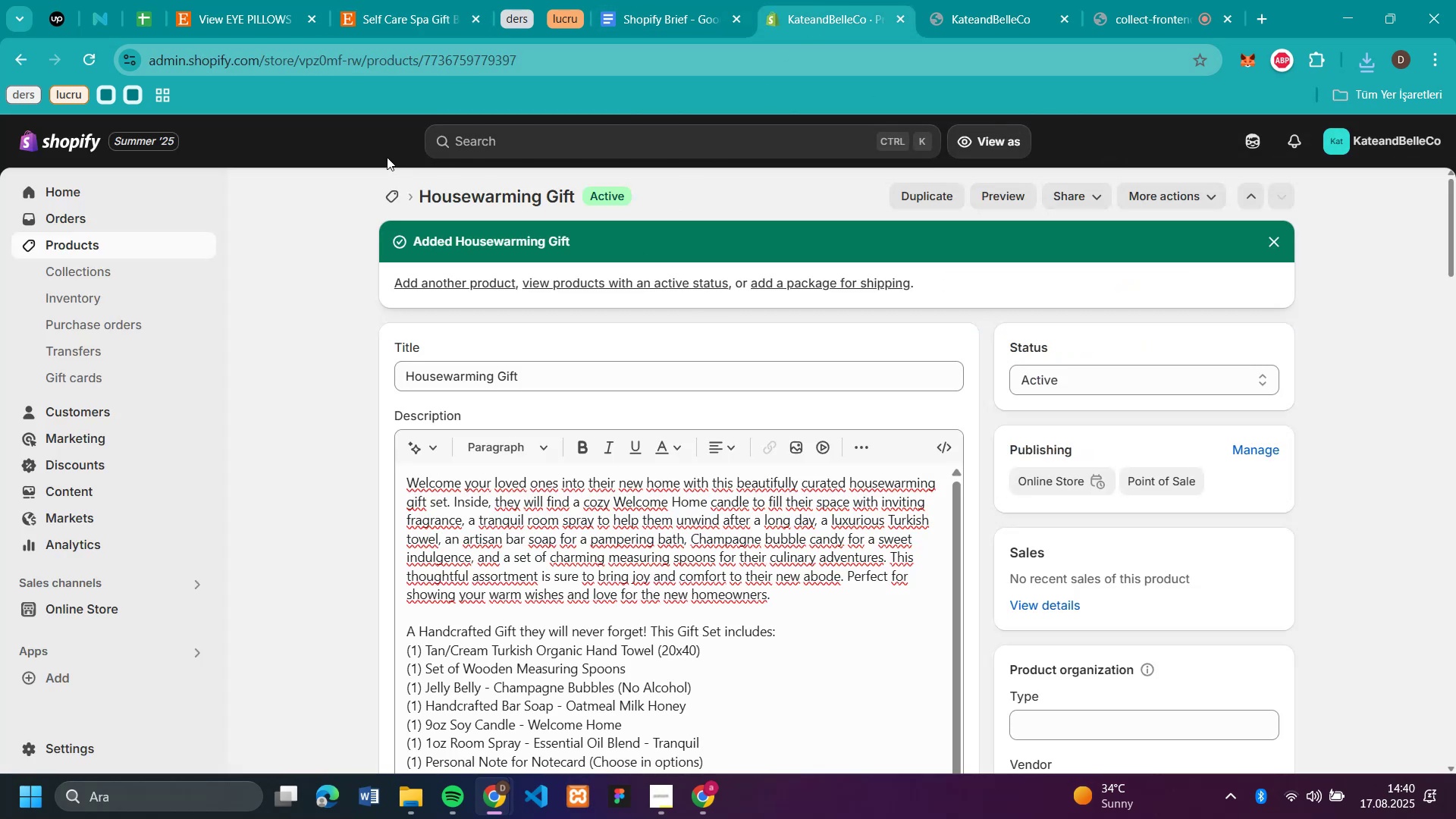 
left_click([386, 193])
 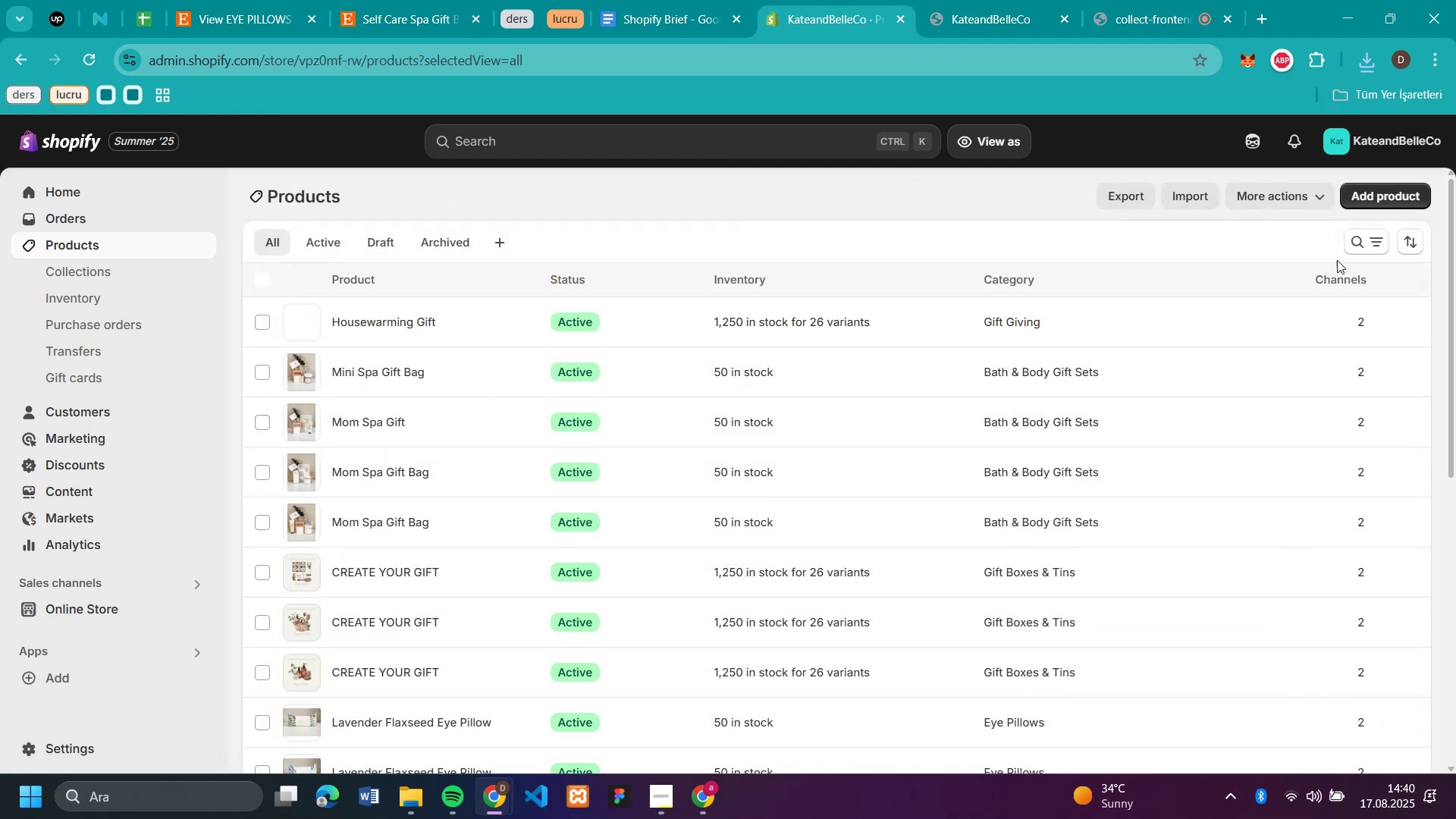 
left_click([1377, 196])
 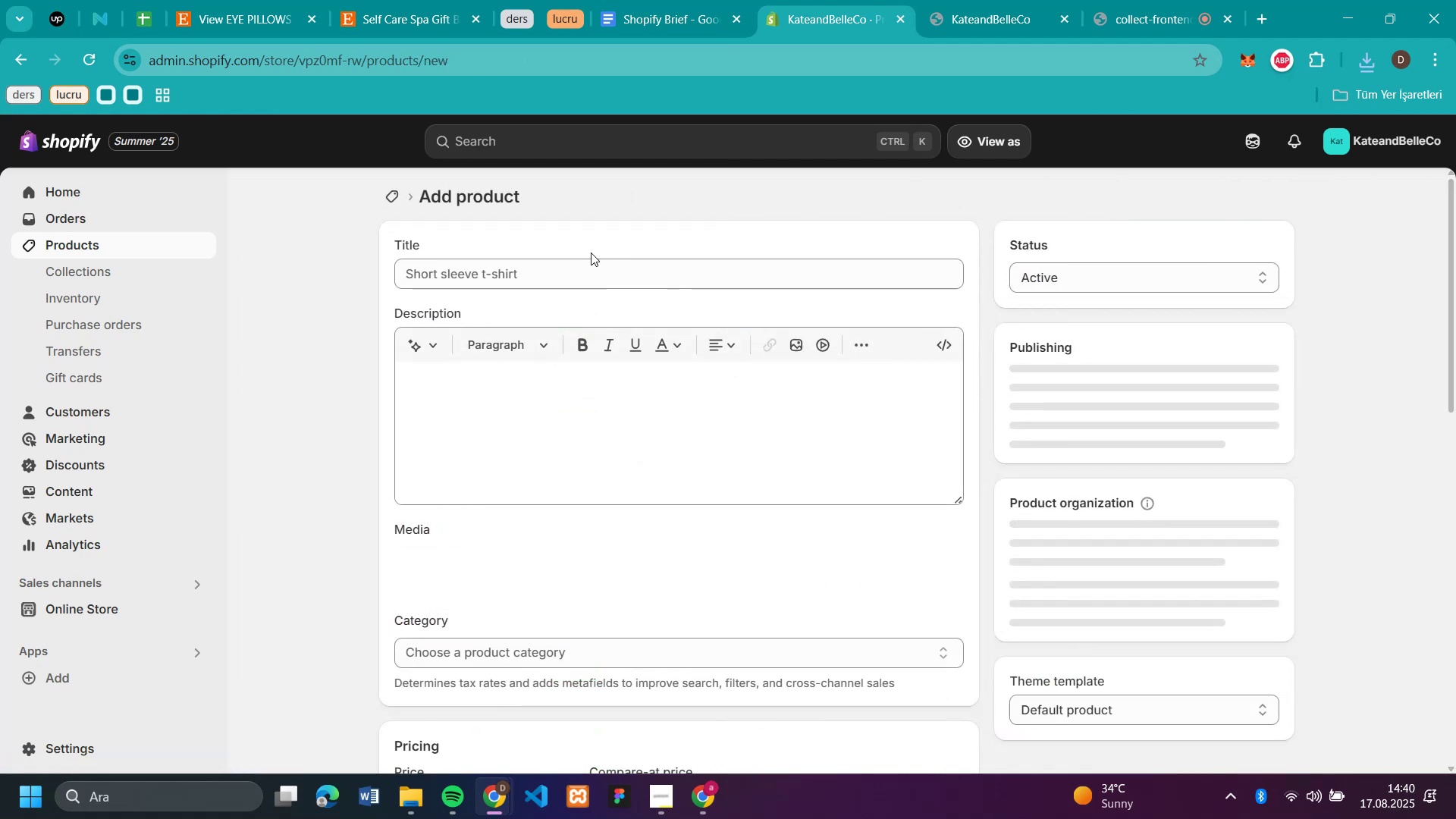 
key(Control+V)
 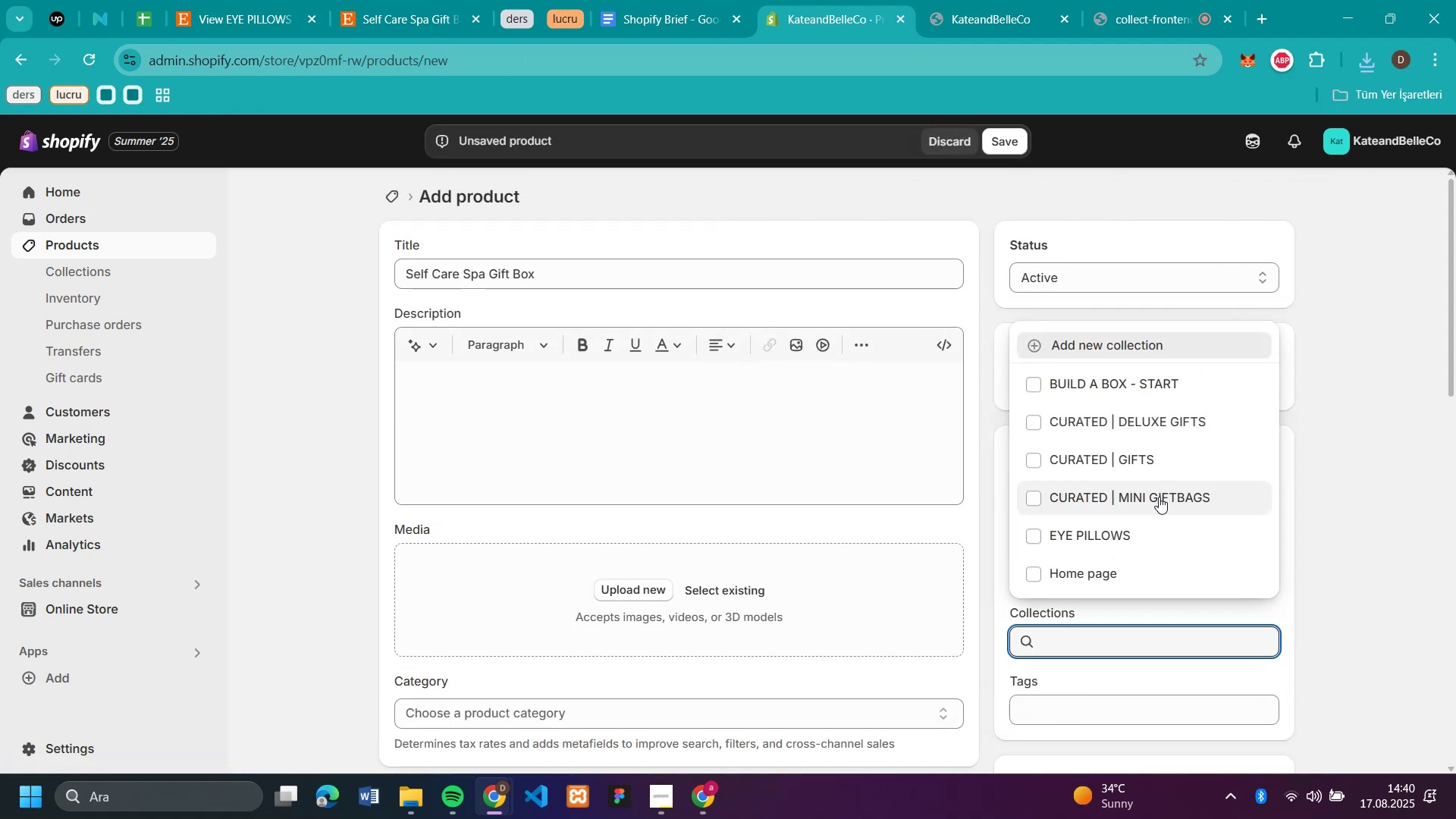 
left_click([1161, 419])
 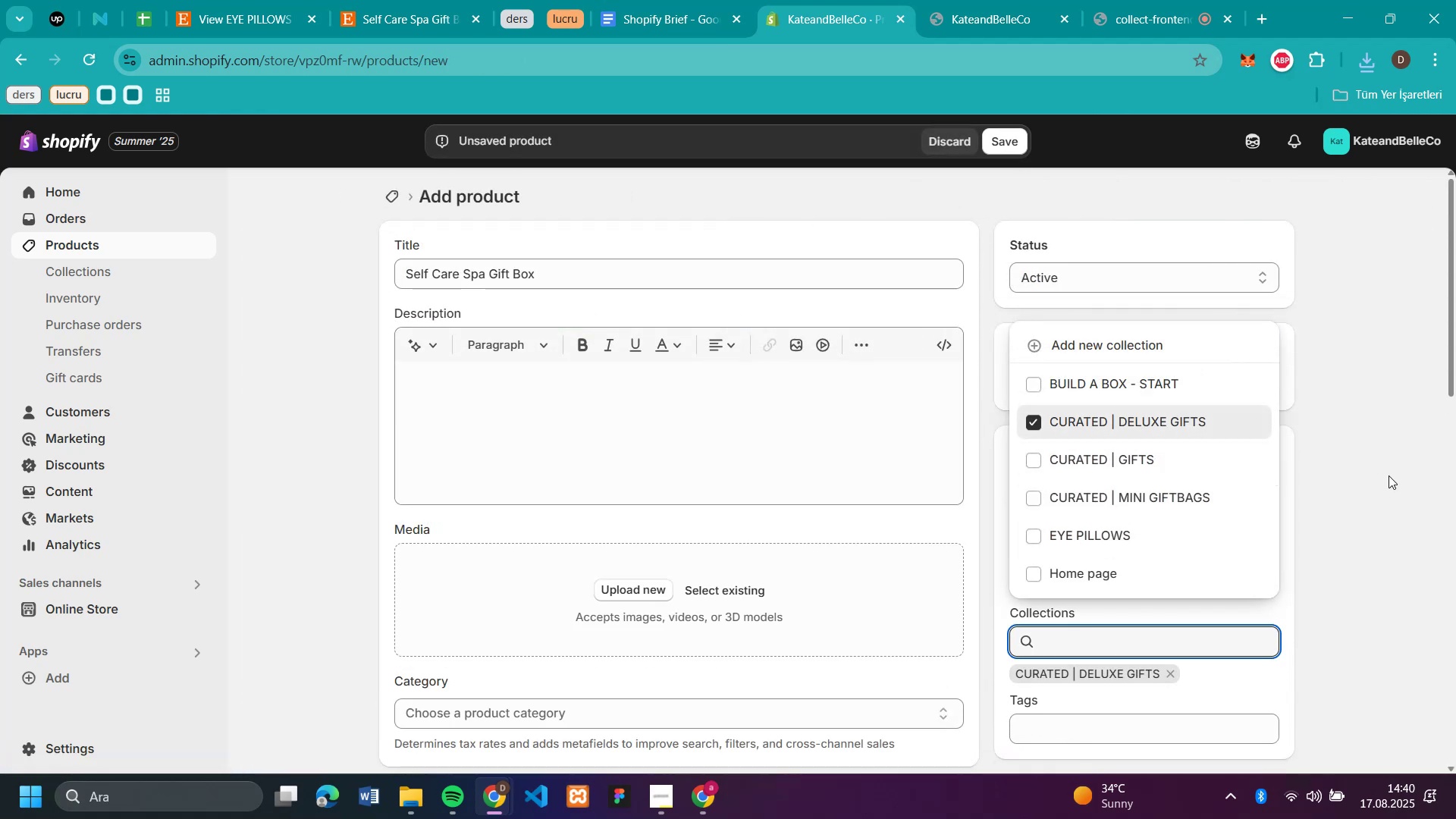 
left_click([1389, 475])
 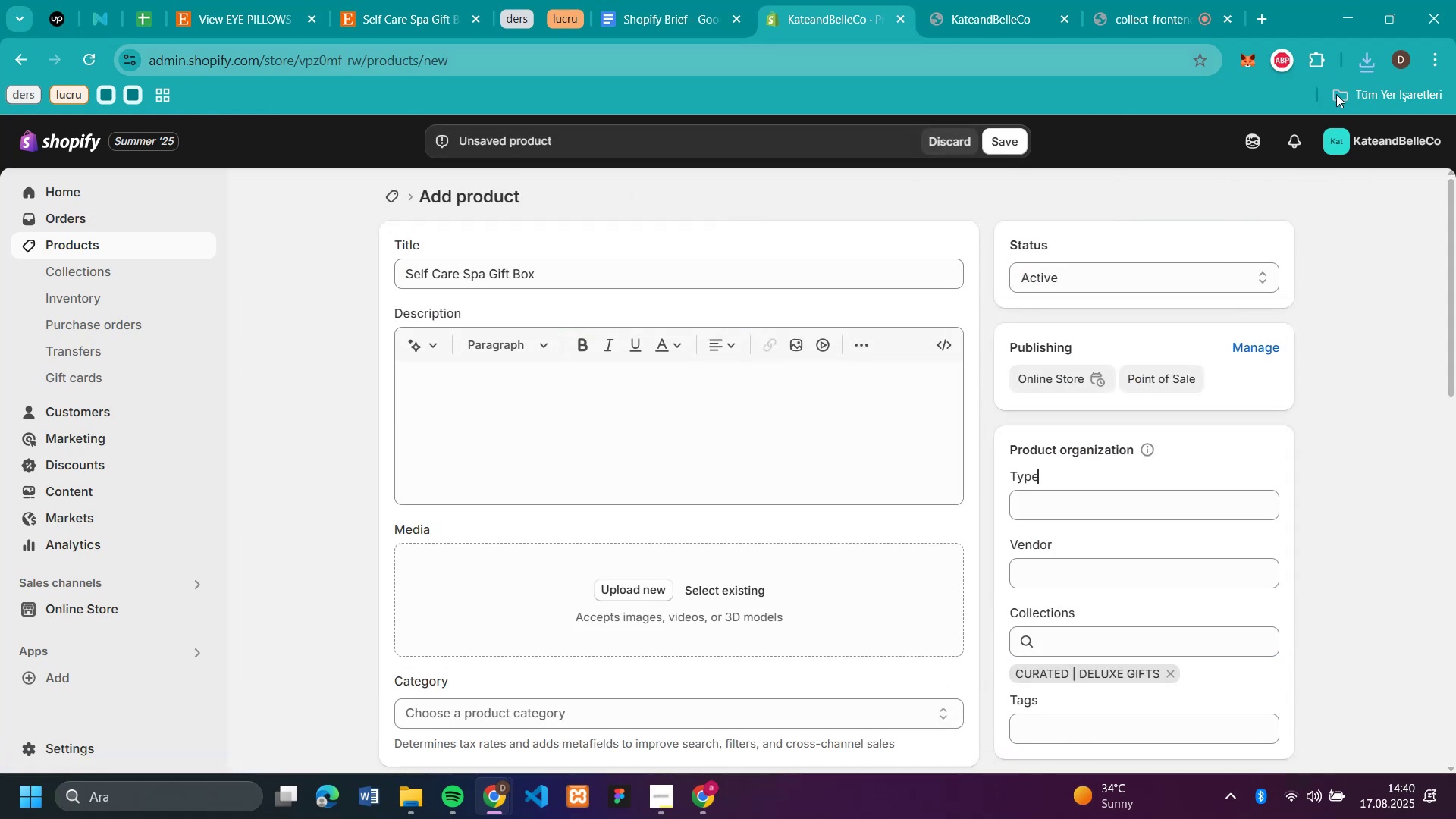 
left_click([1376, 54])
 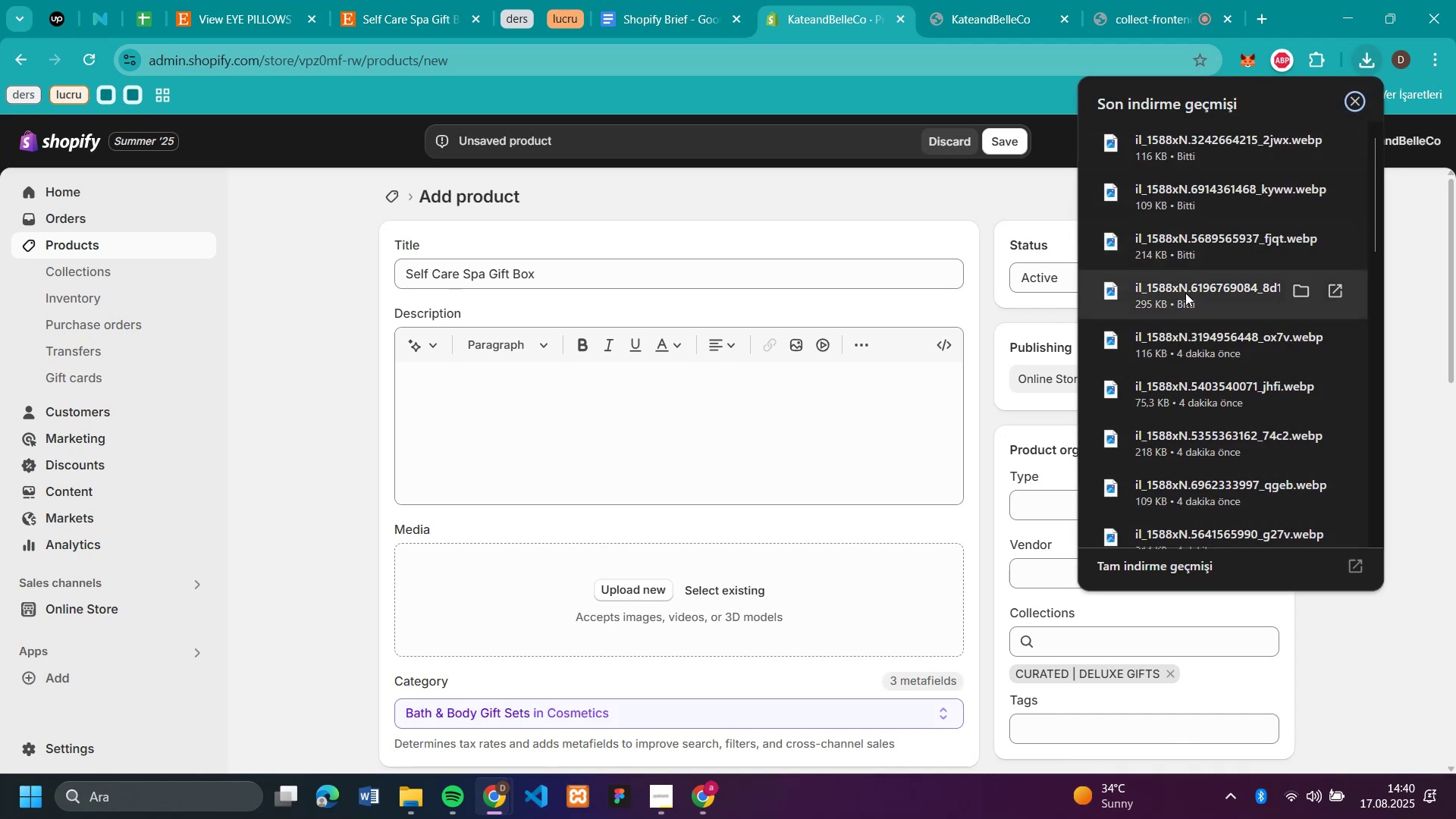 
left_click_drag(start_coordinate=[1178, 300], to_coordinate=[701, 582])
 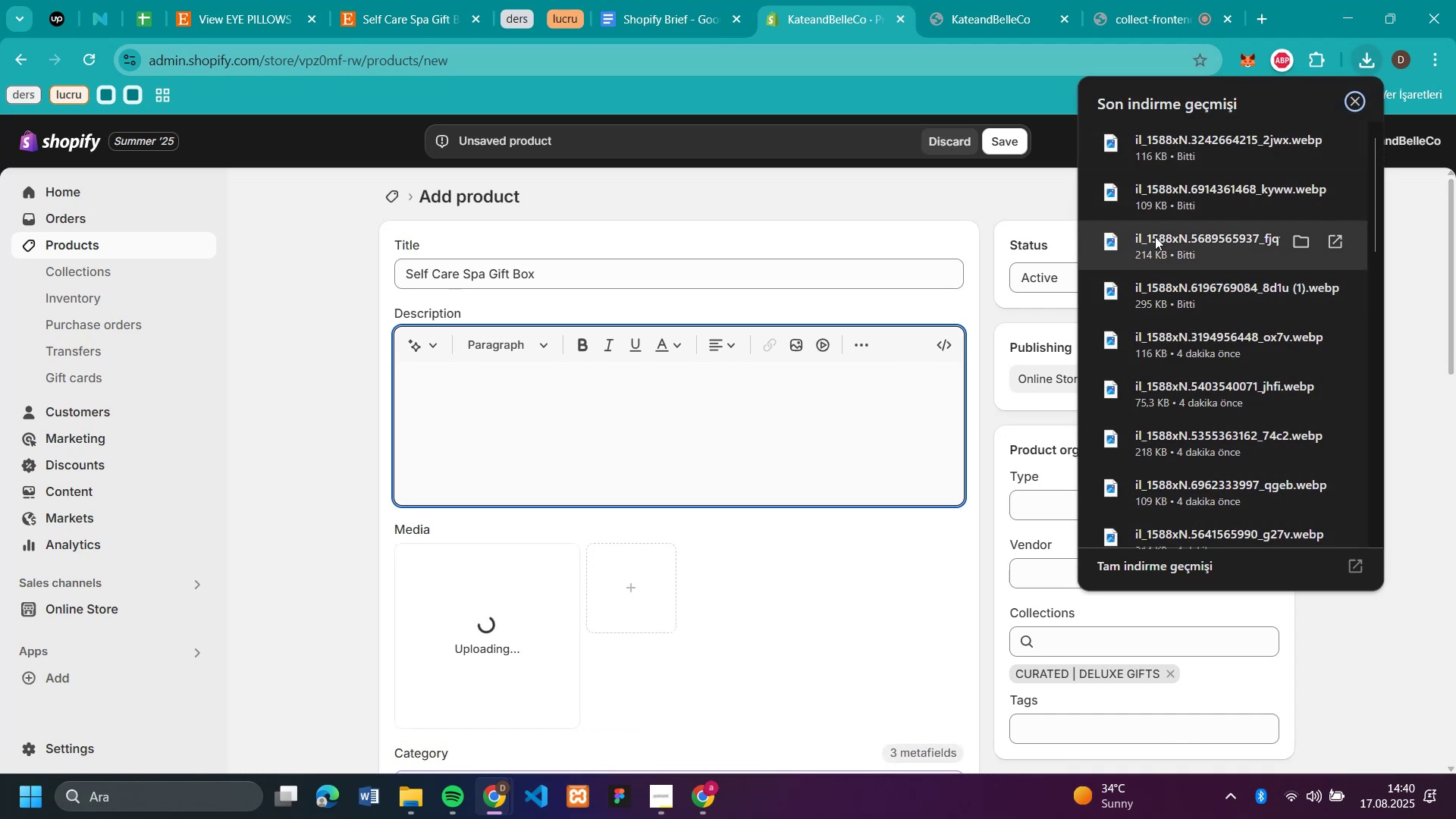 
left_click_drag(start_coordinate=[1155, 237], to_coordinate=[717, 582])
 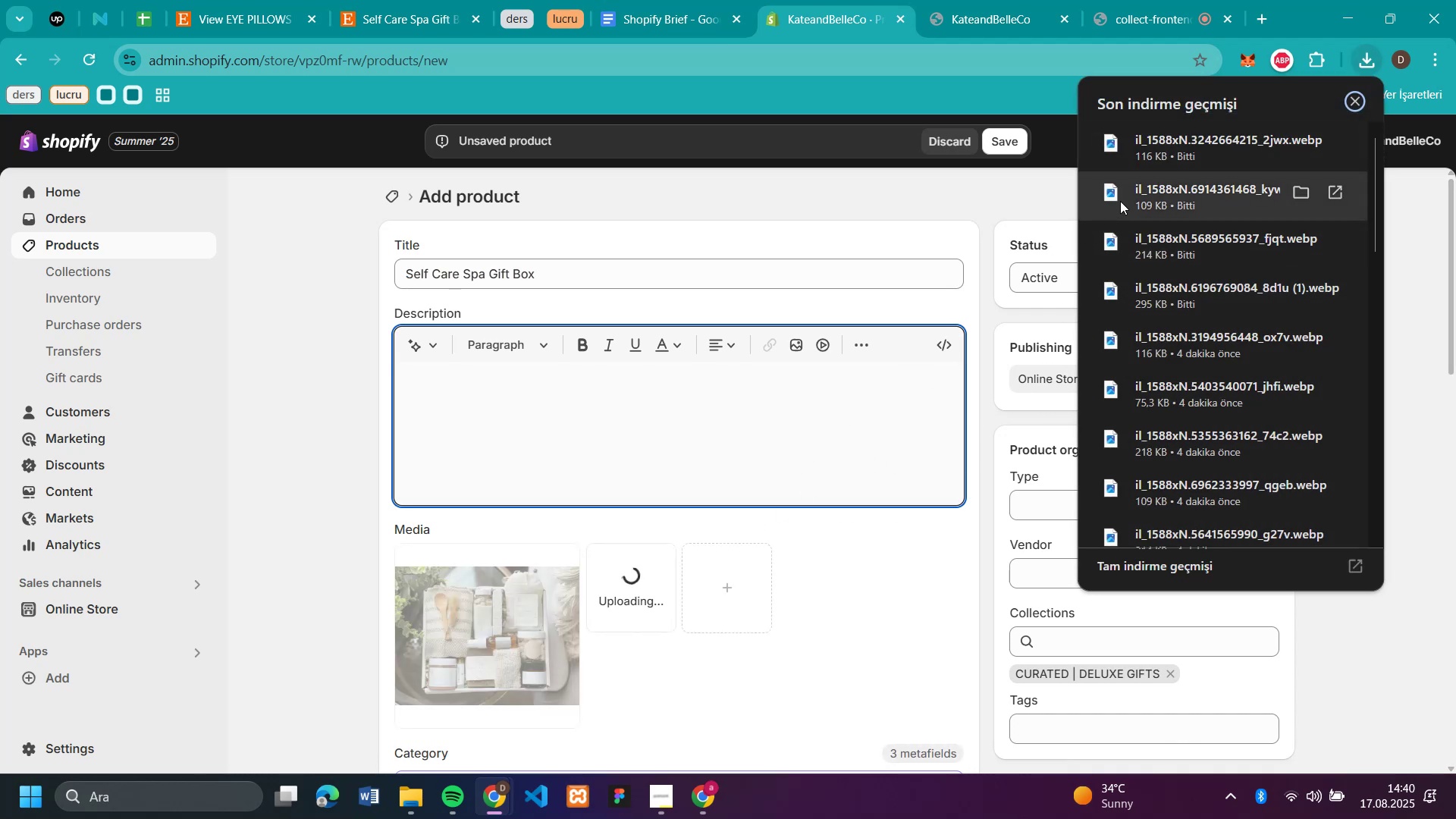 
left_click_drag(start_coordinate=[1120, 201], to_coordinate=[764, 642])
 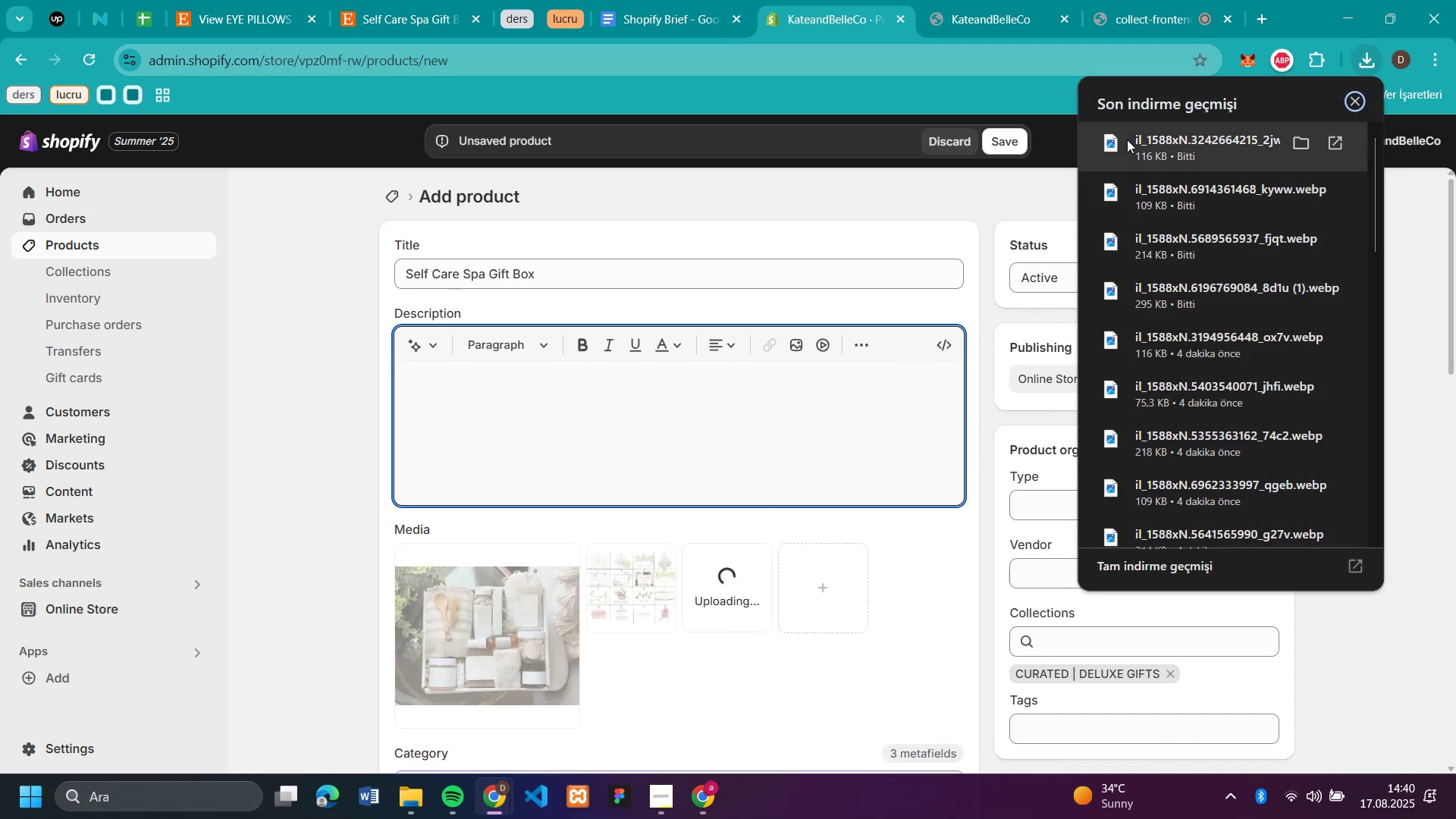 
left_click_drag(start_coordinate=[1127, 140], to_coordinate=[774, 586])
 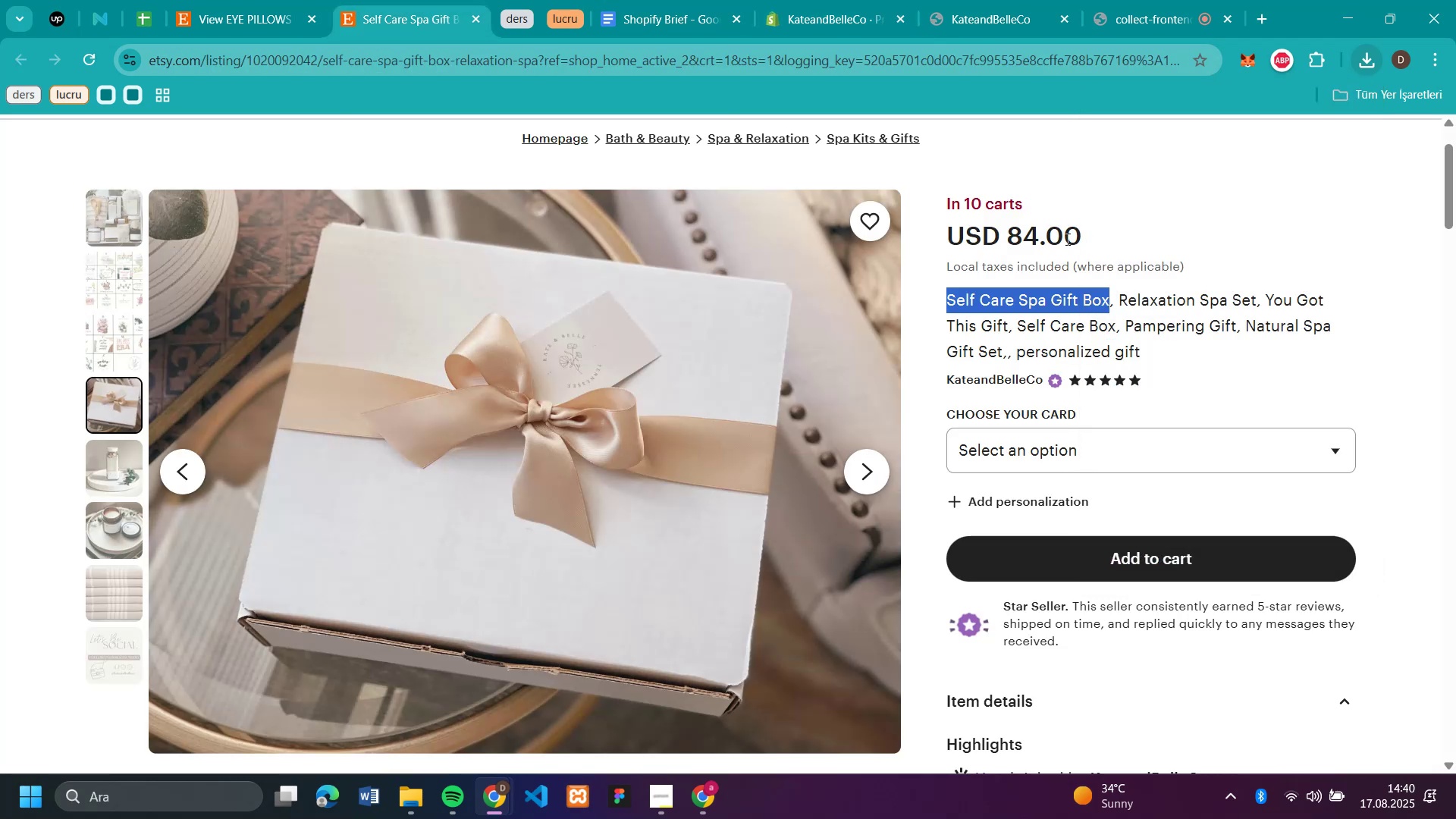 
double_click([1072, 224])
 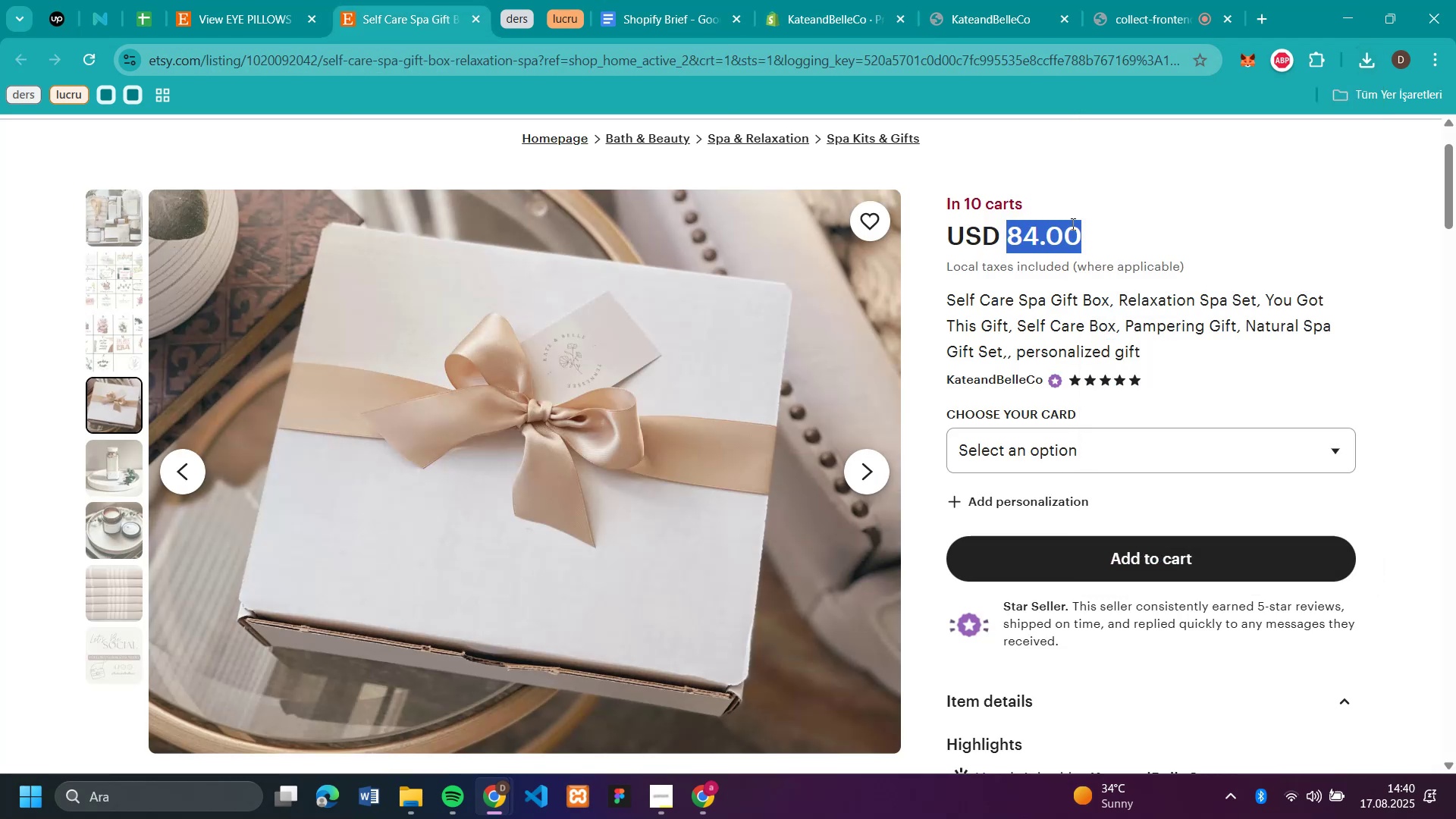 
key(Control+C)
 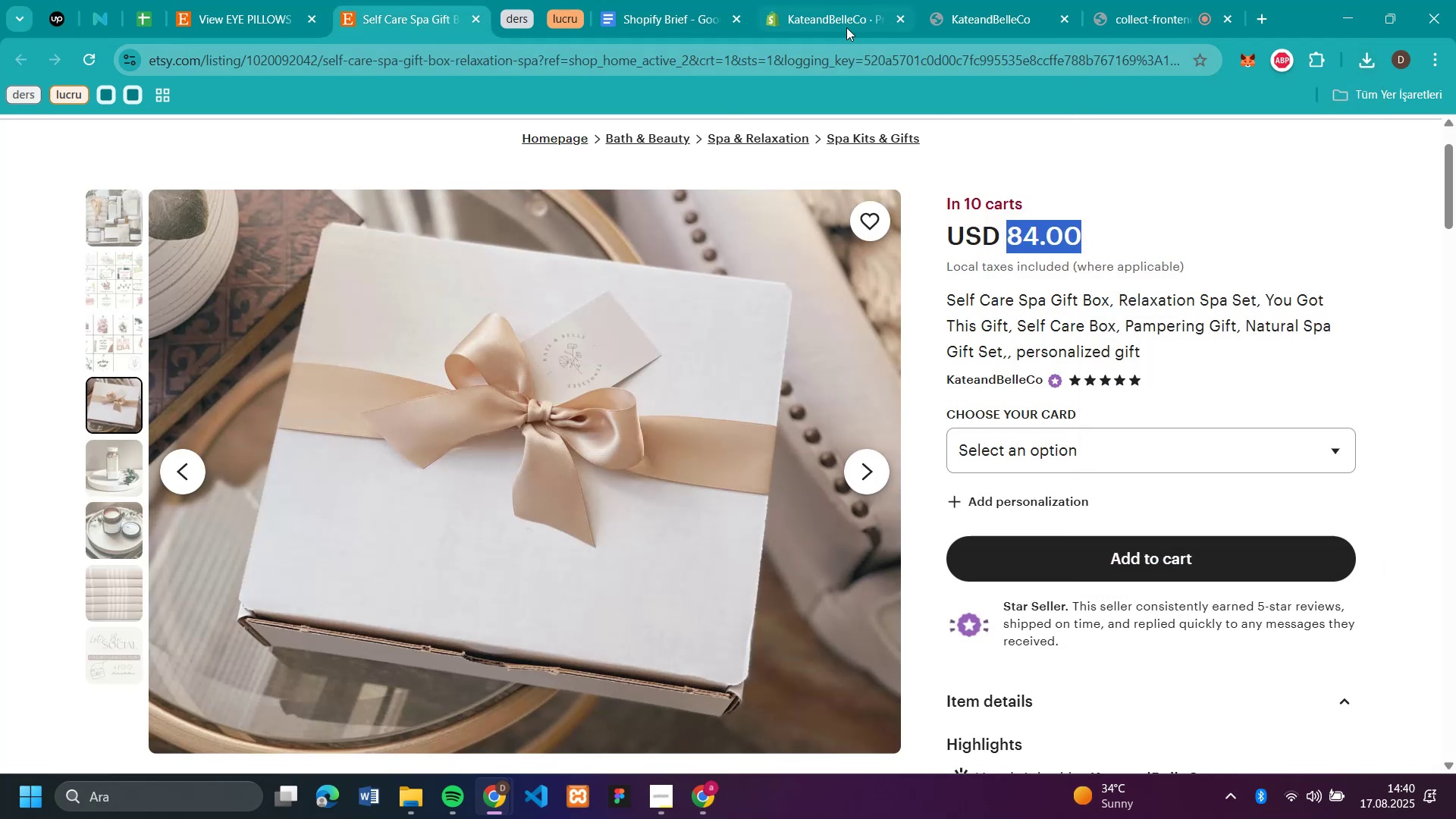 
left_click([843, 18])
 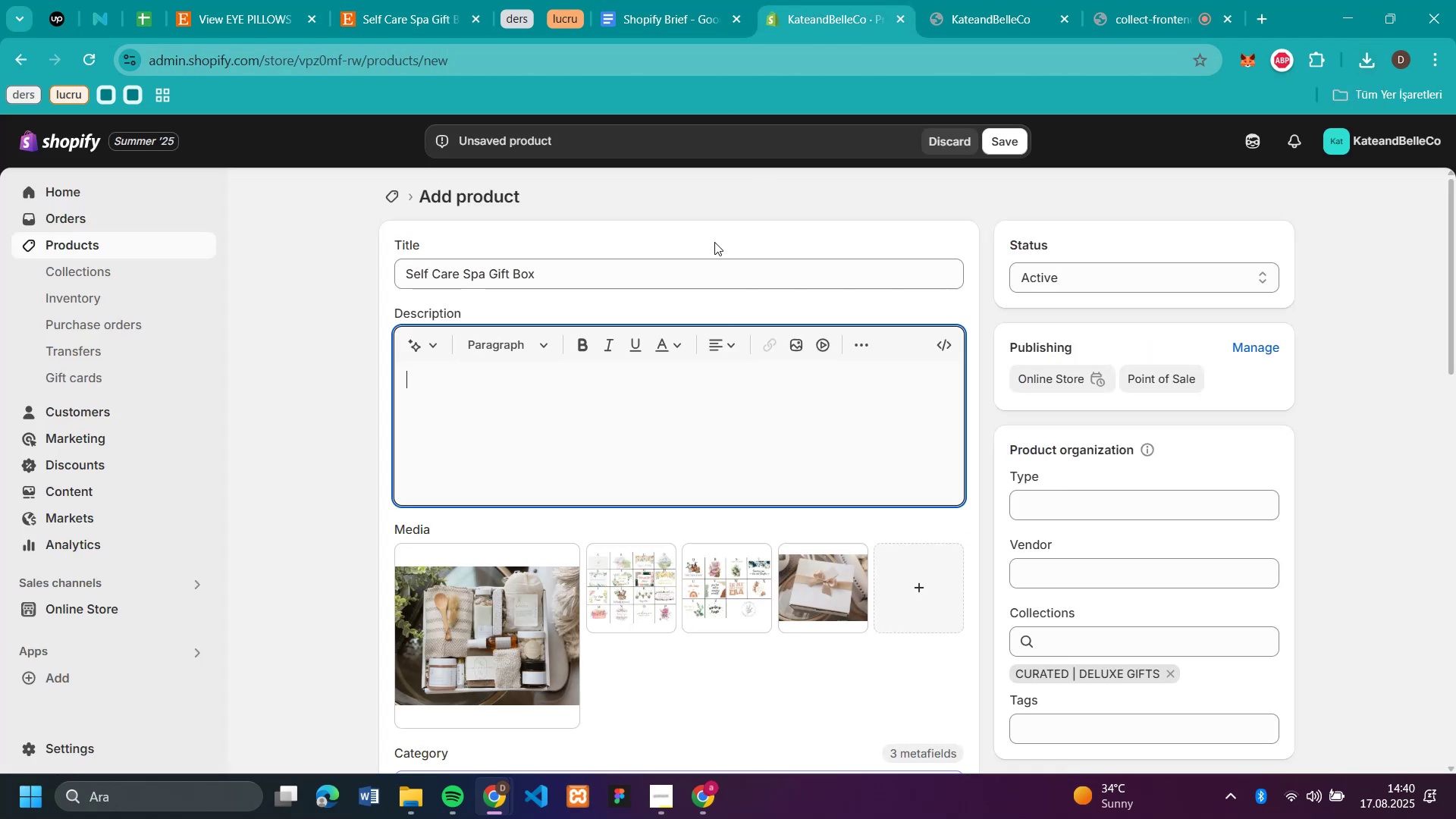 
scroll: coordinate [519, 652], scroll_direction: down, amount: 4.0
 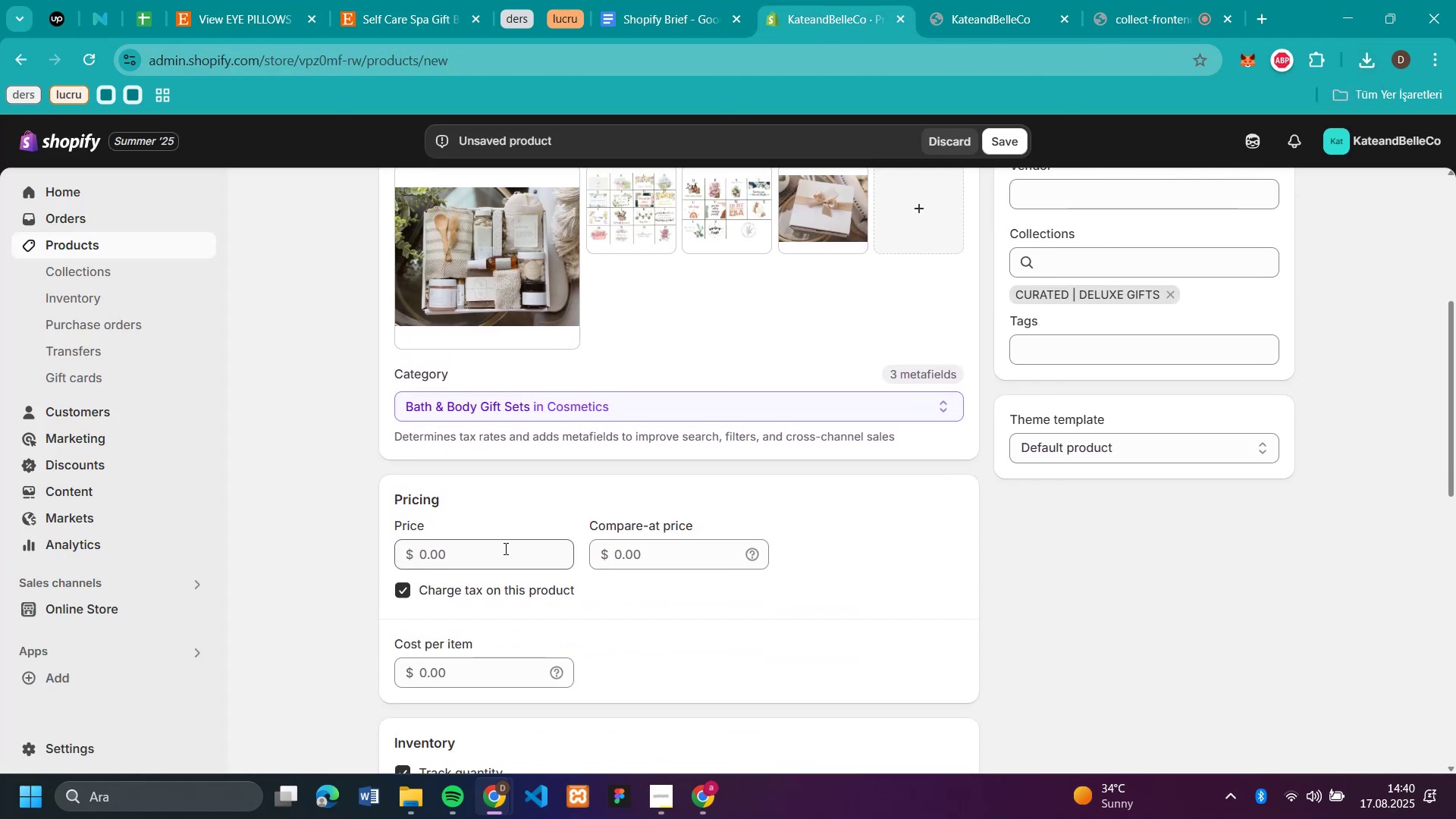 
key(Control+V)
 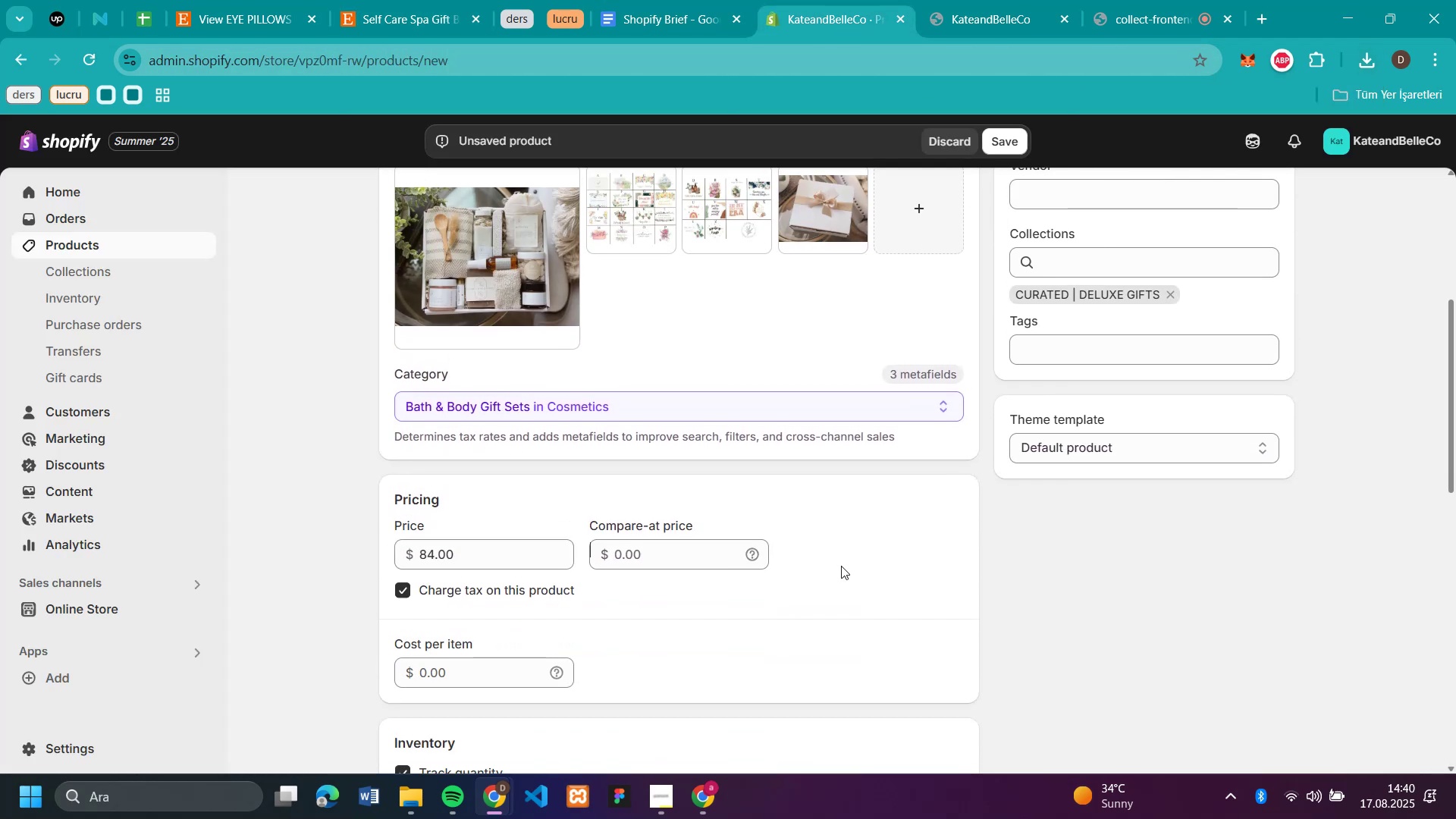 
scroll: coordinate [846, 568], scroll_direction: down, amount: 4.0
 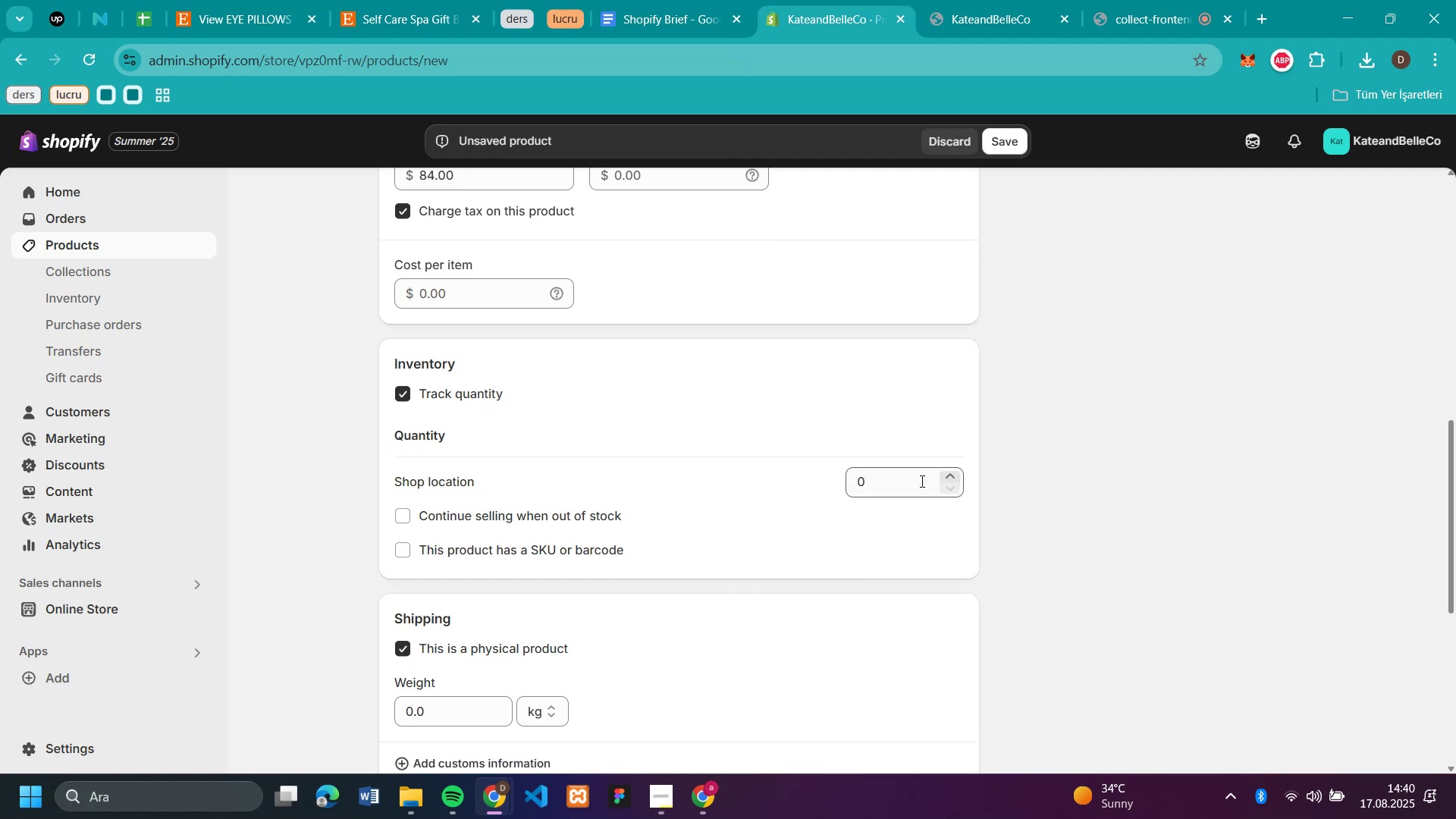 
left_click([926, 475])
 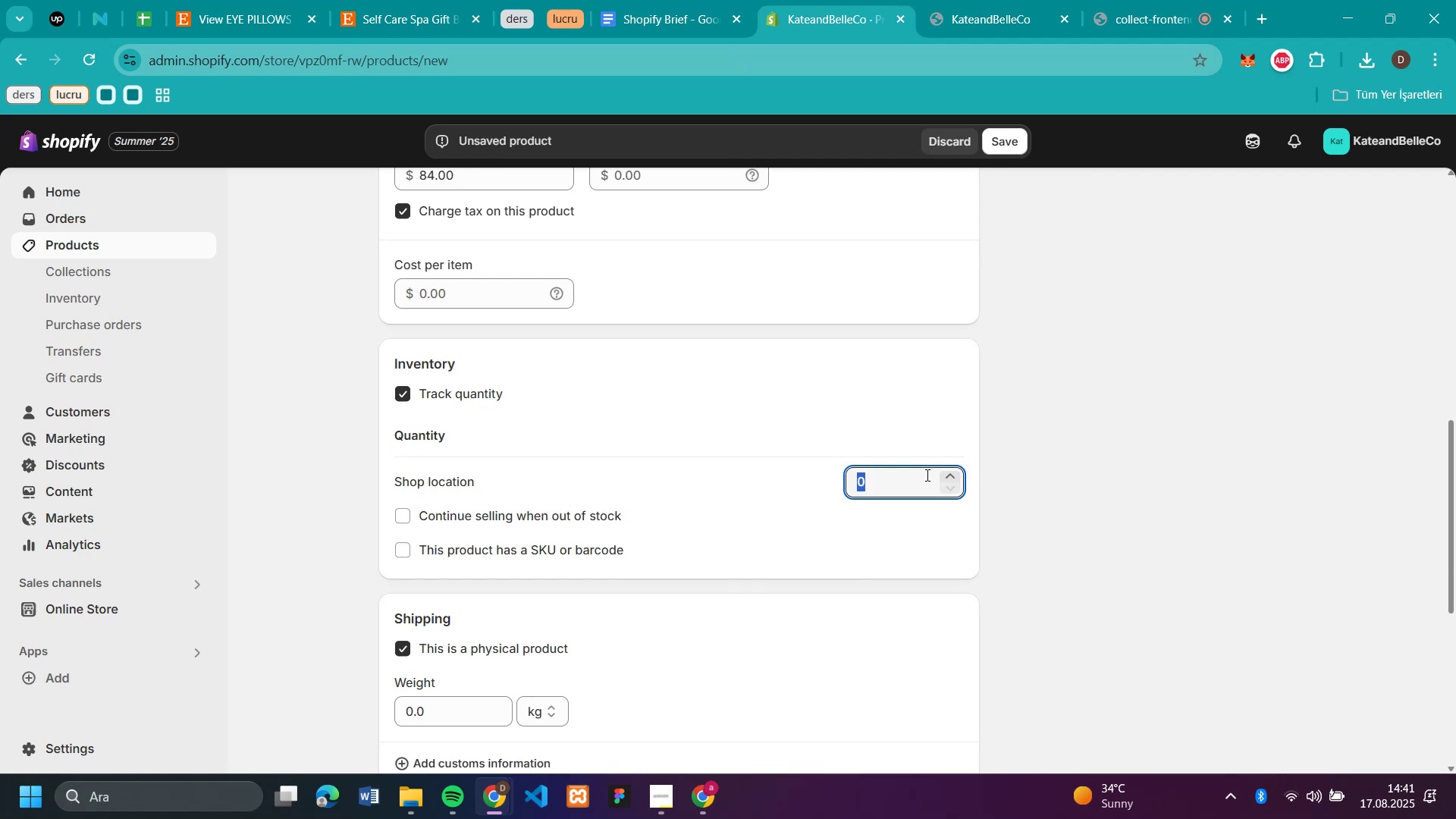 
key(Control+ControlLeft)
 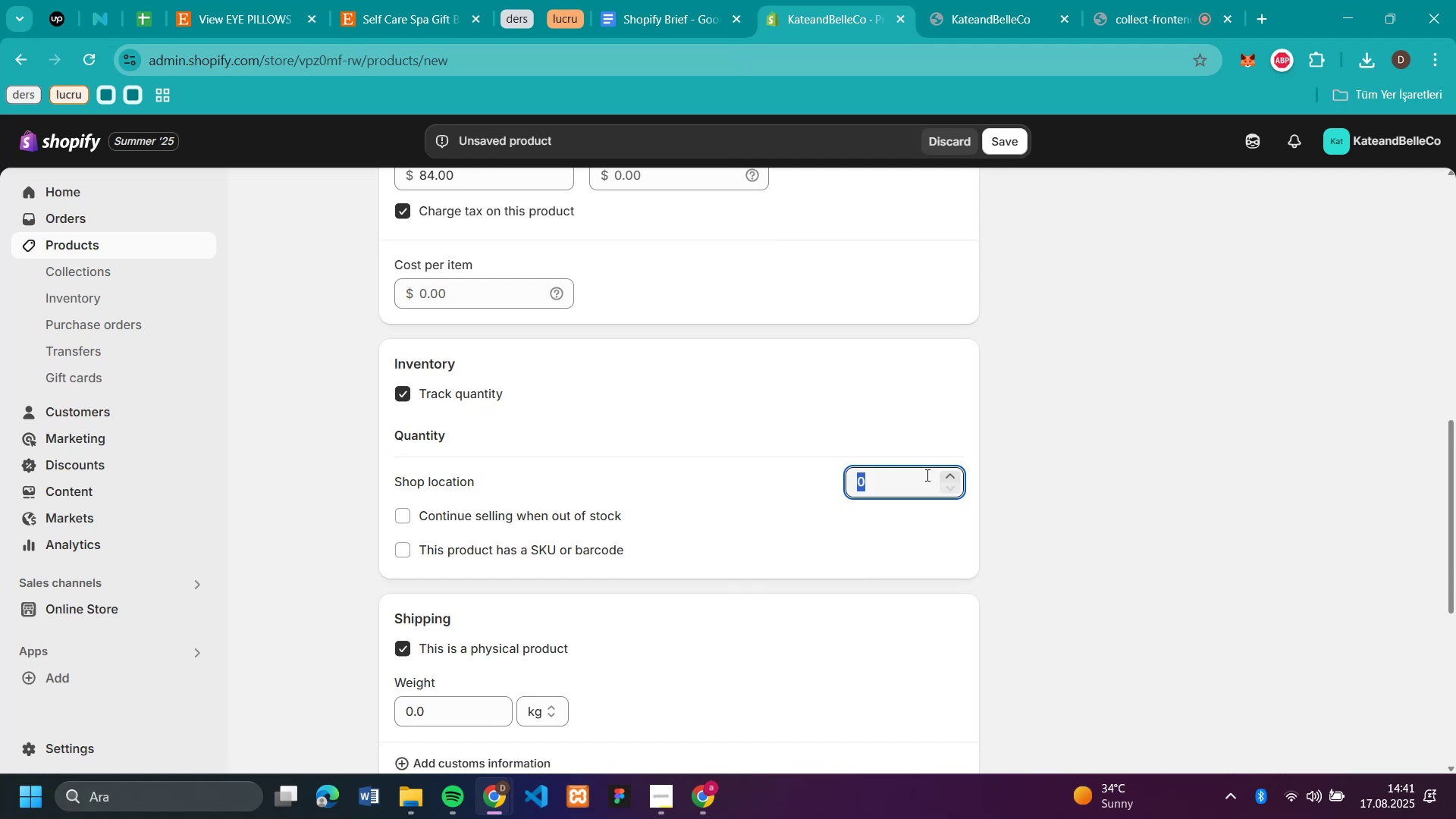 
type(50)
 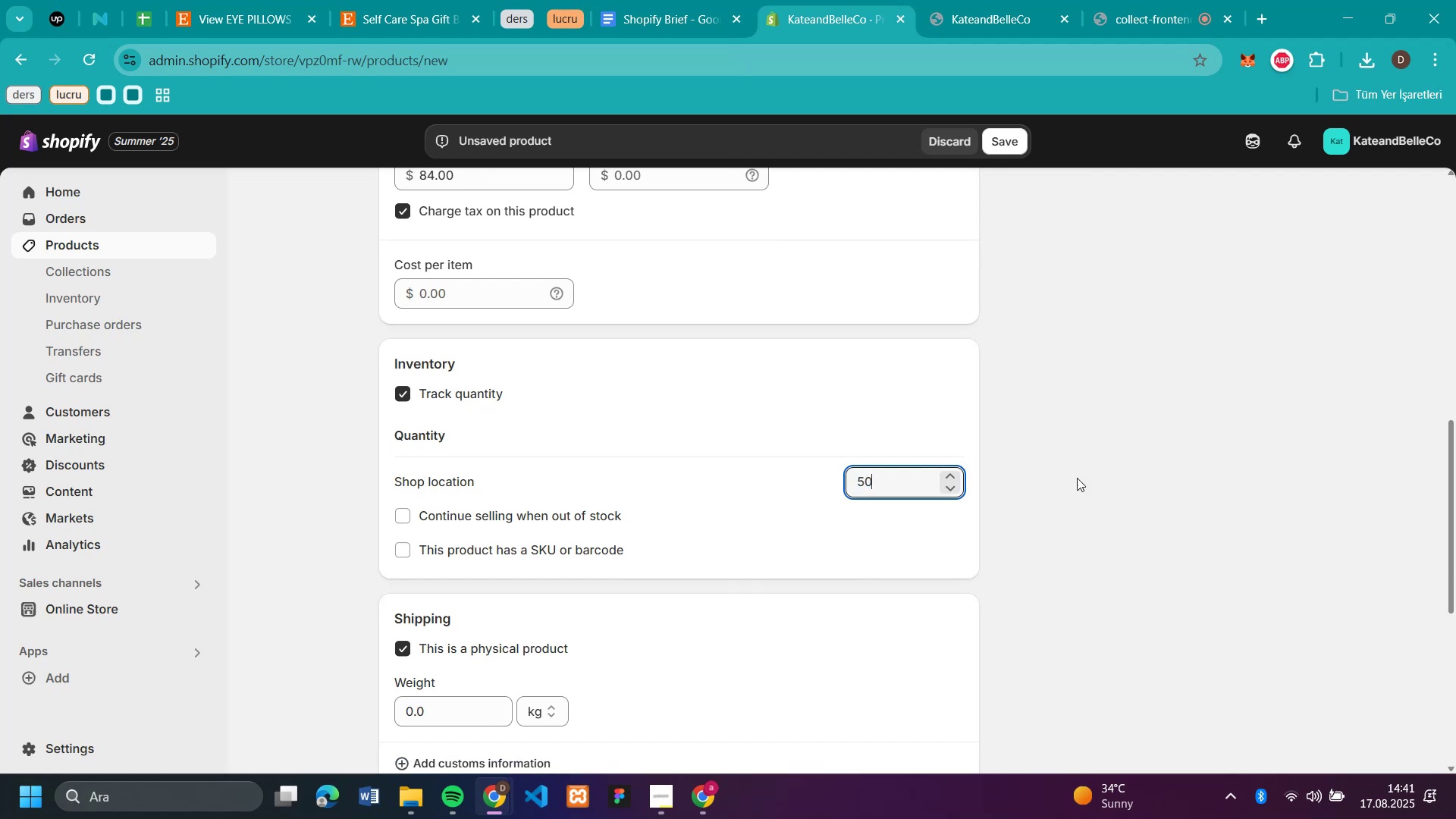 
left_click([1099, 478])
 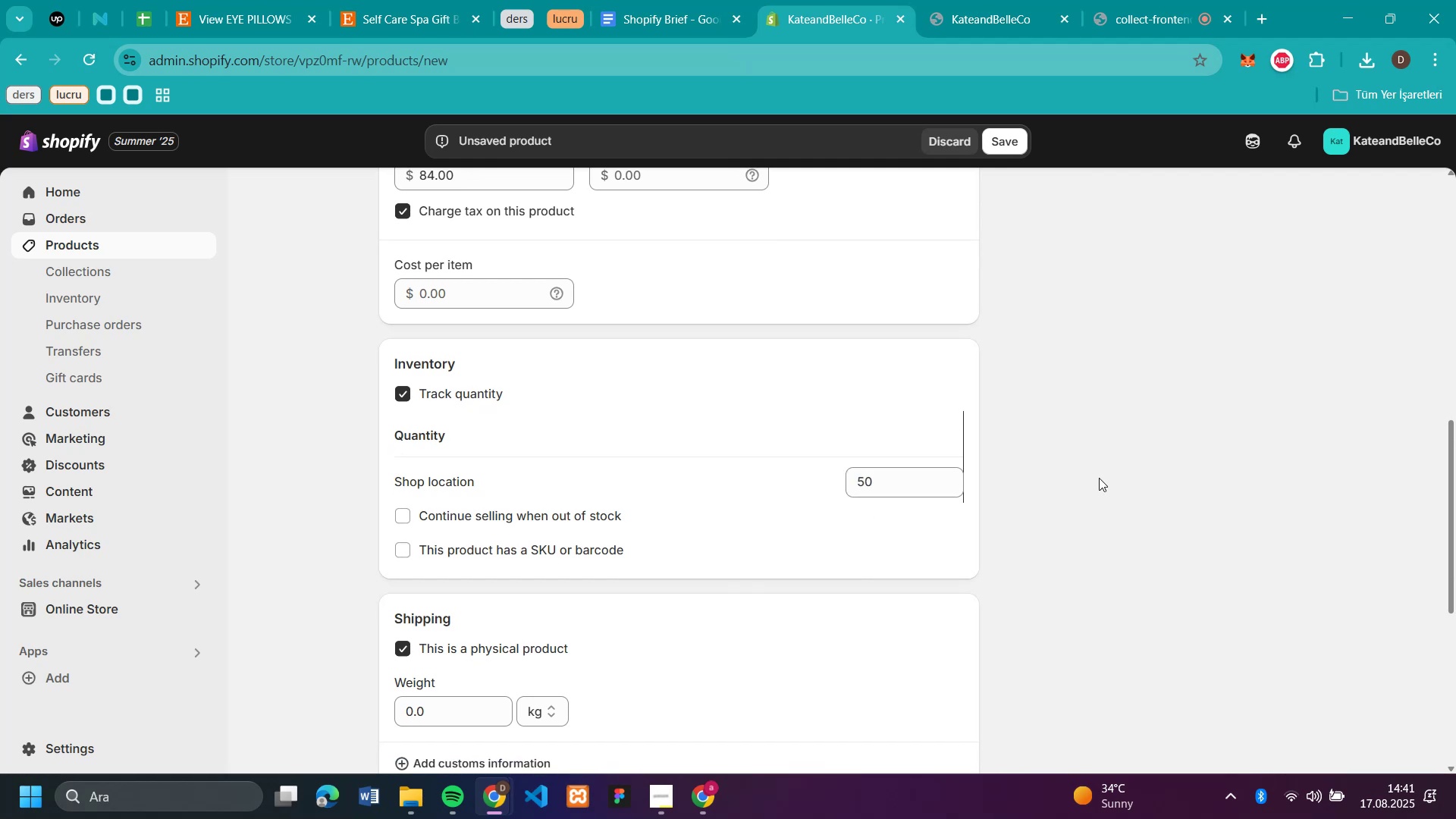 
scroll: coordinate [1099, 478], scroll_direction: down, amount: 4.0
 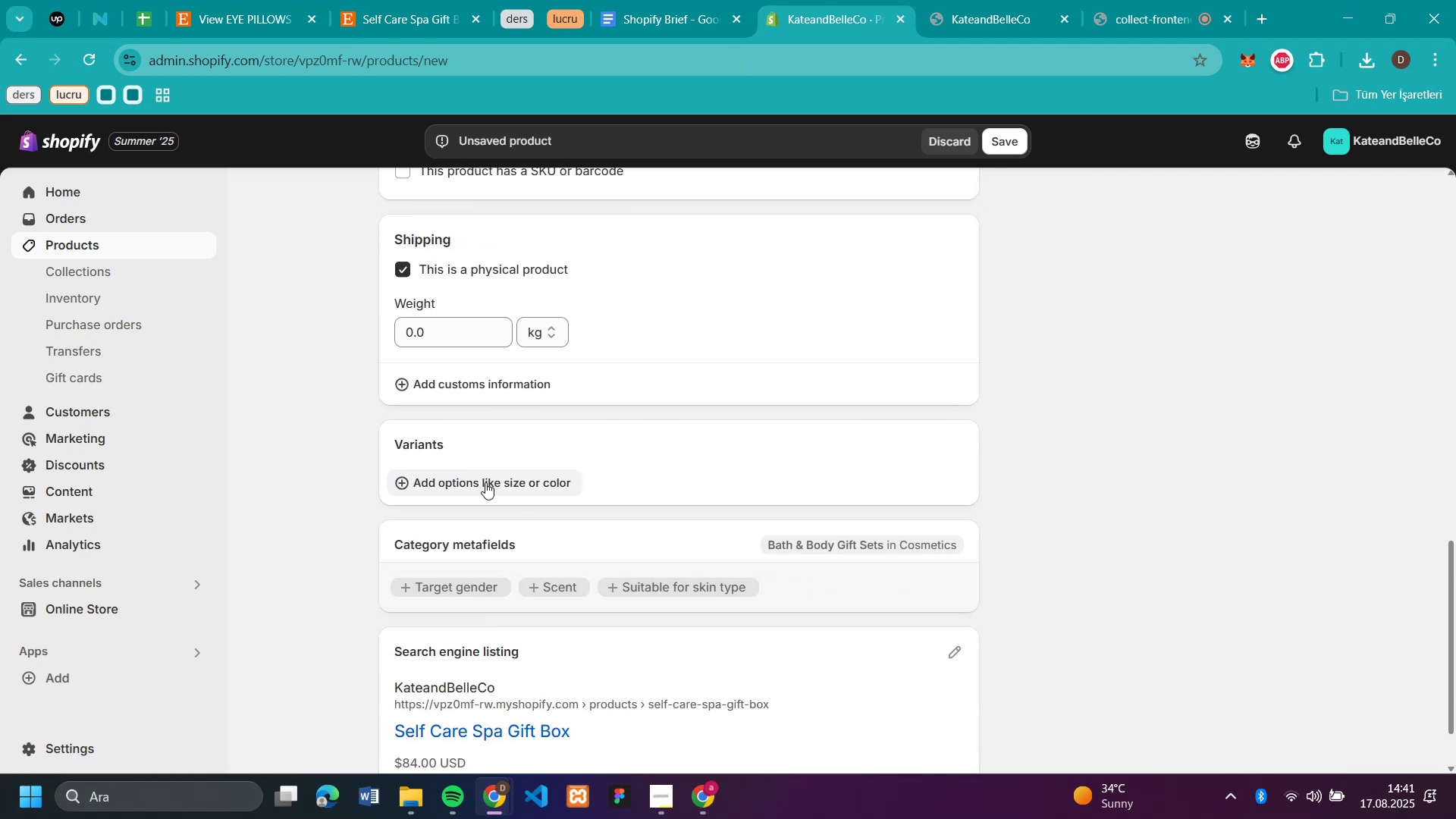 
left_click([491, 489])
 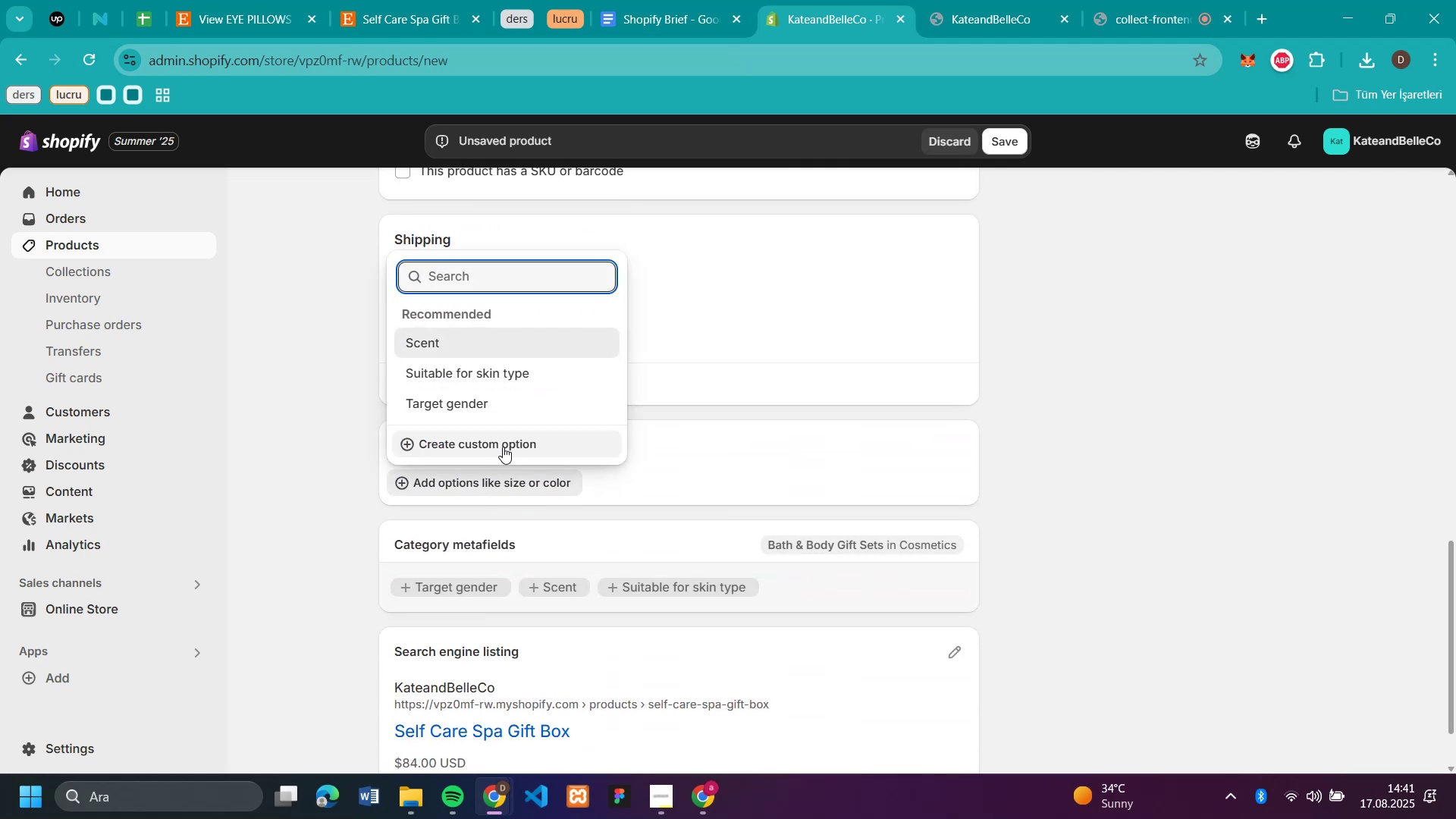 
left_click([503, 445])
 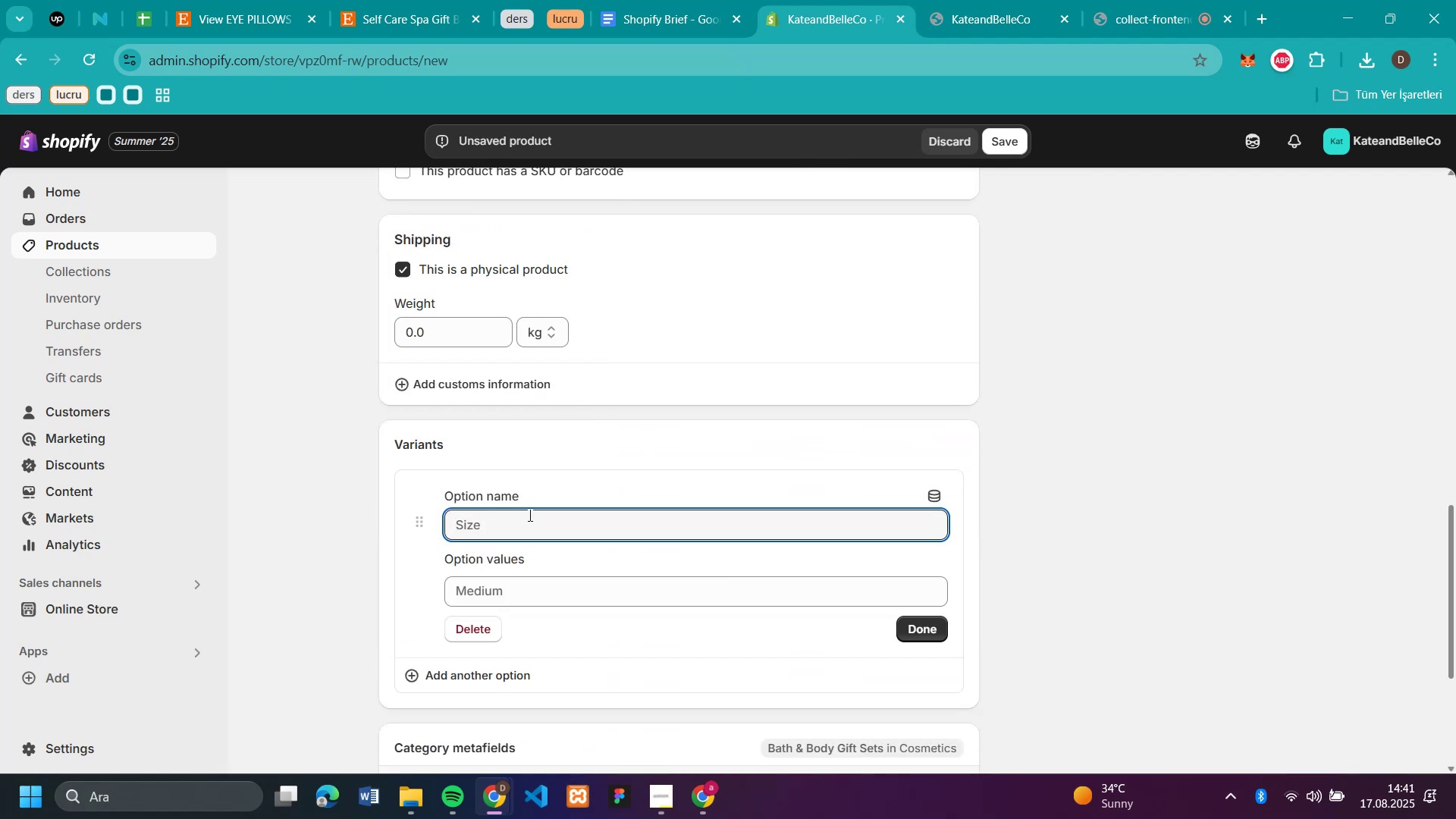 
type(card)
 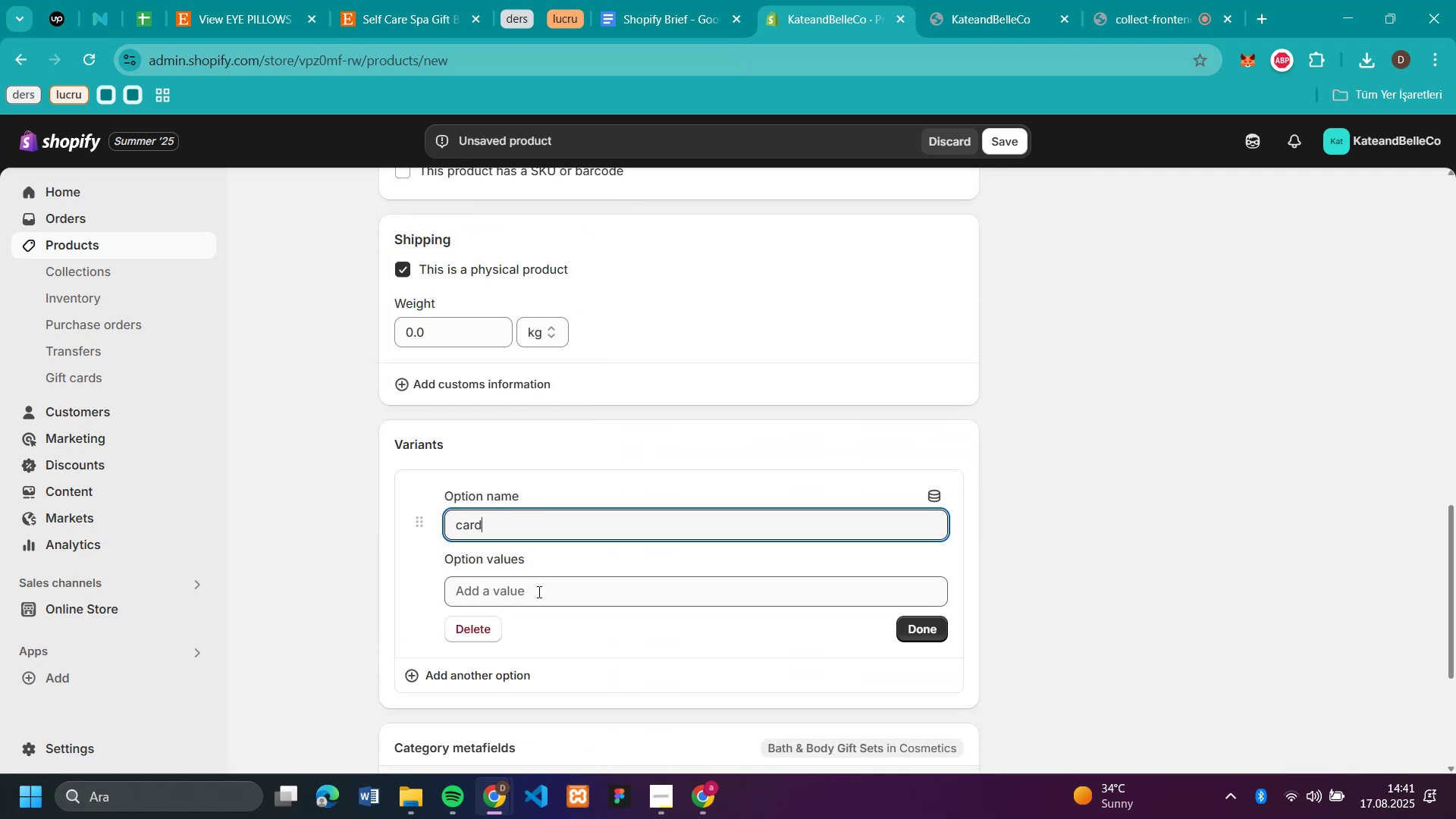 
left_click([538, 592])
 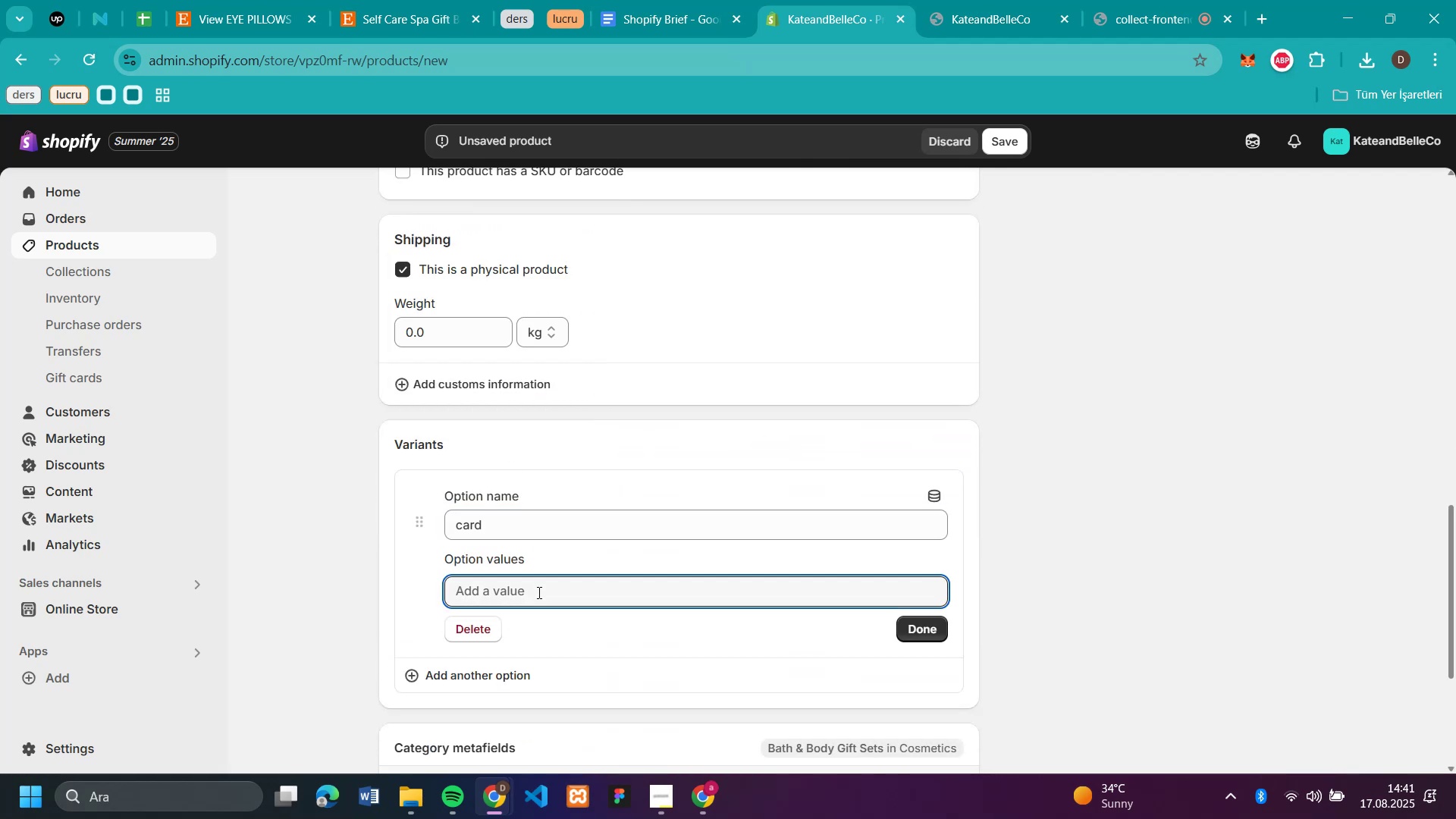 
type(ABC)
 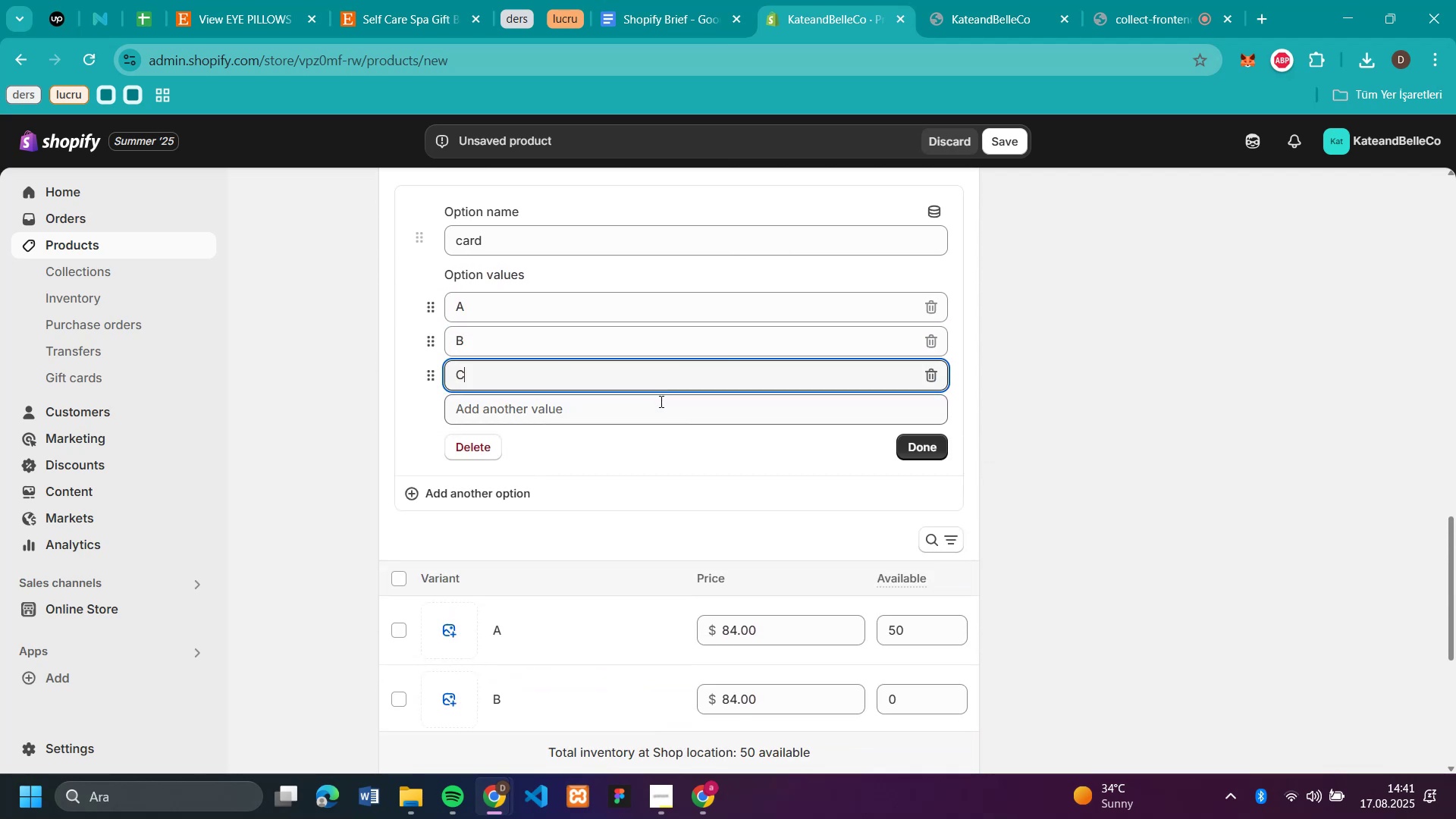 
scroll: coordinate [980, 449], scroll_direction: down, amount: 3.0
 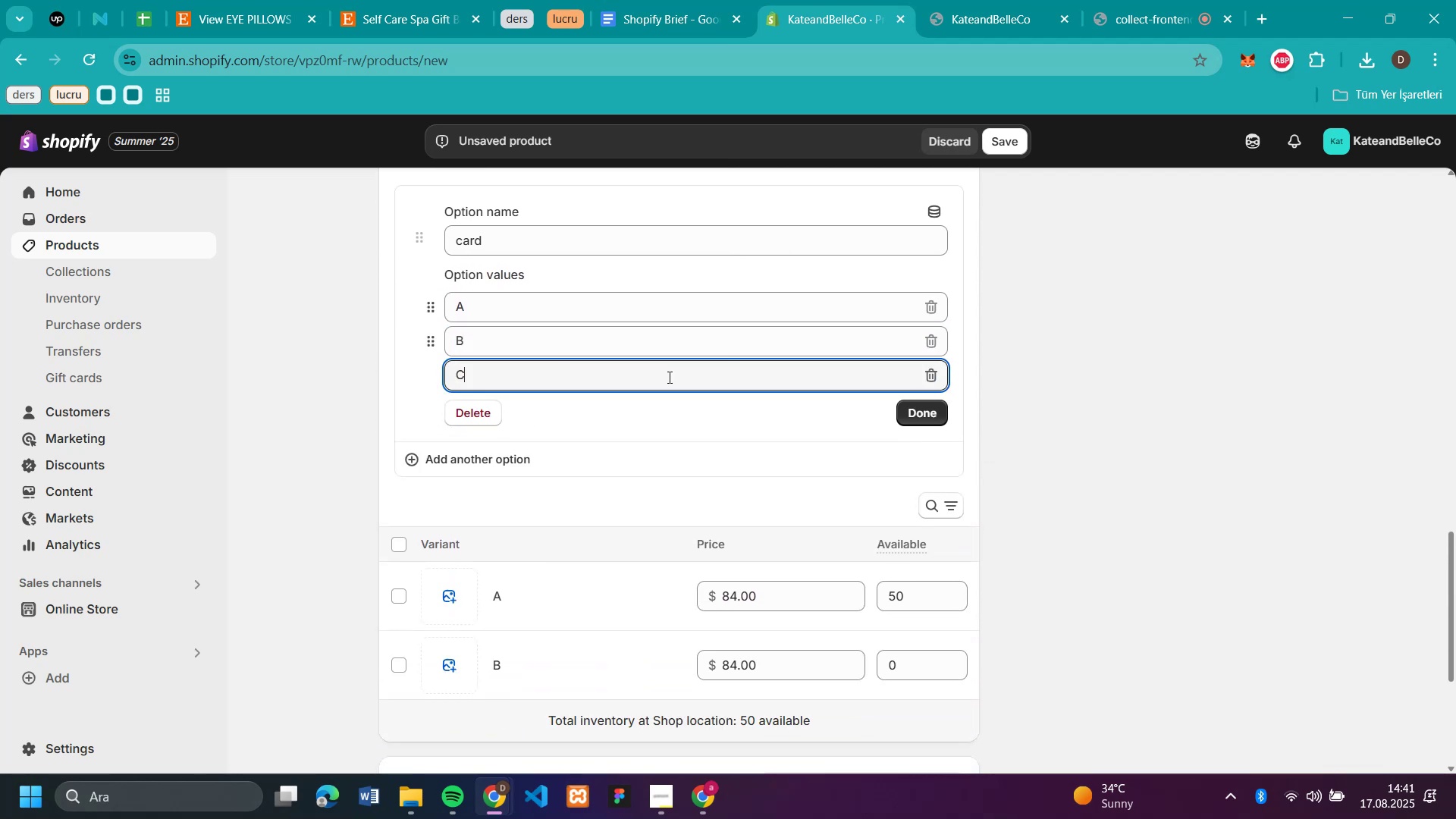 
left_click([654, 415])
 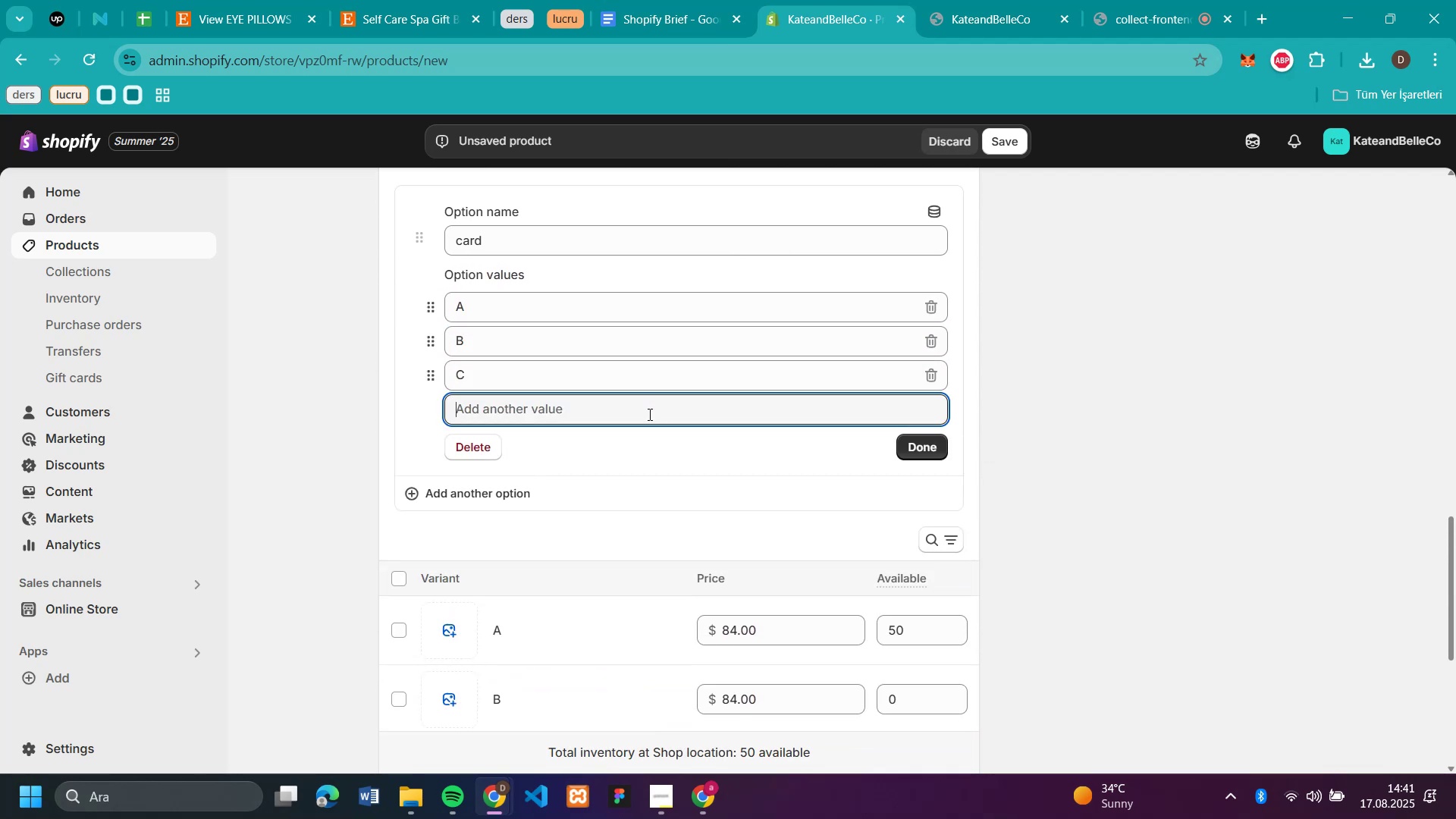 
type(DE)
 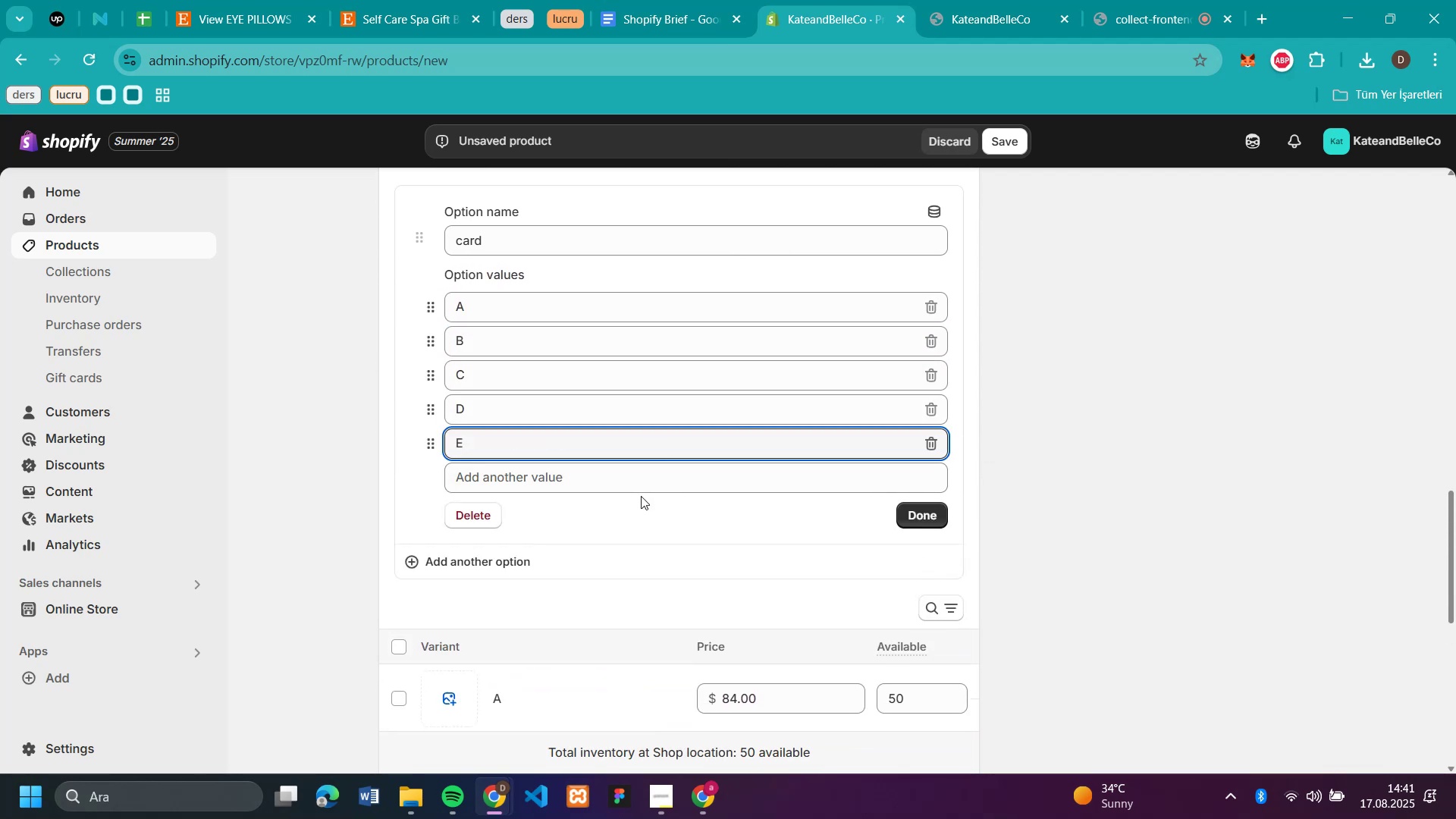 
left_click([642, 476])
 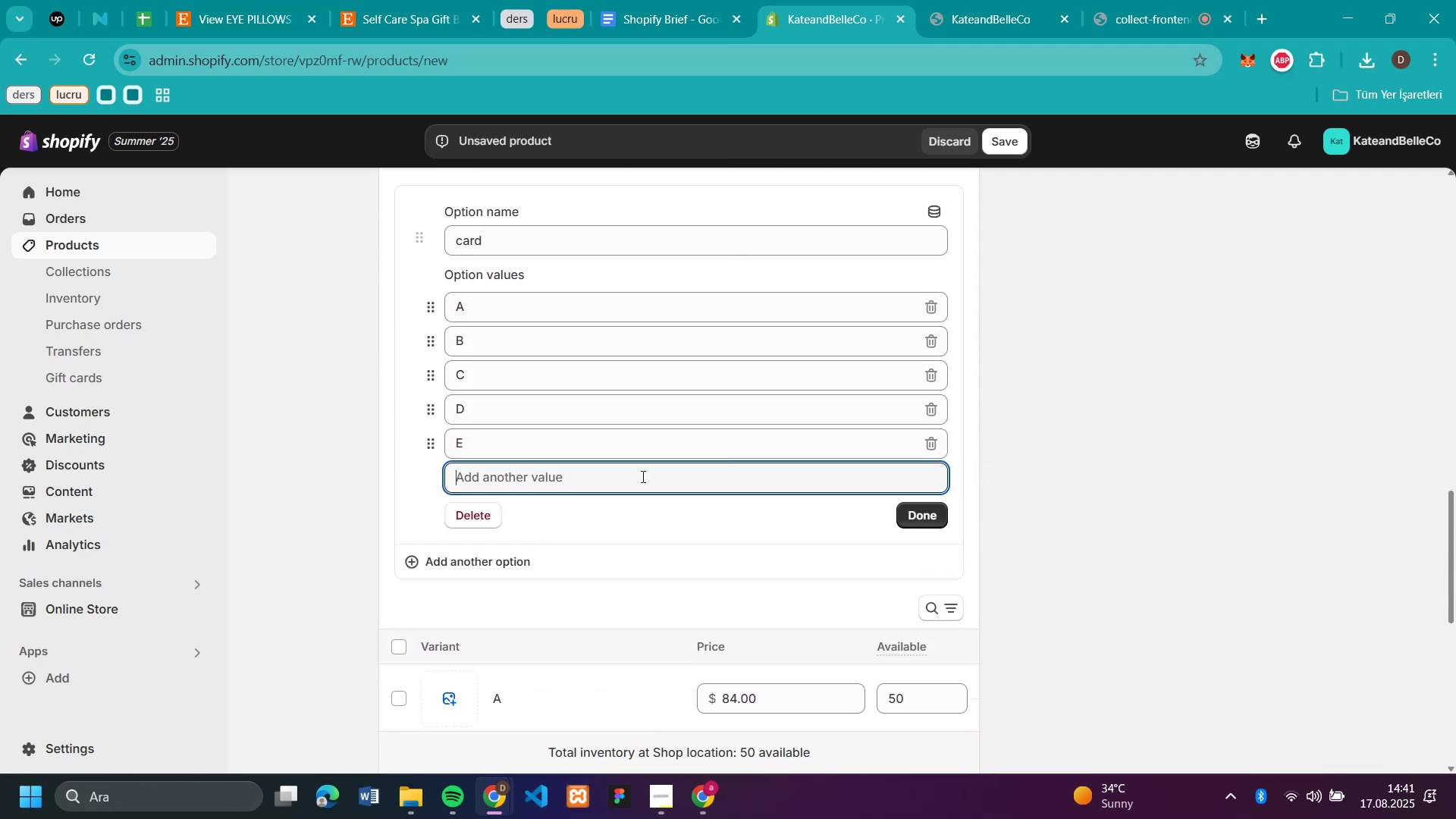 
type(FG)
 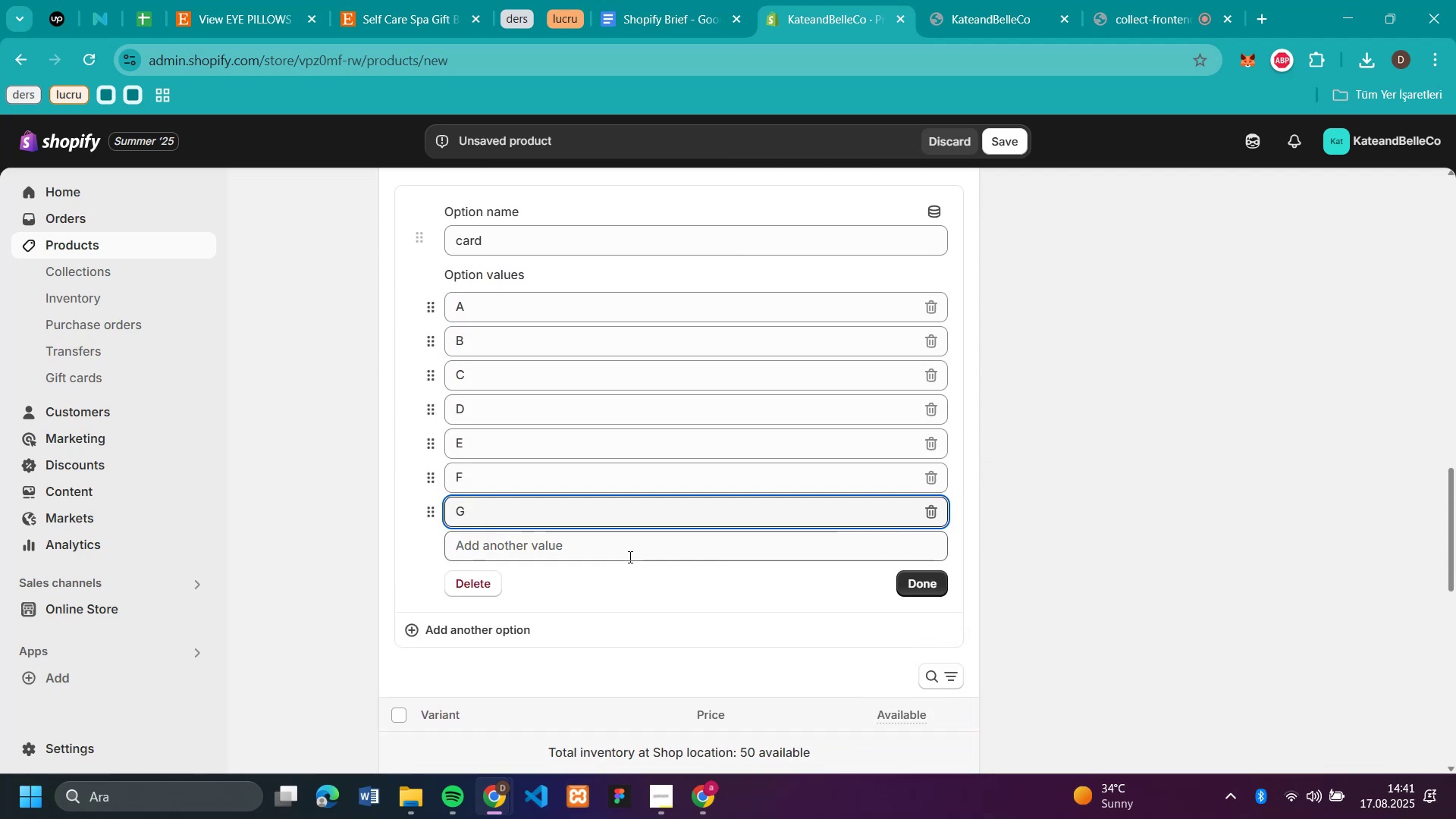 
left_click([629, 557])
 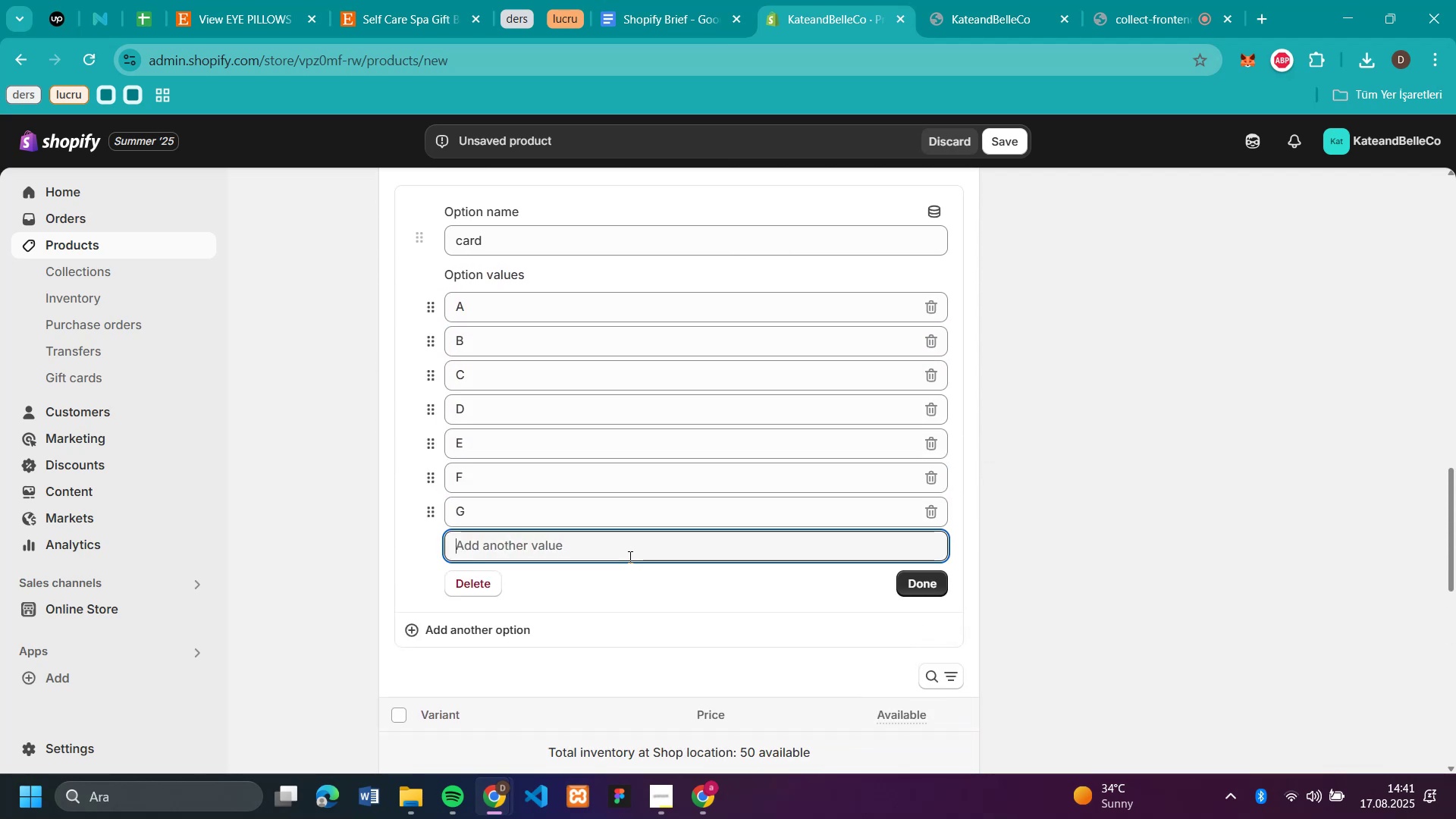 
type(HIJ)
 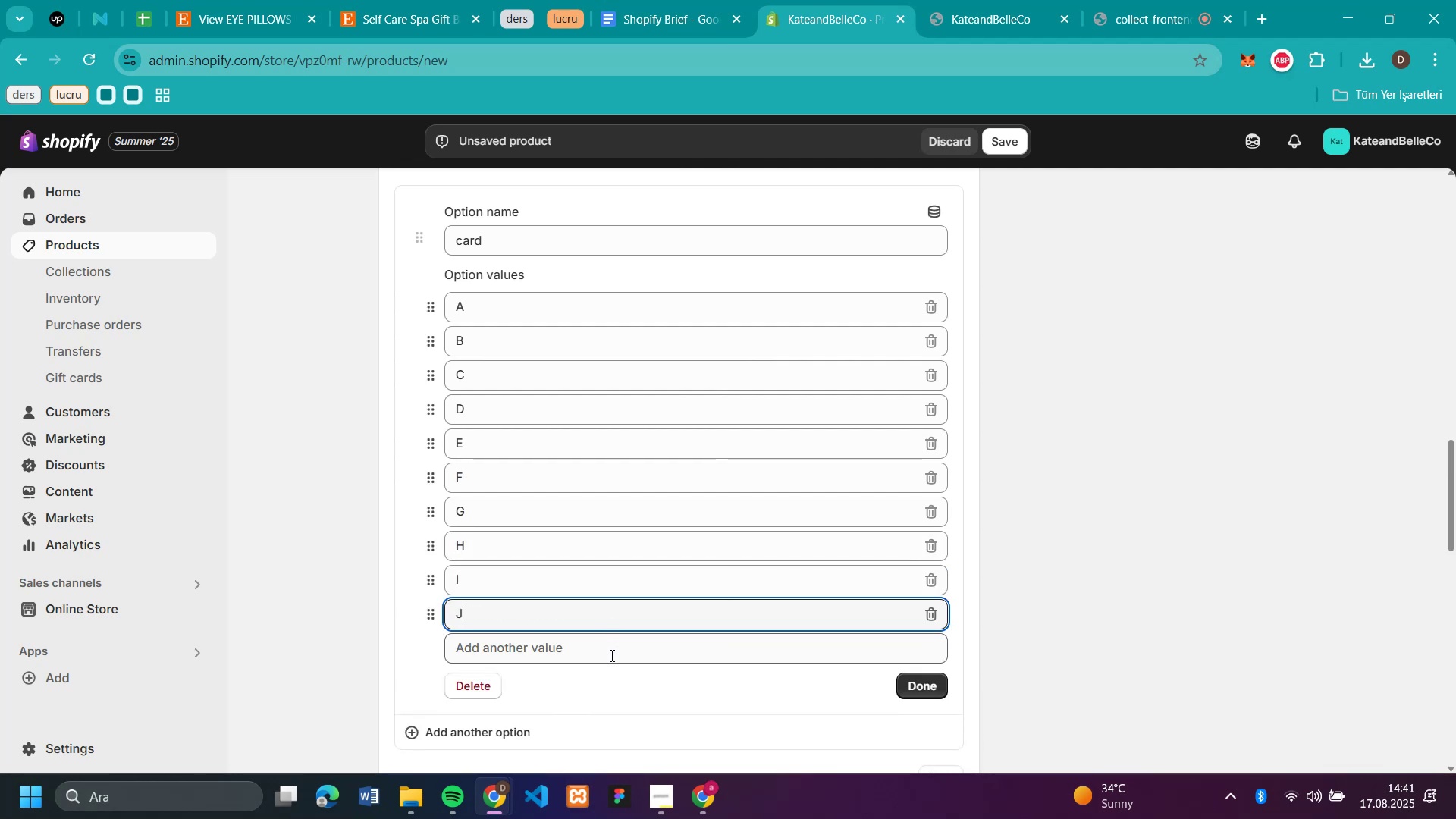 
left_click([610, 655])
 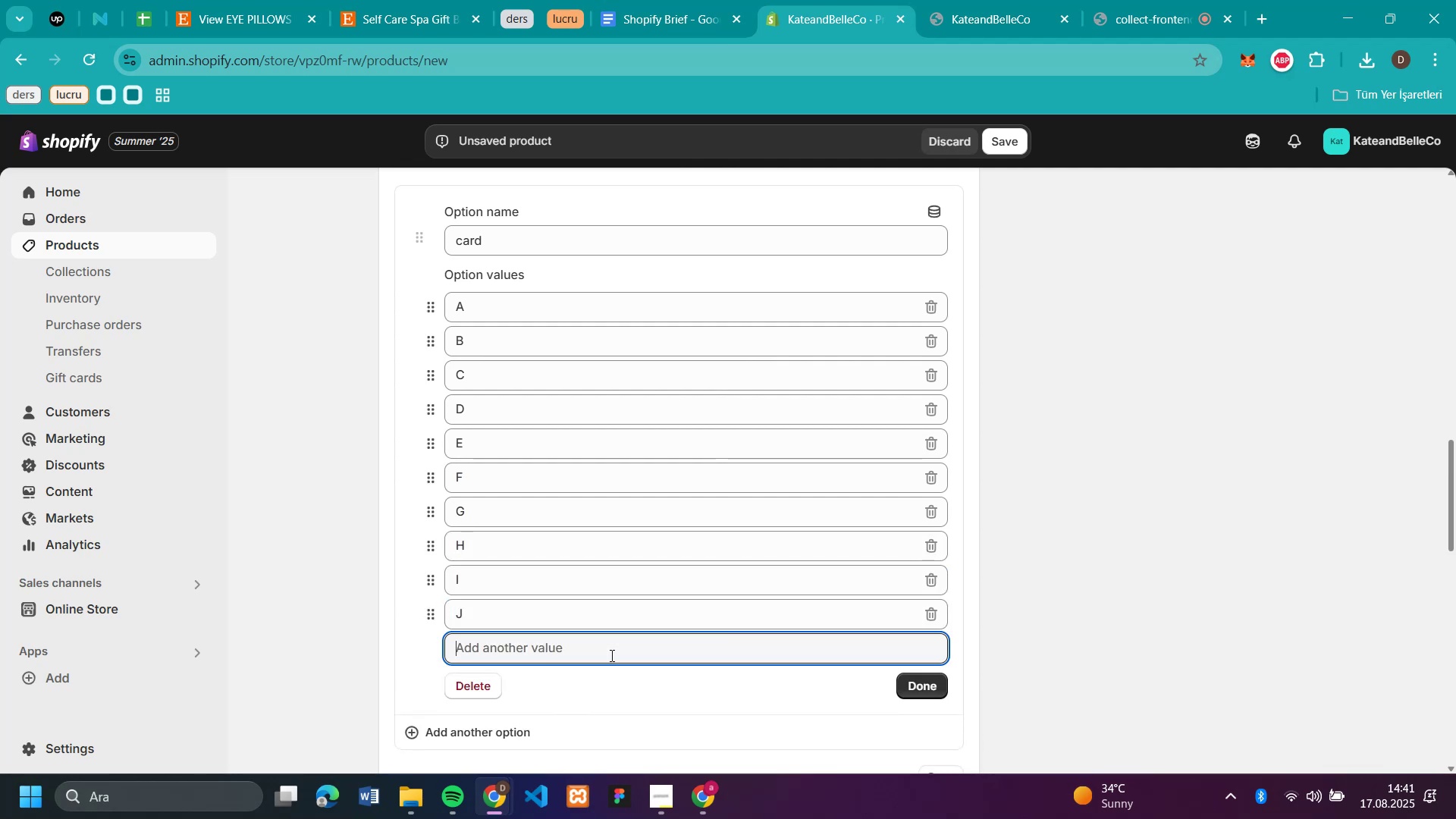 
key(K)
 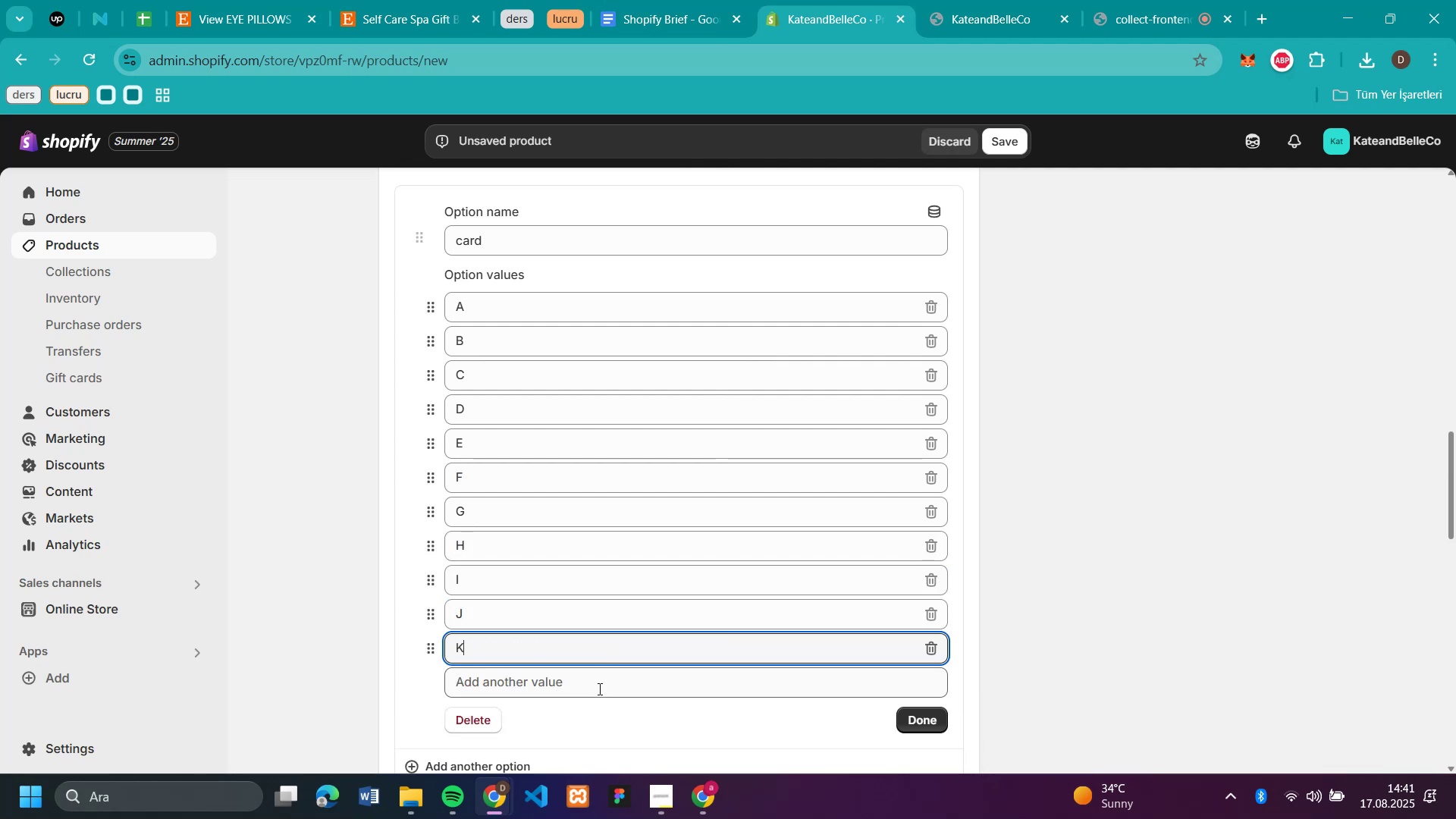 
left_click([598, 689])
 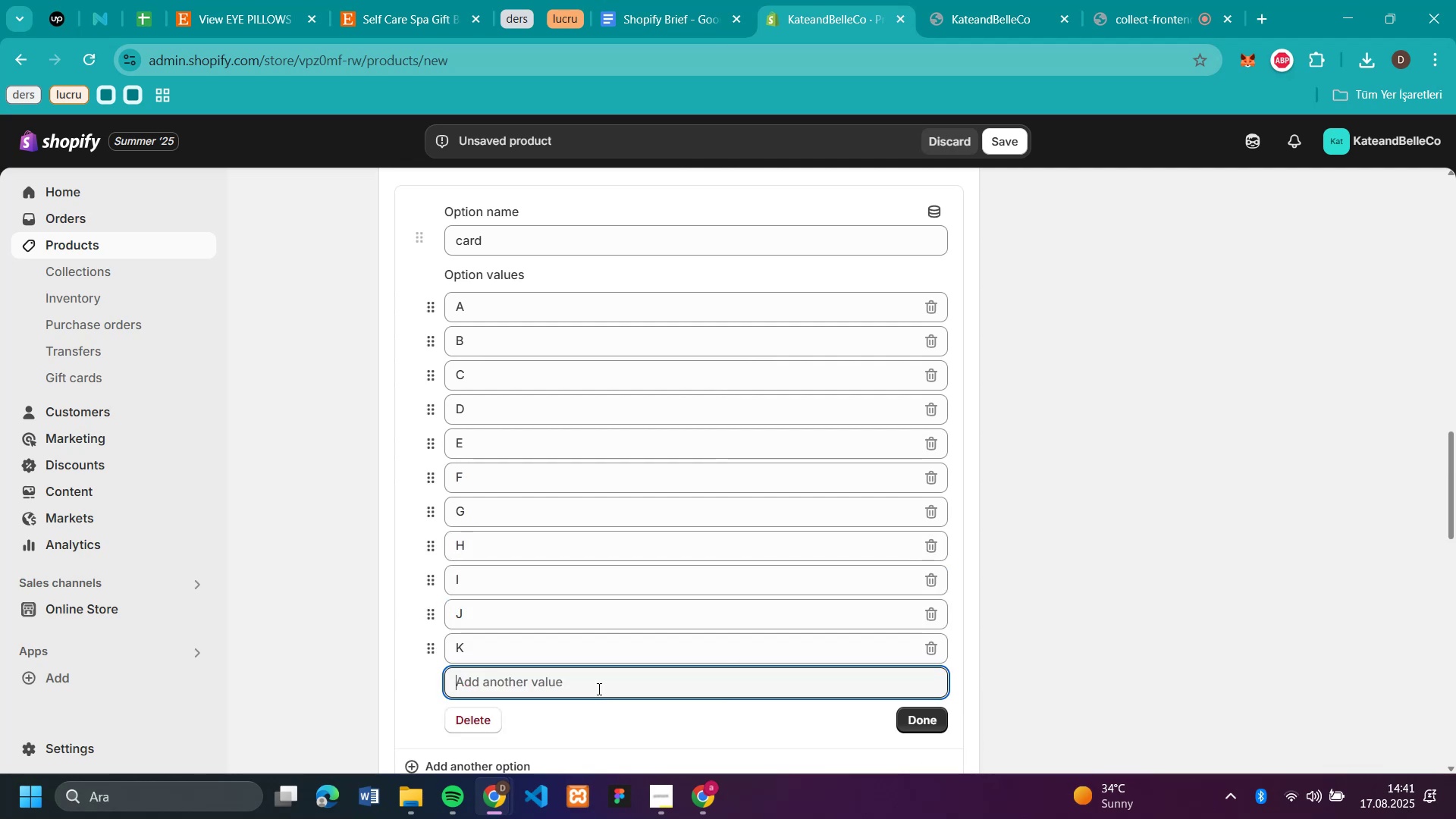 
key(L)
 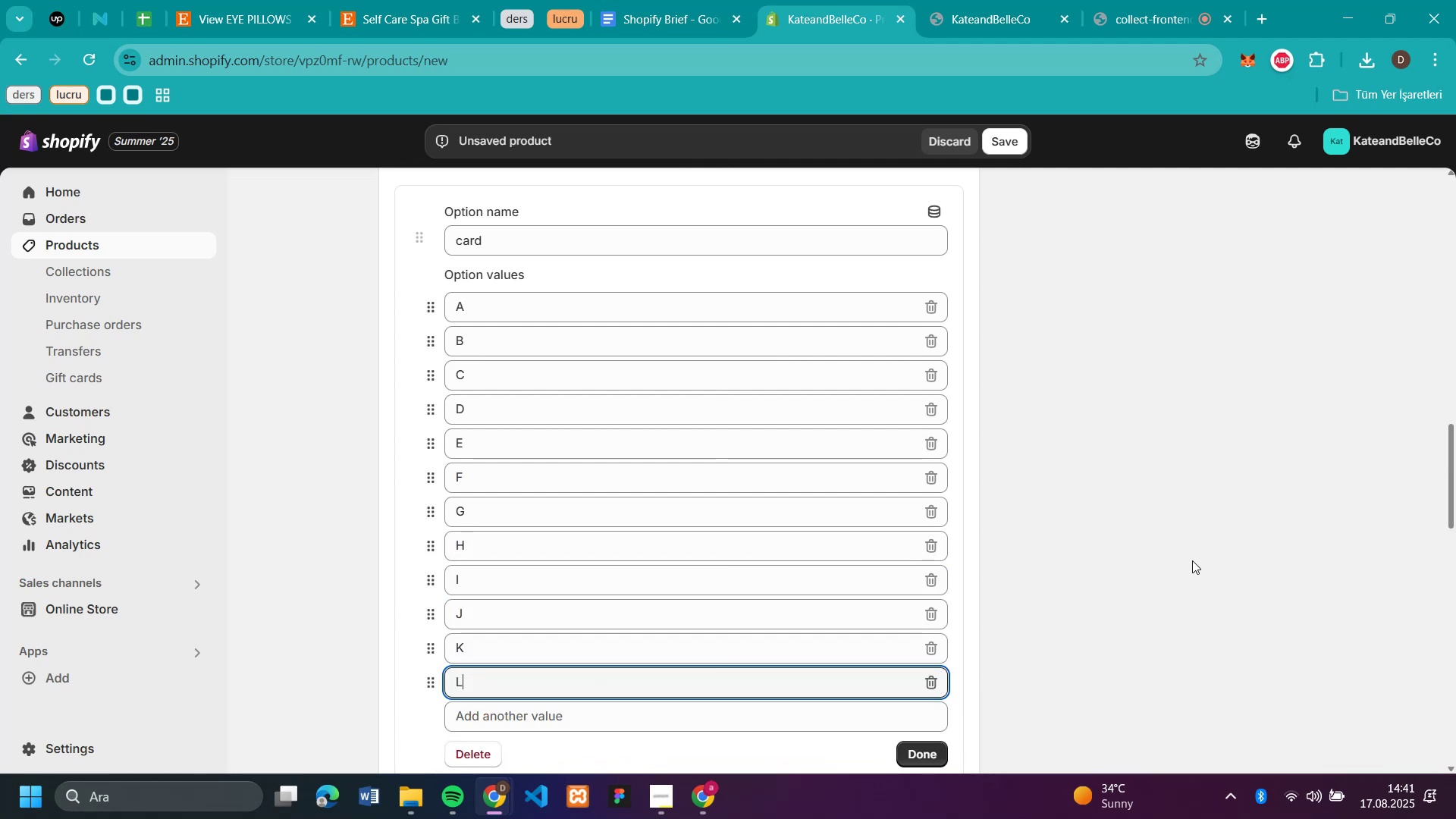 
left_click([1216, 556])
 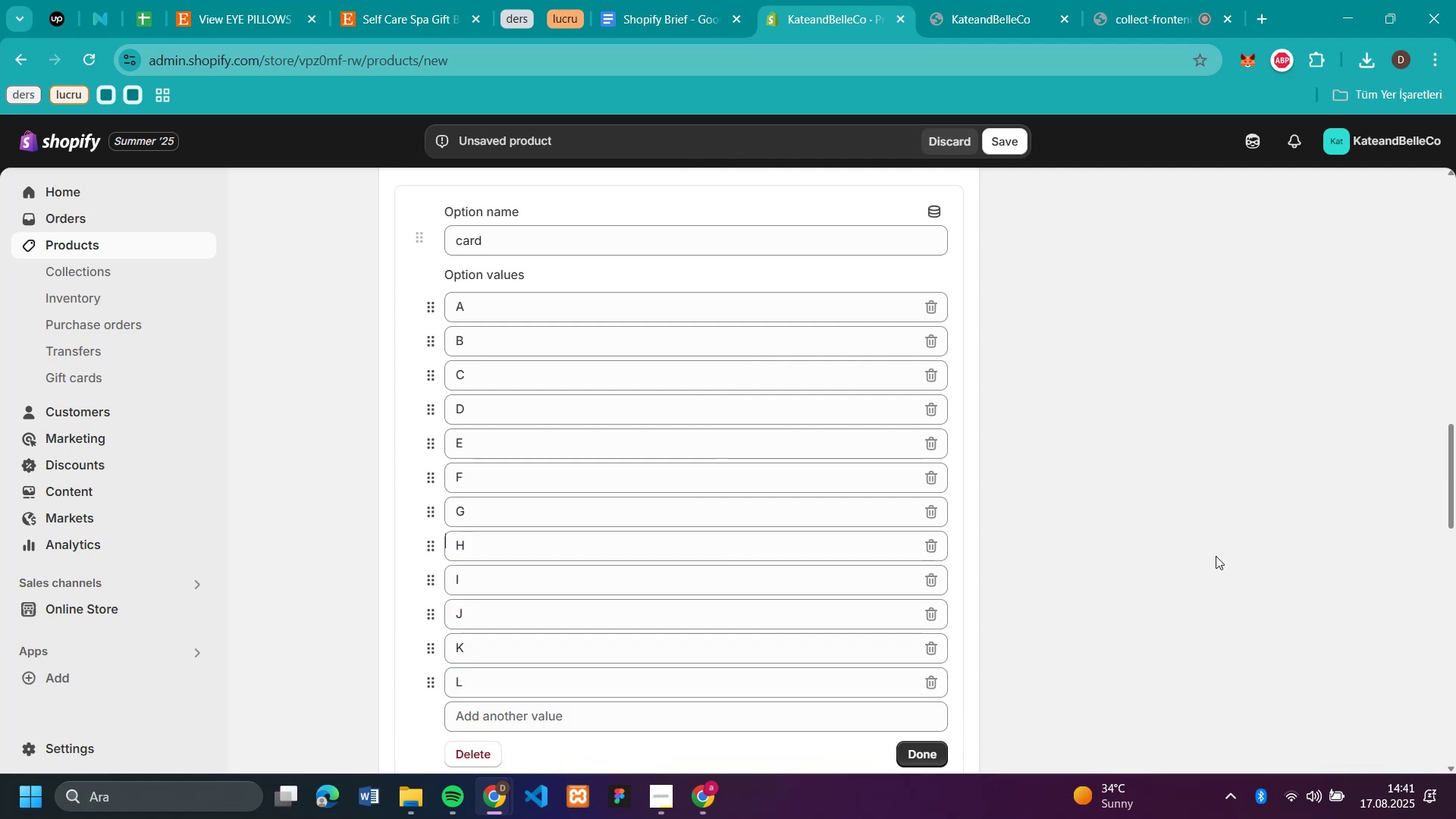 
scroll: coordinate [1216, 556], scroll_direction: down, amount: 4.0
 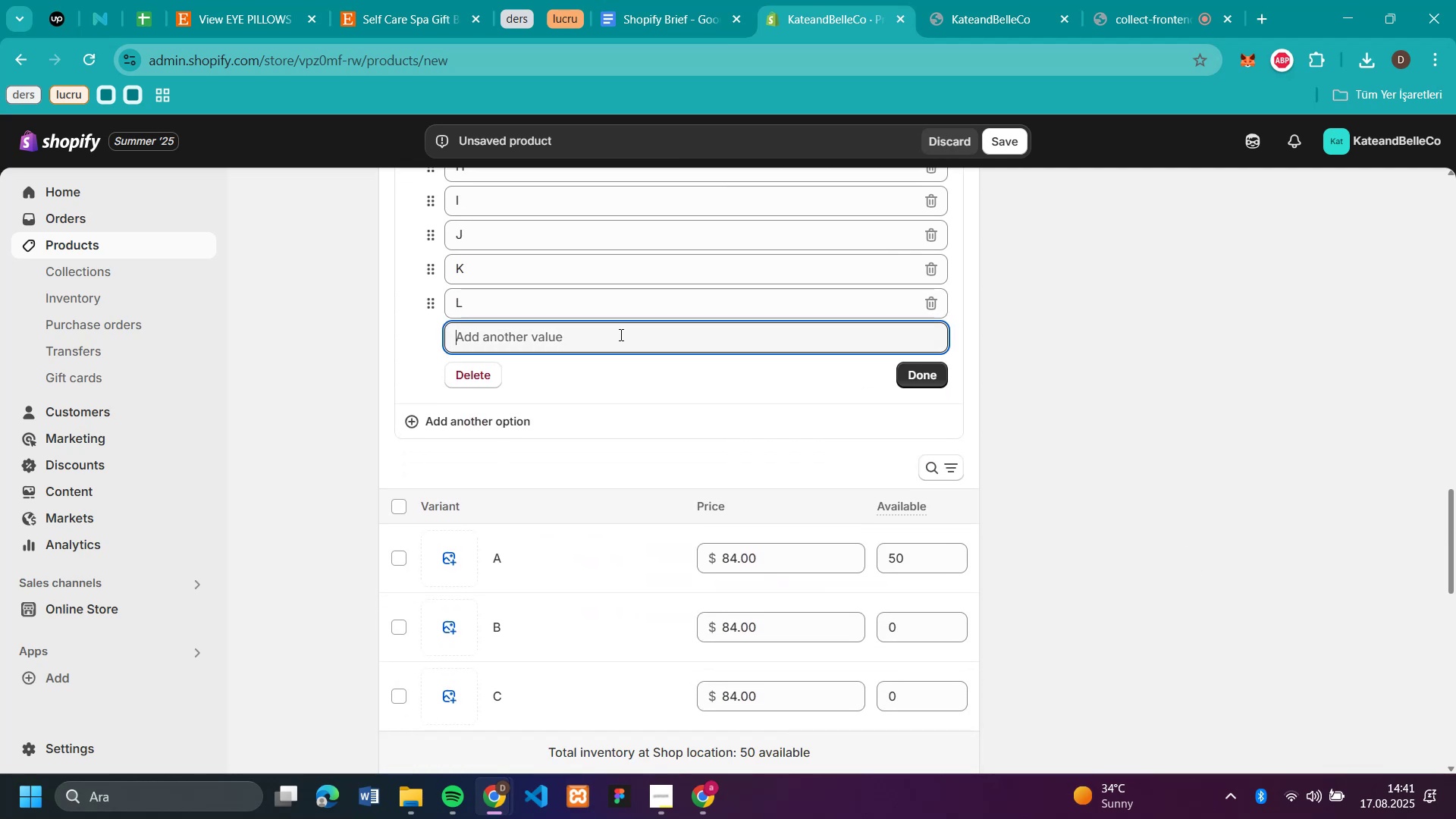 
key(M)
 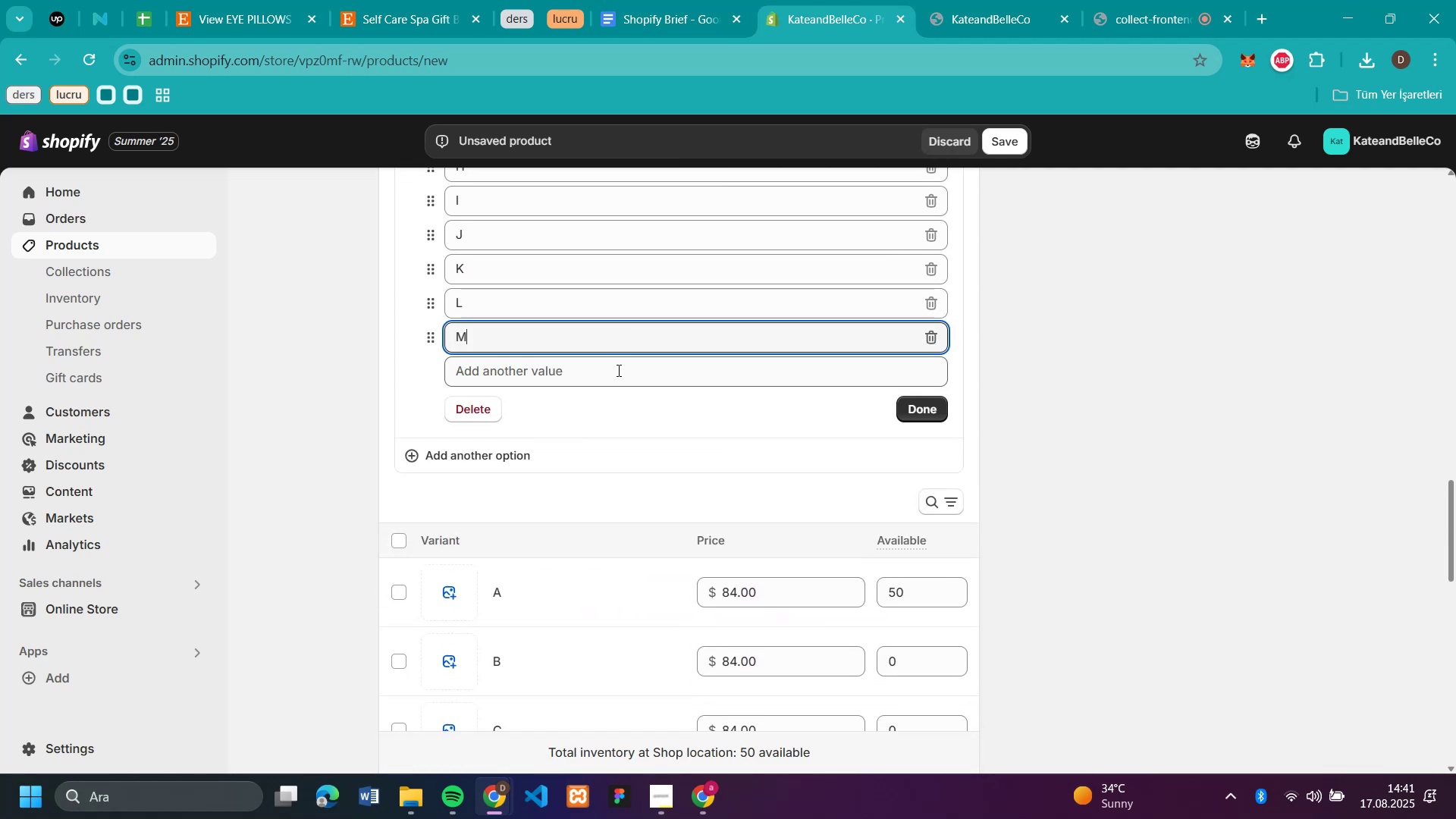 
left_click([617, 370])
 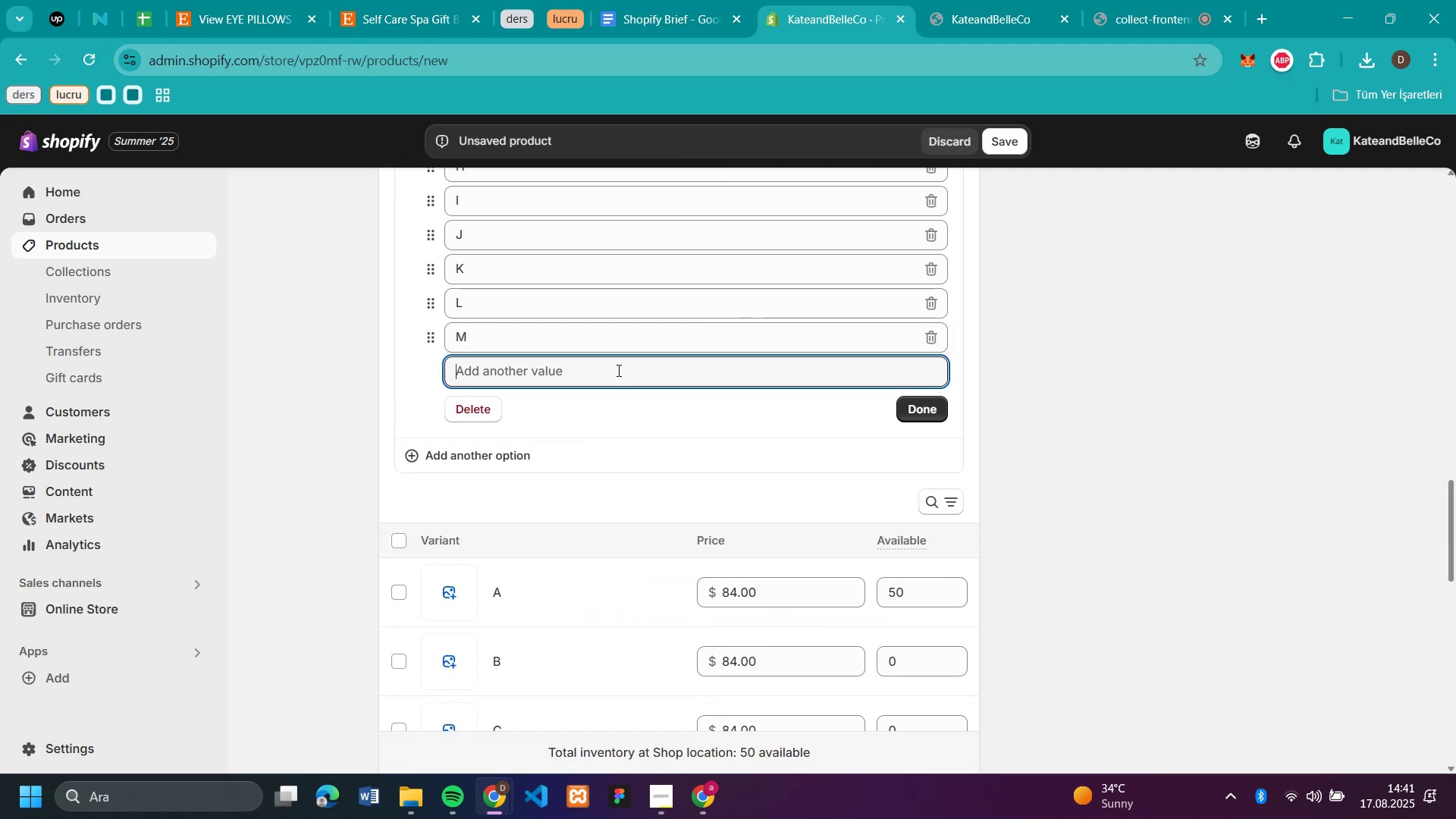 
key(N)
 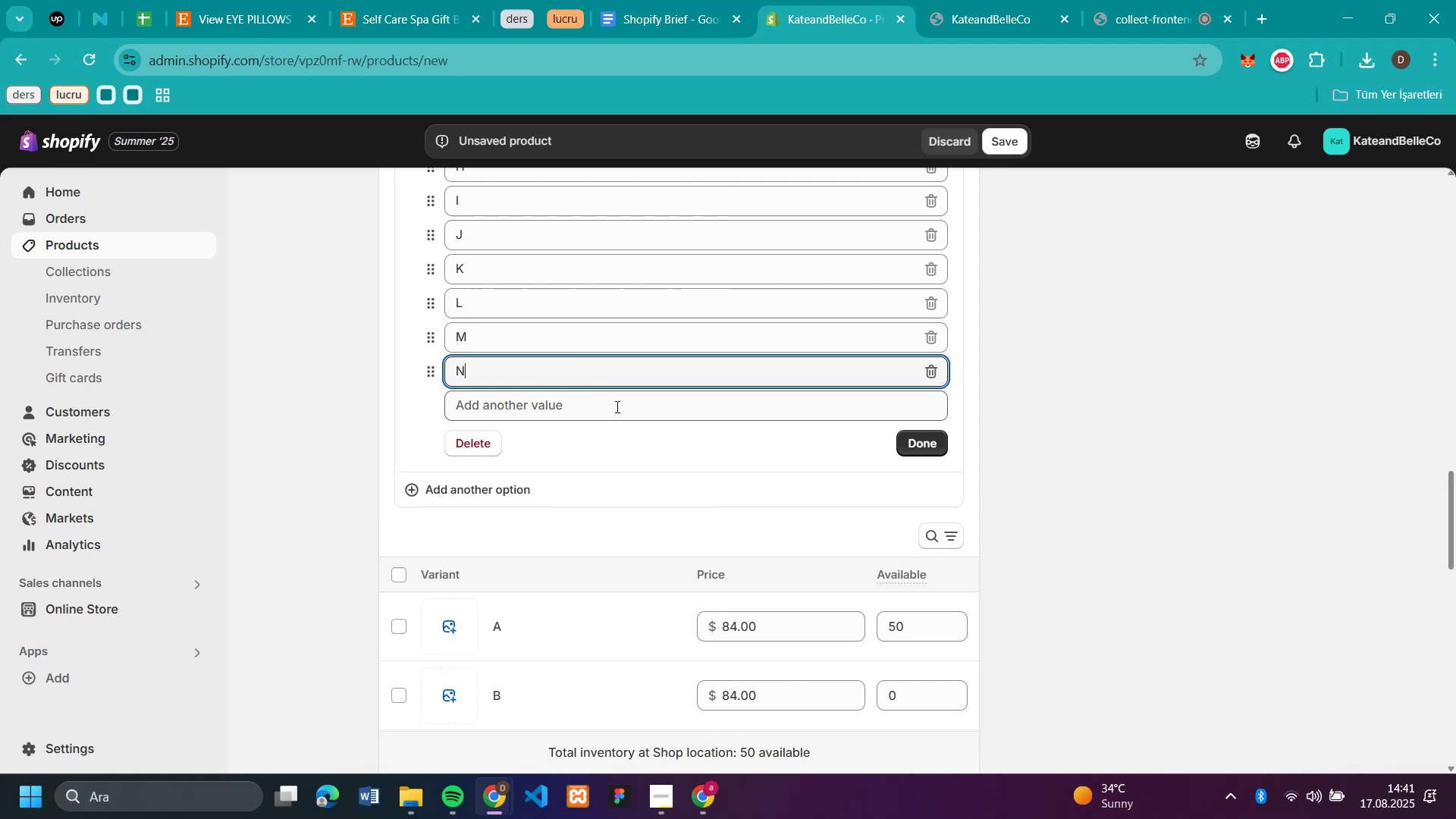 
left_click([616, 408])
 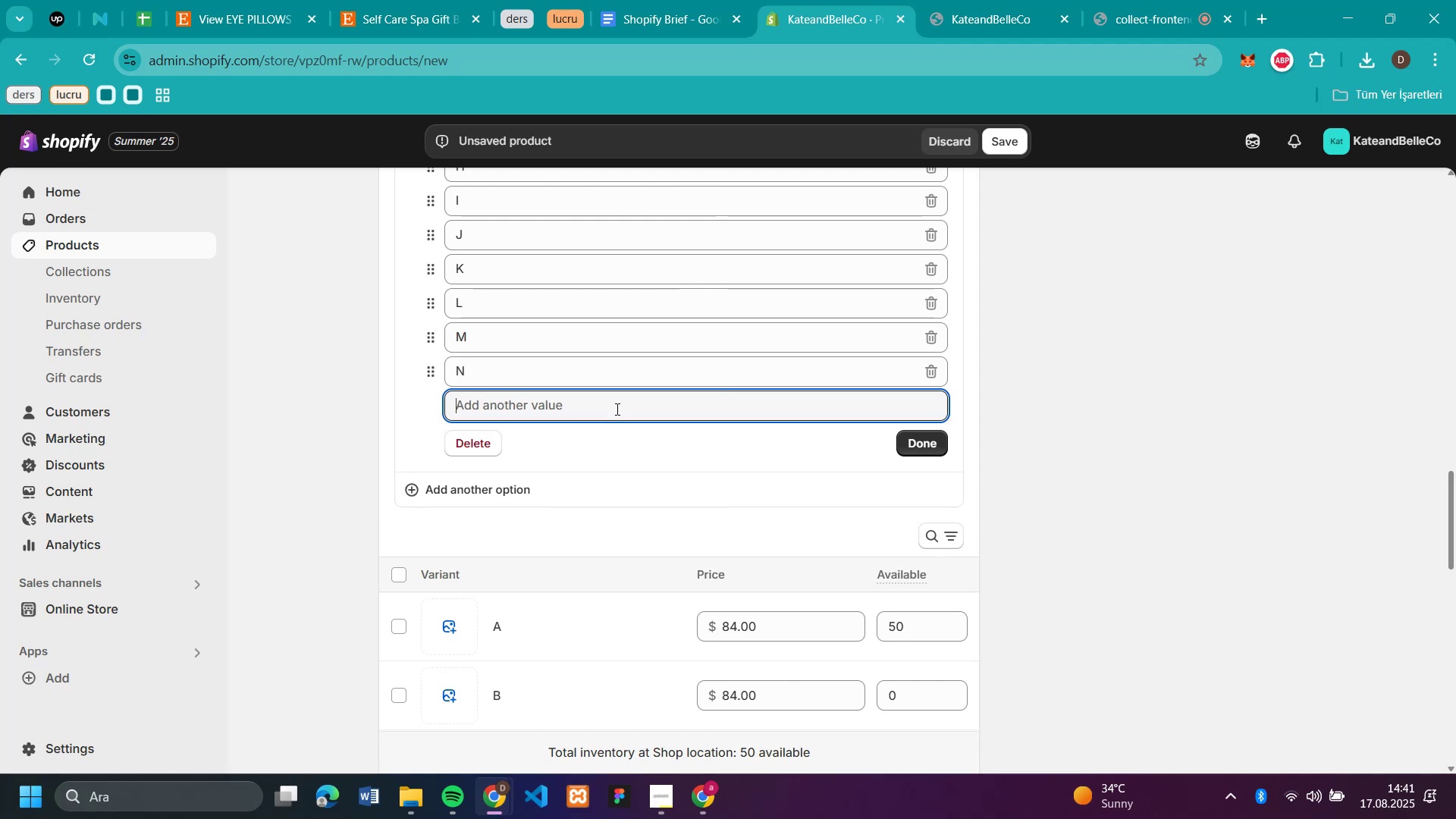 
key(O)
 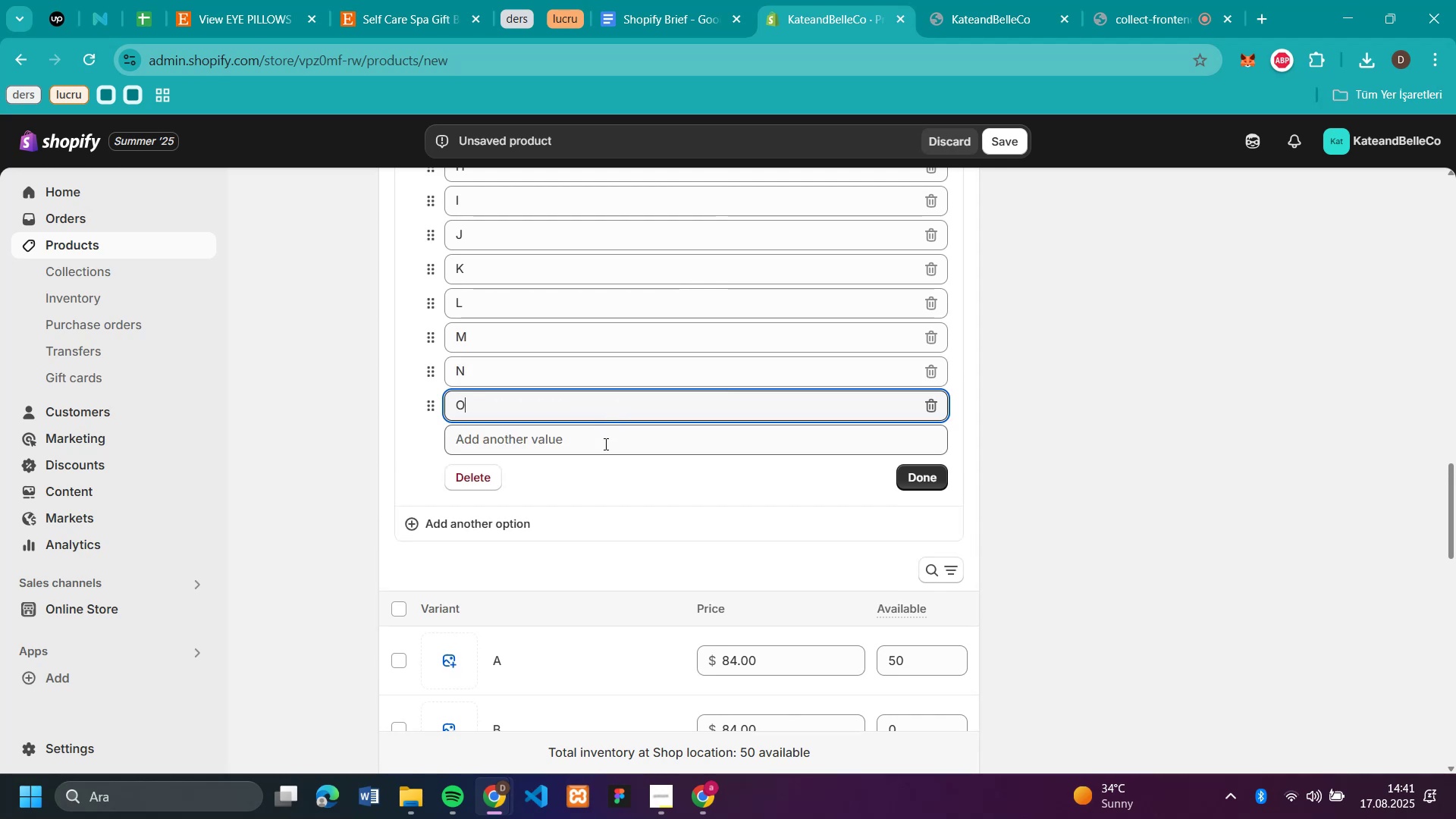 
left_click([604, 444])
 